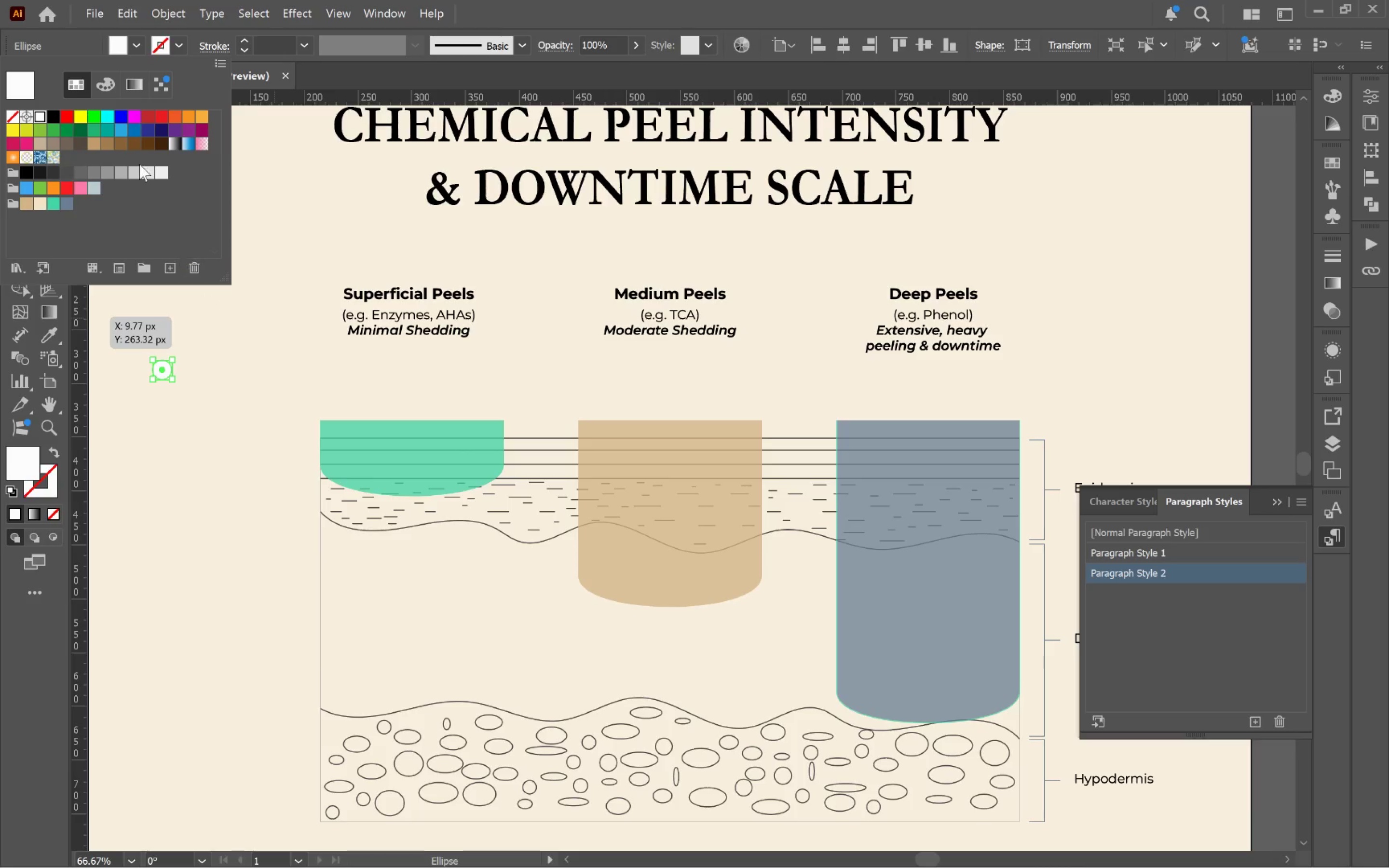 
left_click([174, 42])
 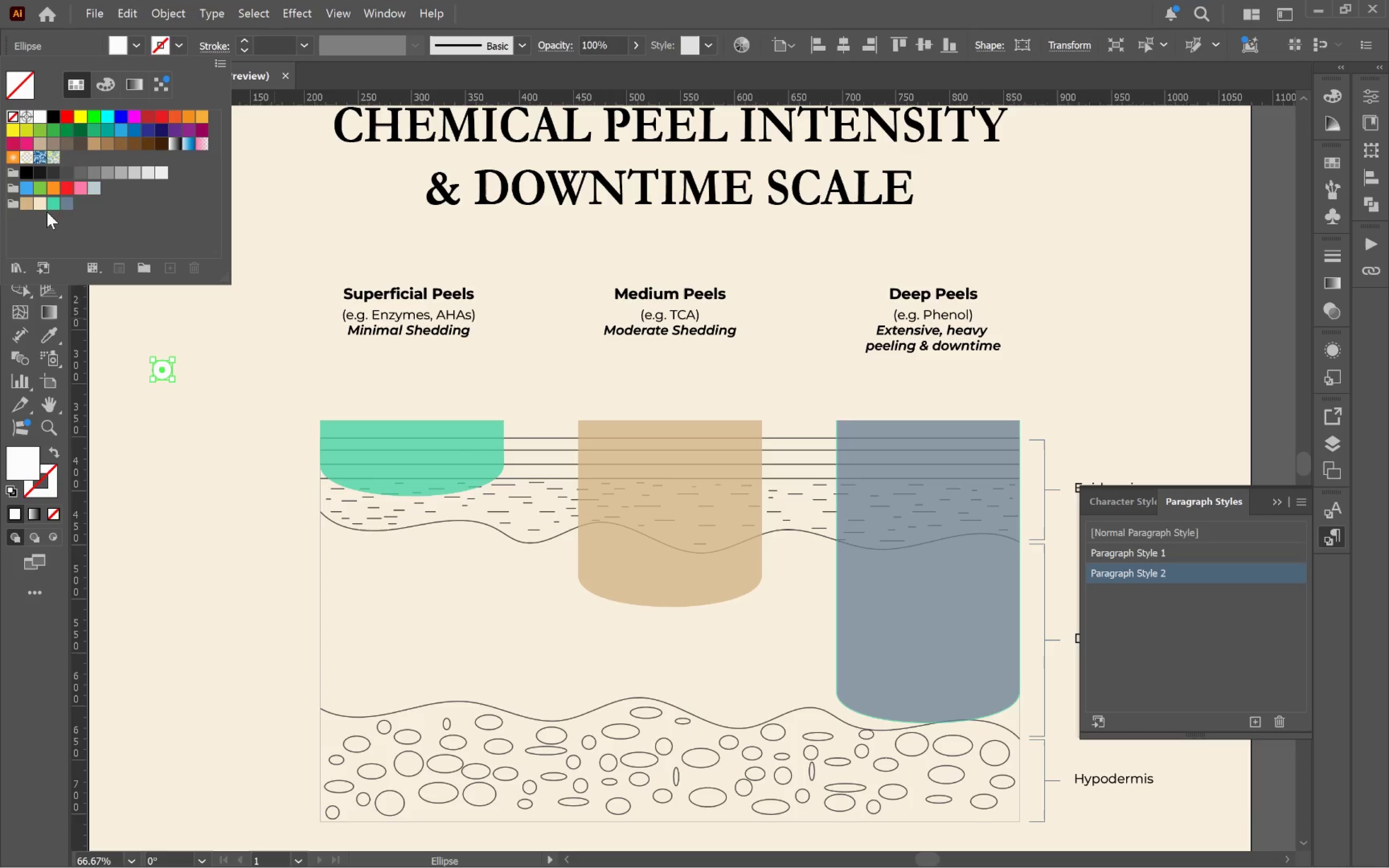 
left_click([66, 204])
 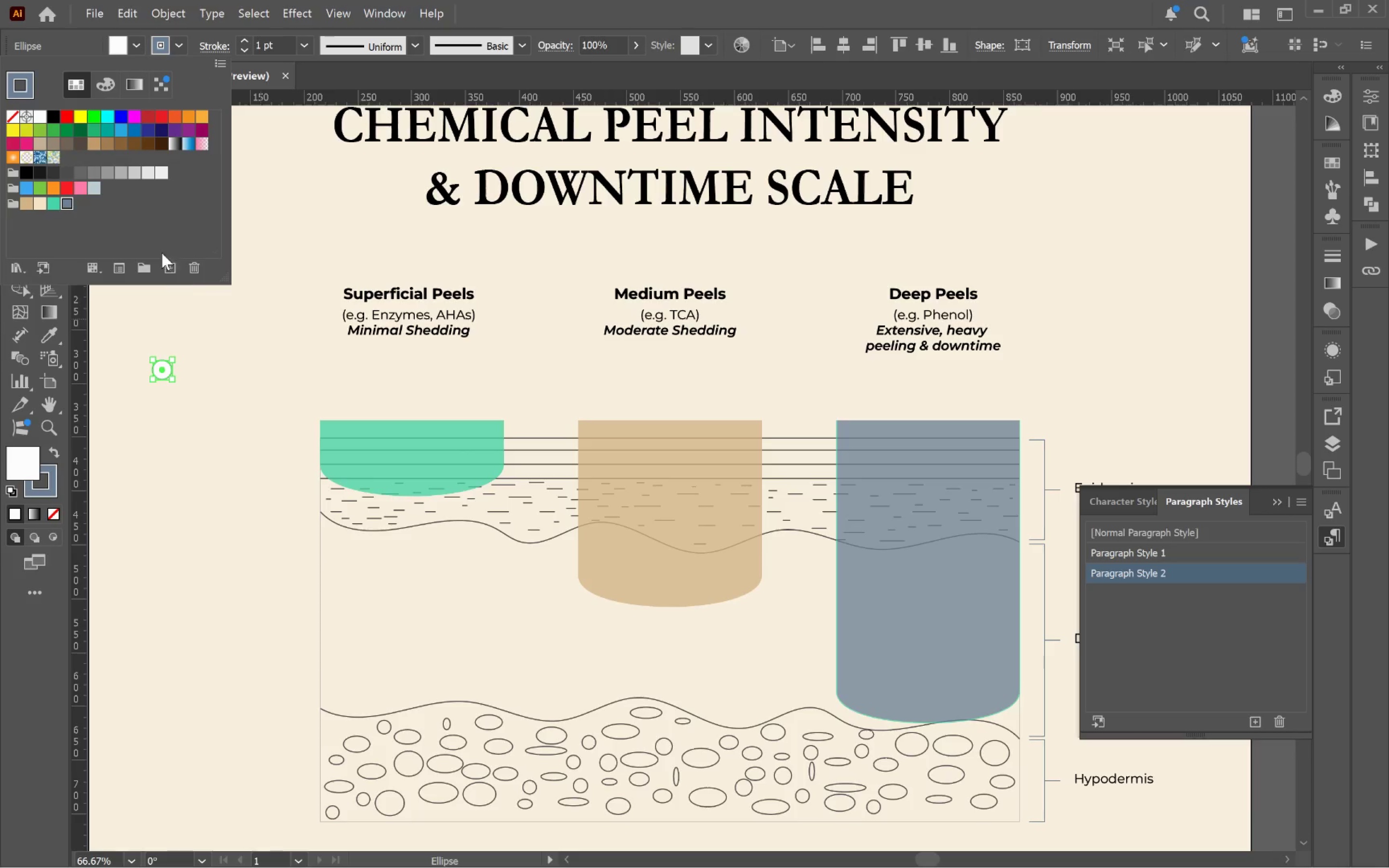 
left_click([242, 41])
 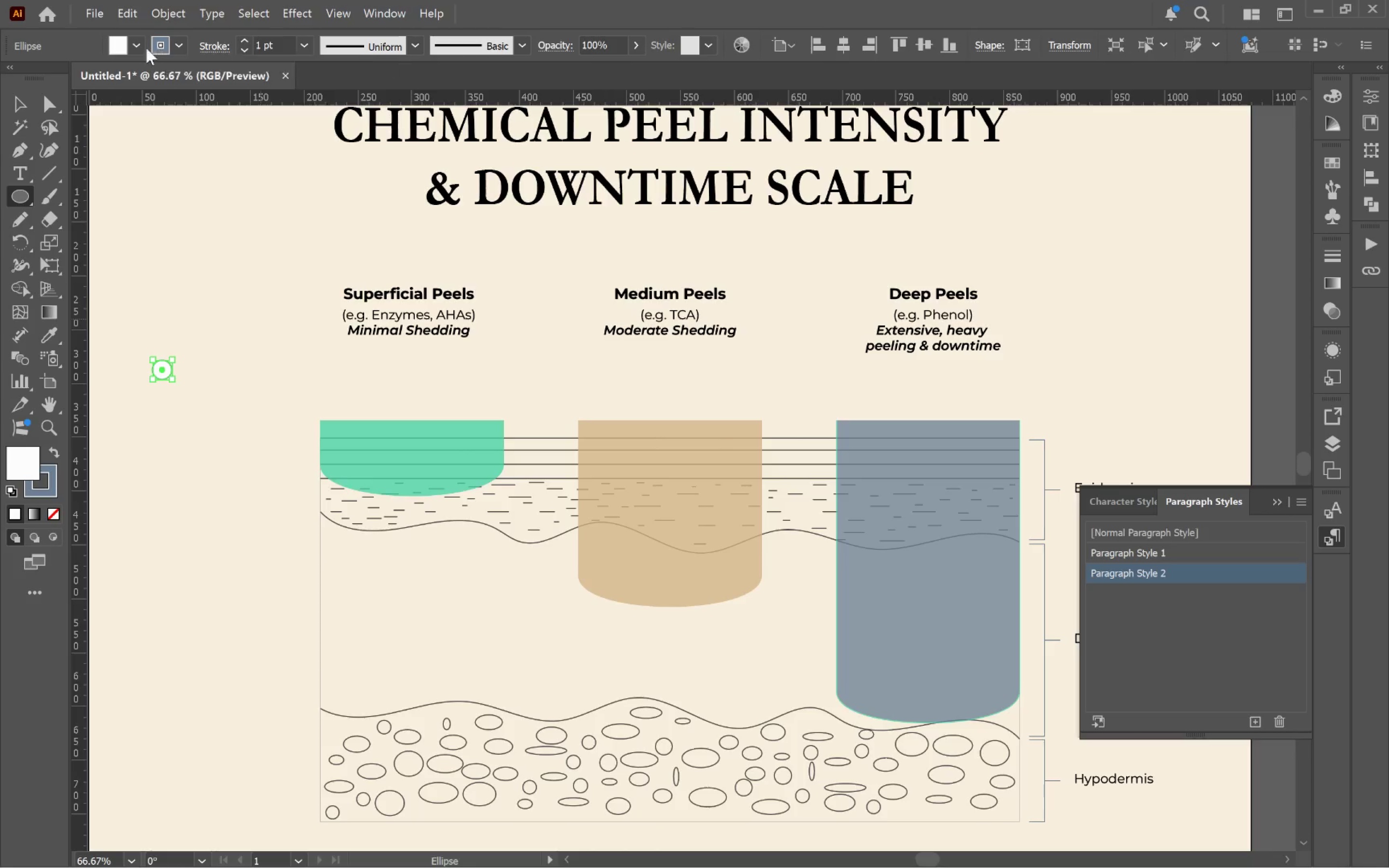 
left_click([140, 46])
 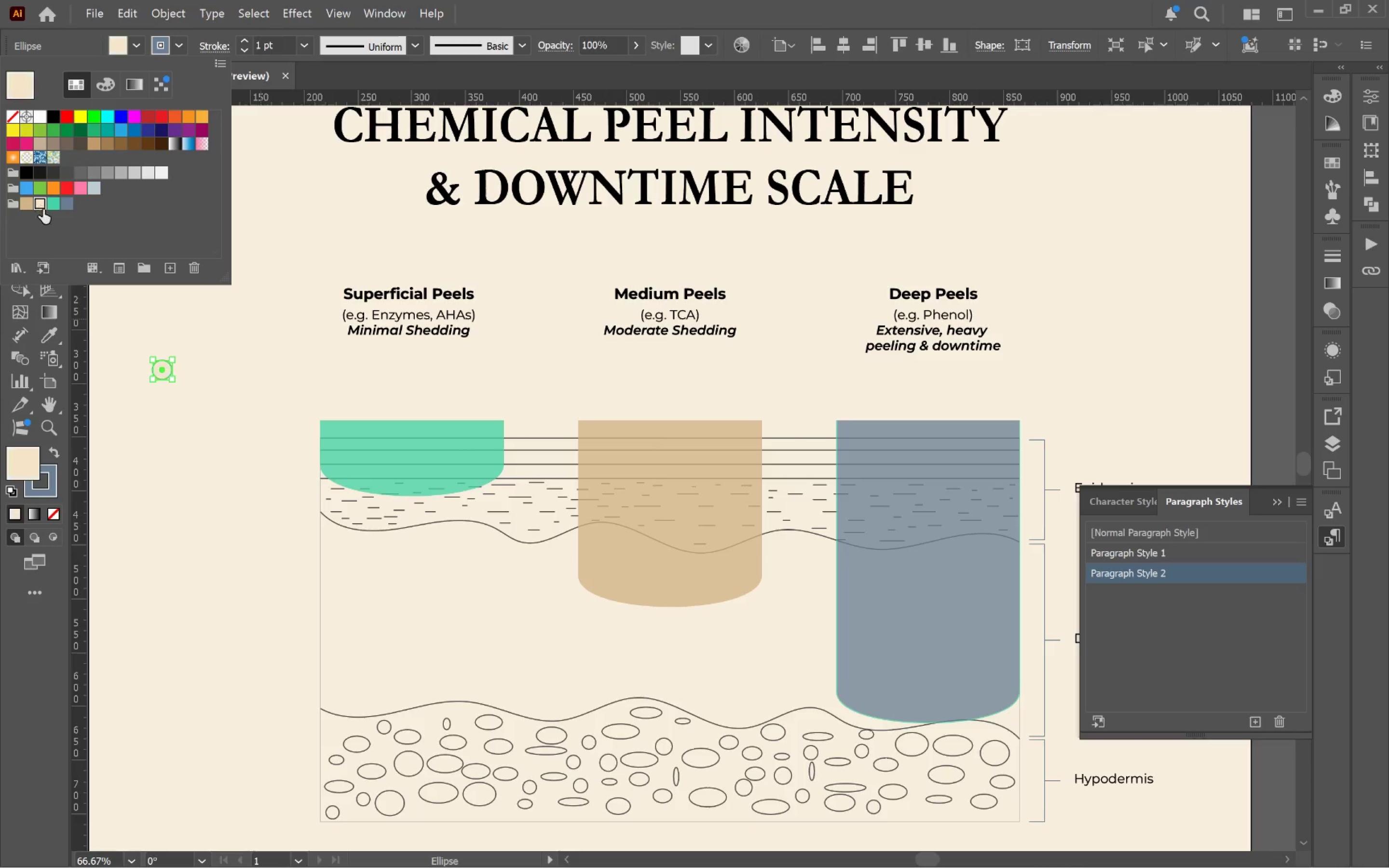 
left_click([258, 365])
 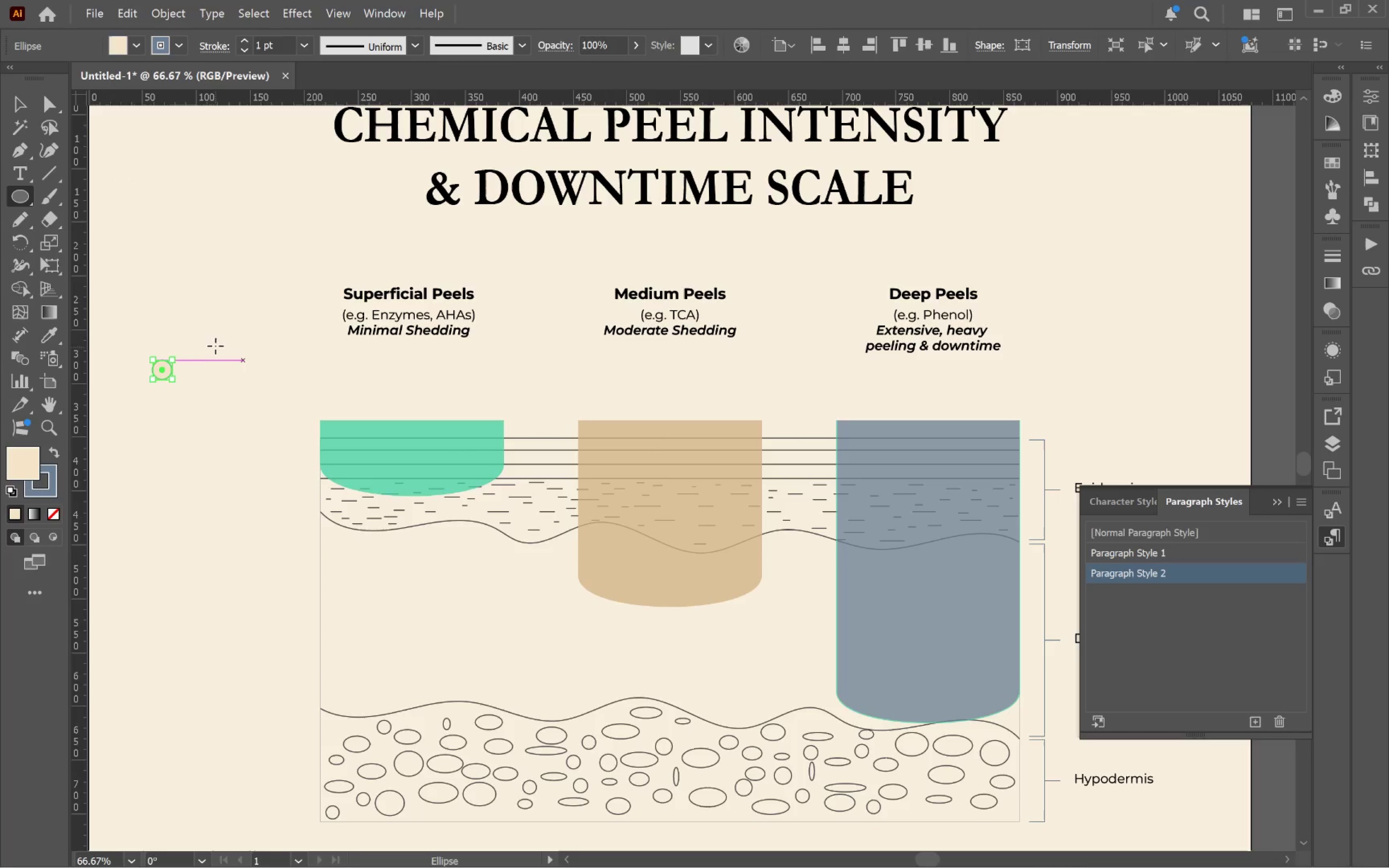 
key(V)
 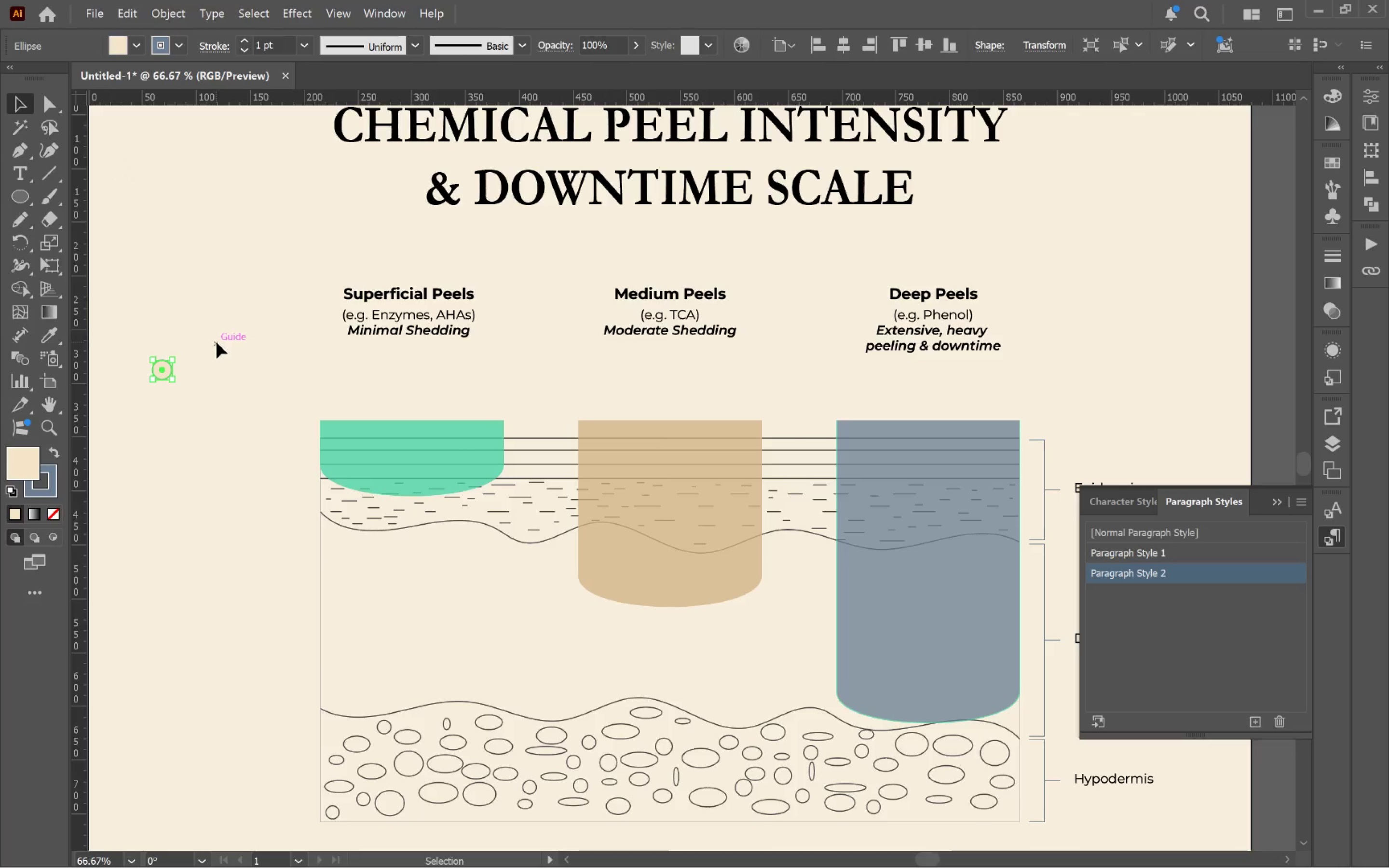 
left_click([217, 342])
 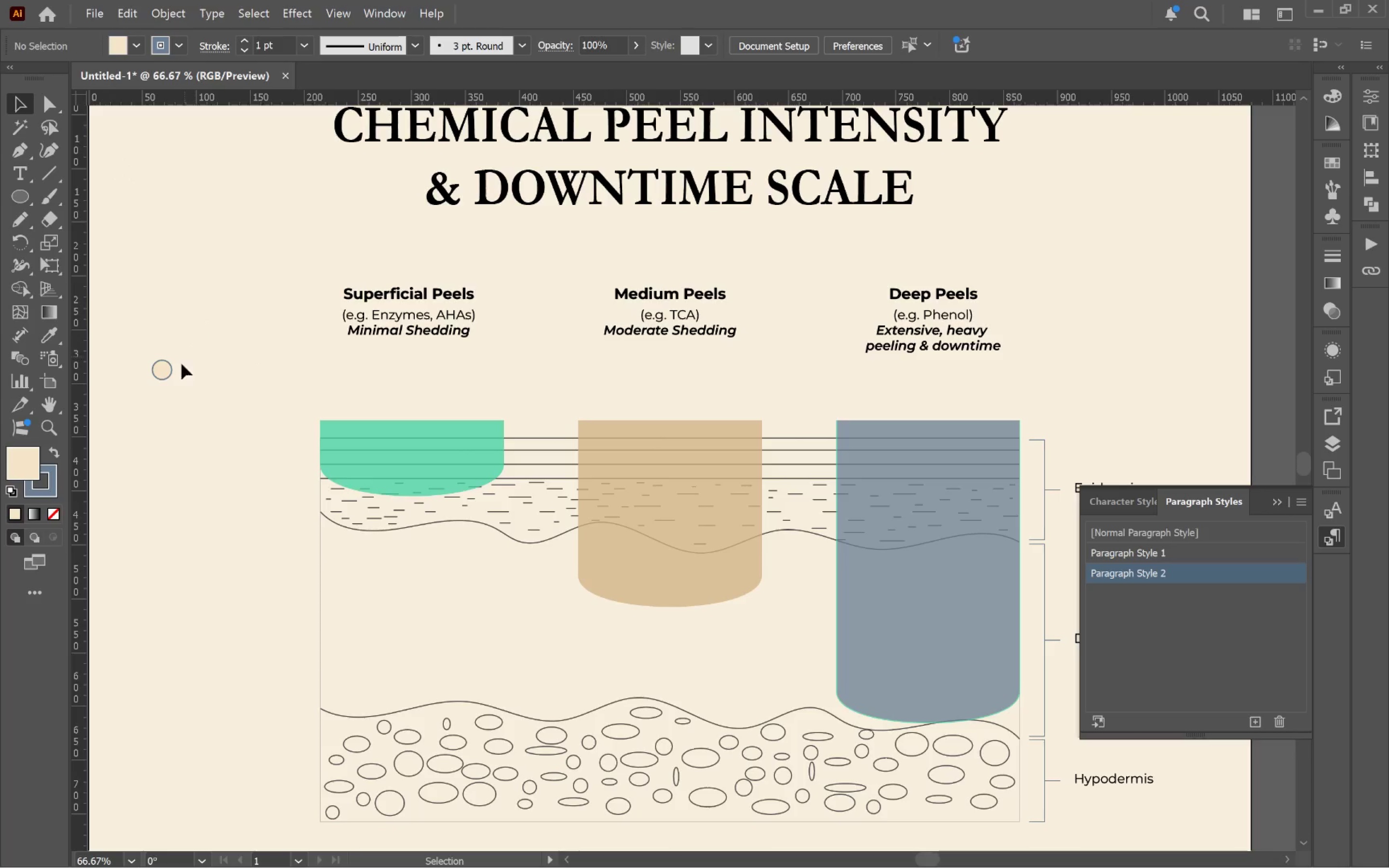 
left_click([163, 370])
 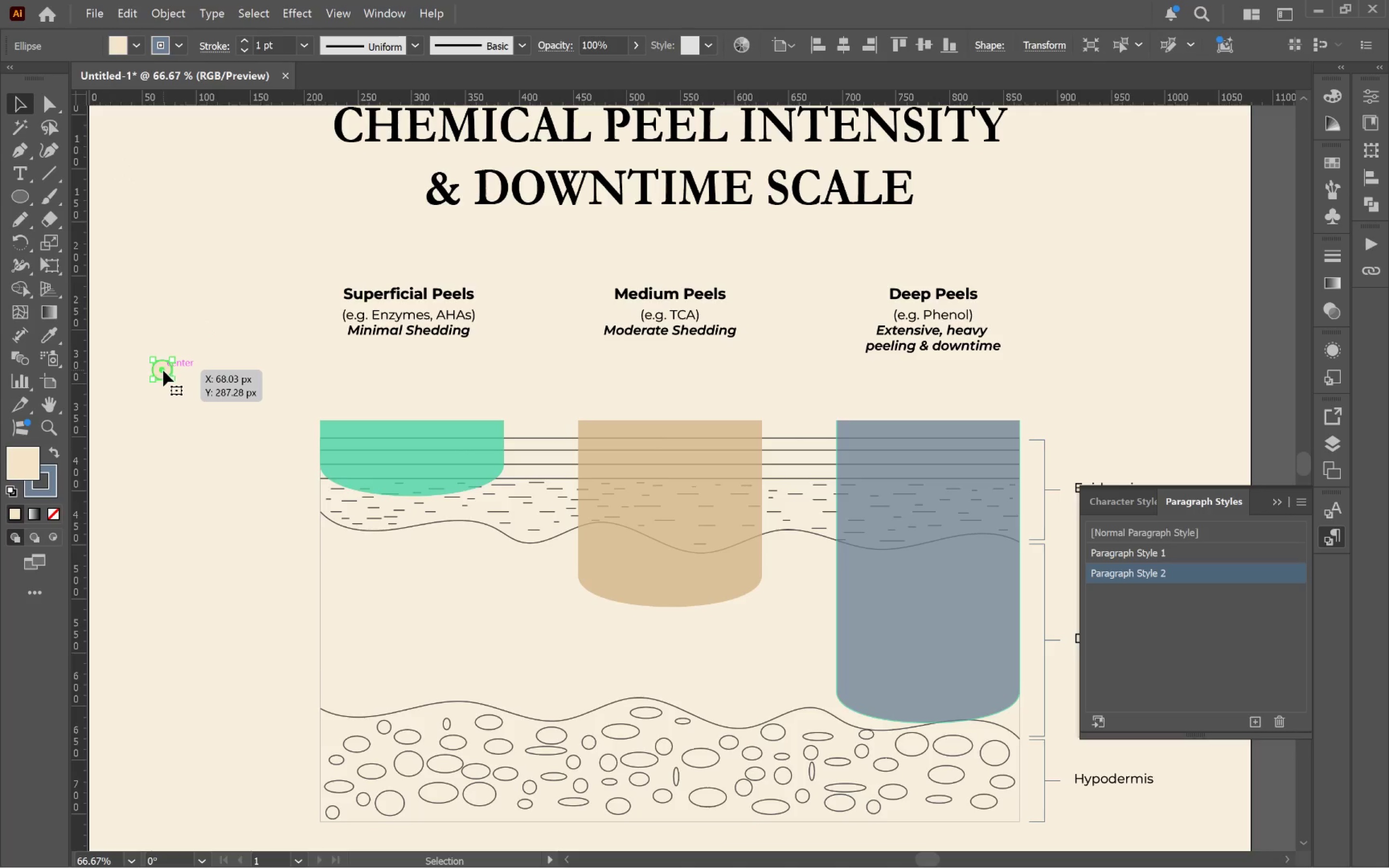 
hold_key(key=AltLeft, duration=0.56)
scroll: coordinate [166, 376], scroll_direction: up, amount: 4.0
 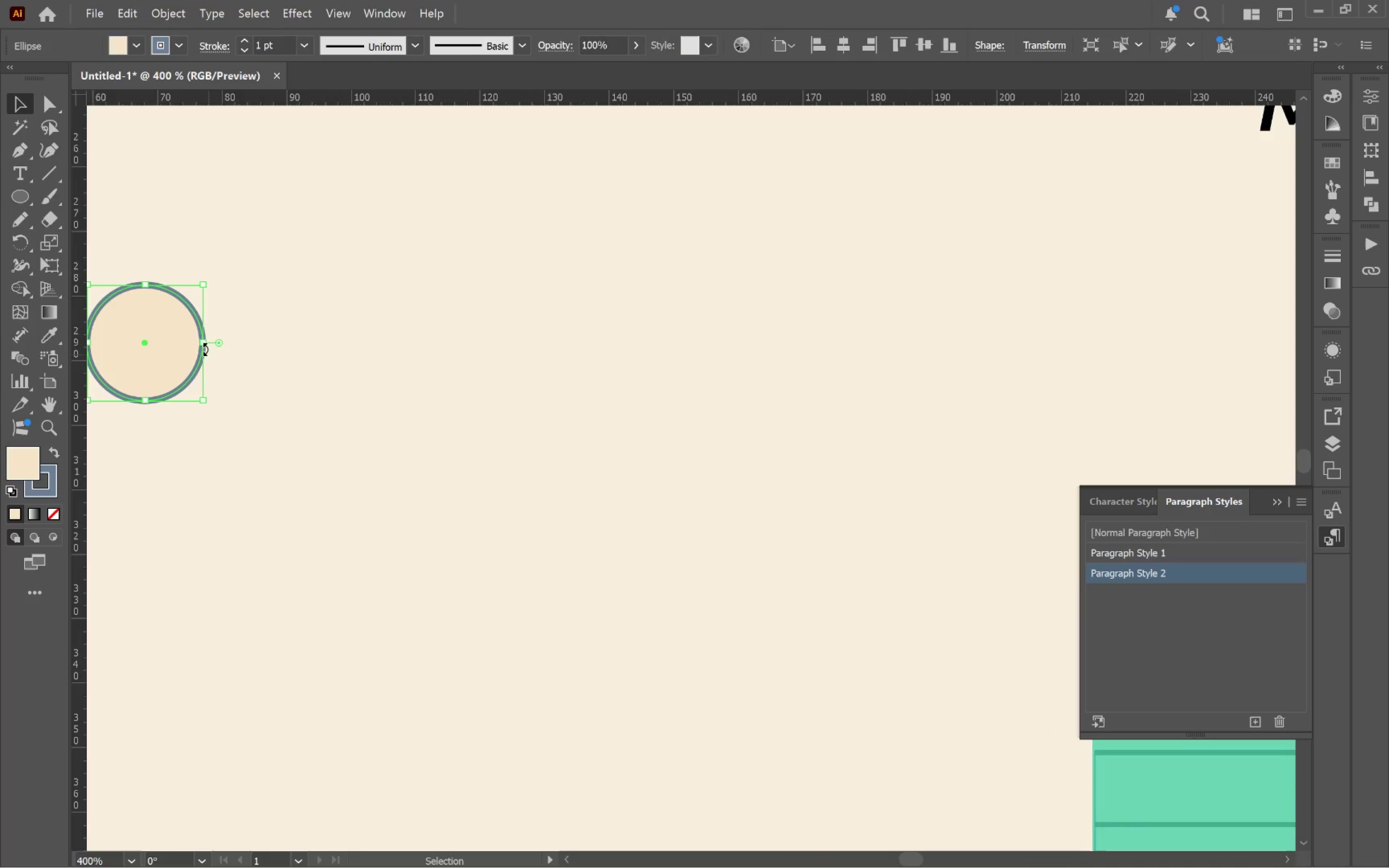 
left_click_drag(start_coordinate=[202, 347], to_coordinate=[149, 344])
 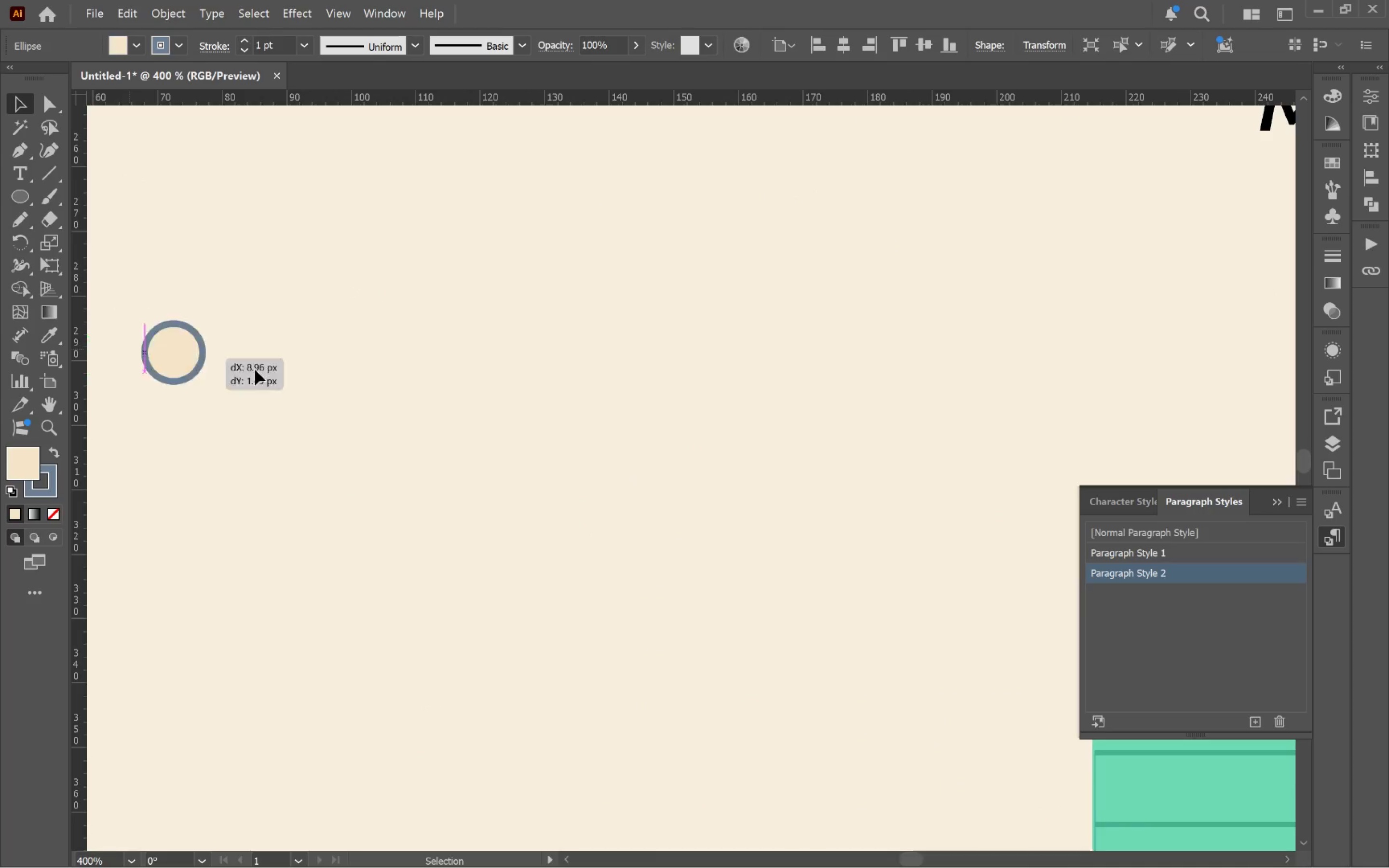 
hold_key(key=ShiftLeft, duration=1.06)
 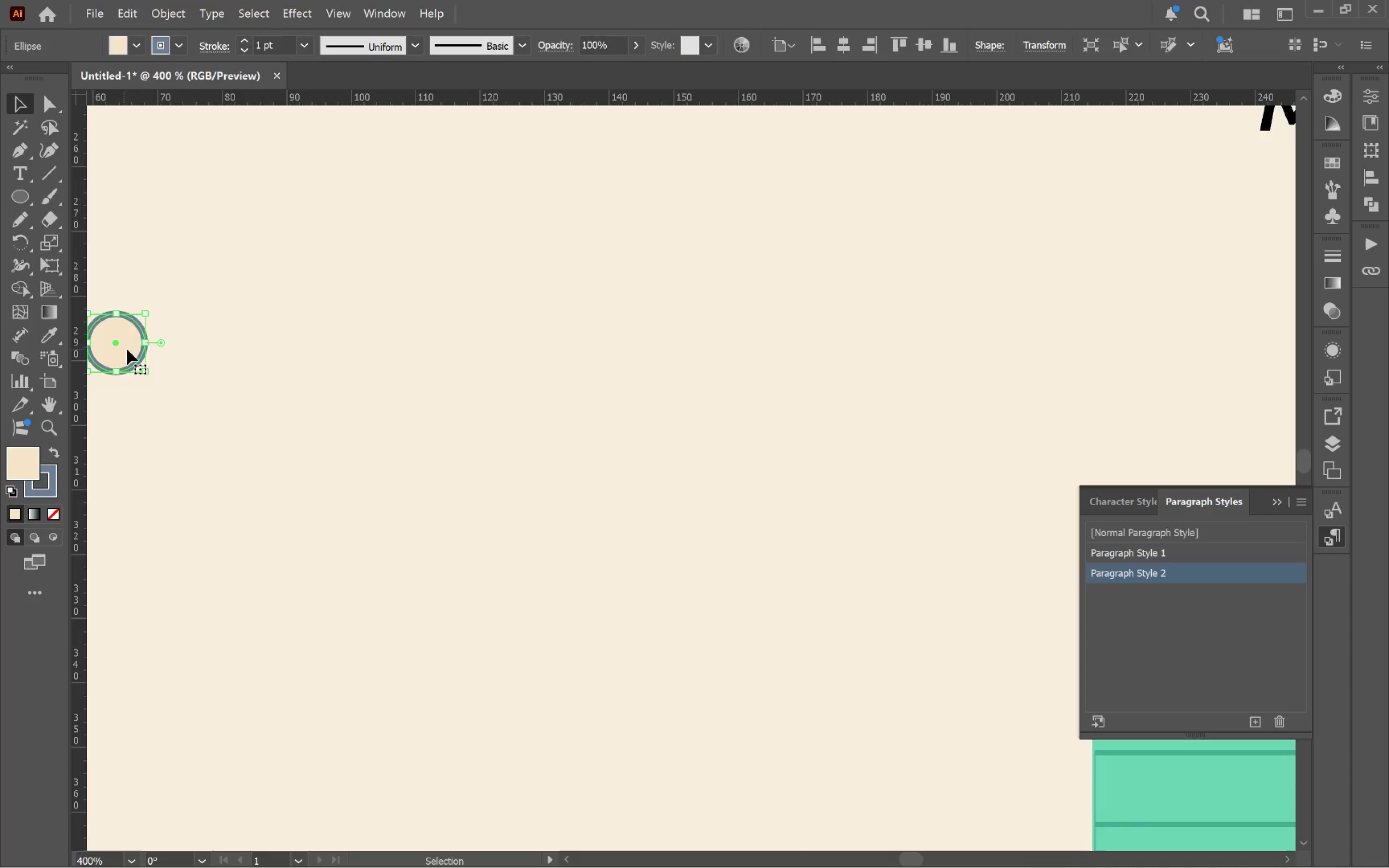 
left_click_drag(start_coordinate=[130, 349], to_coordinate=[491, 432])
 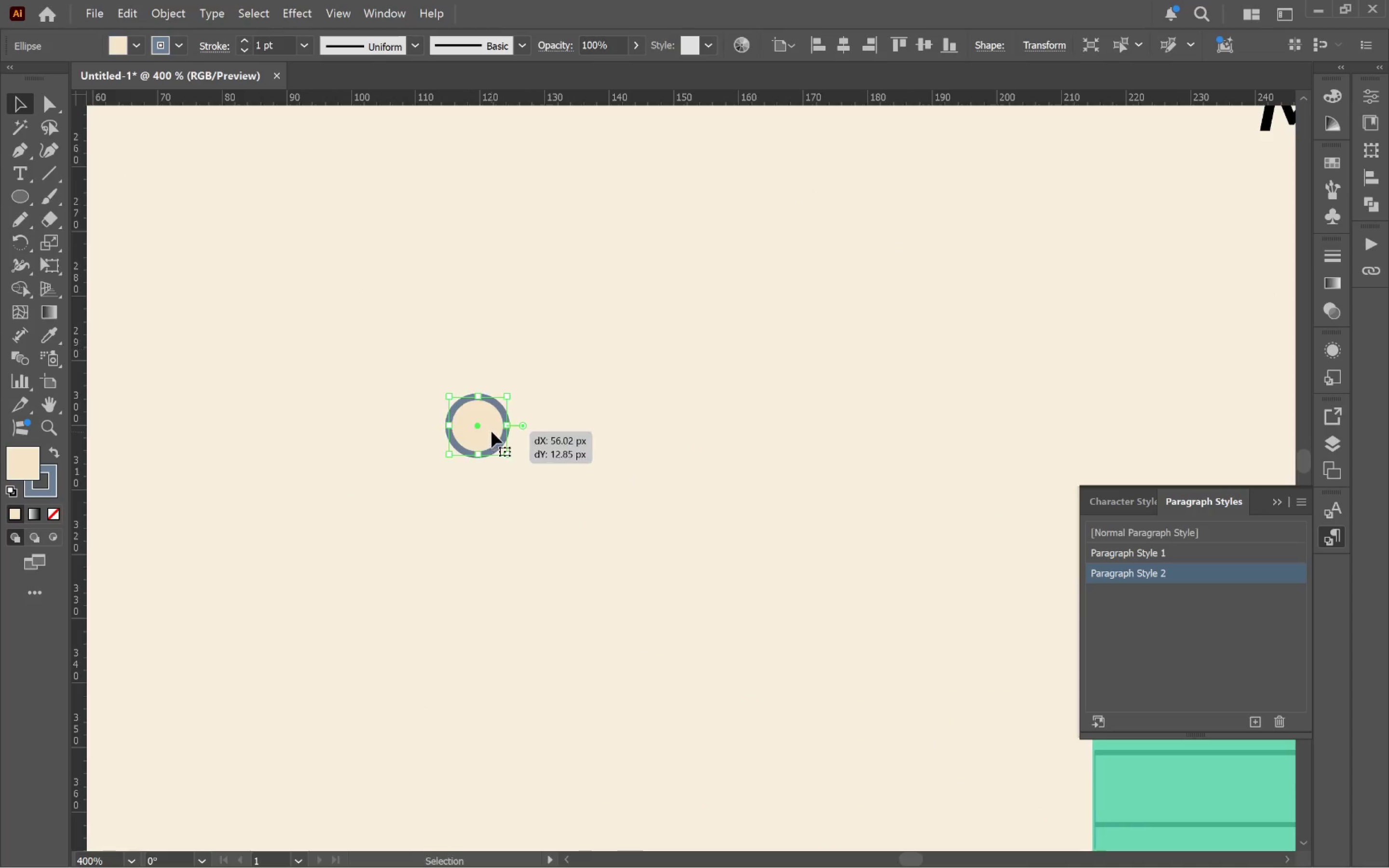 
hold_key(key=AltLeft, duration=0.81)
scroll: coordinate [491, 432], scroll_direction: down, amount: 3.0
 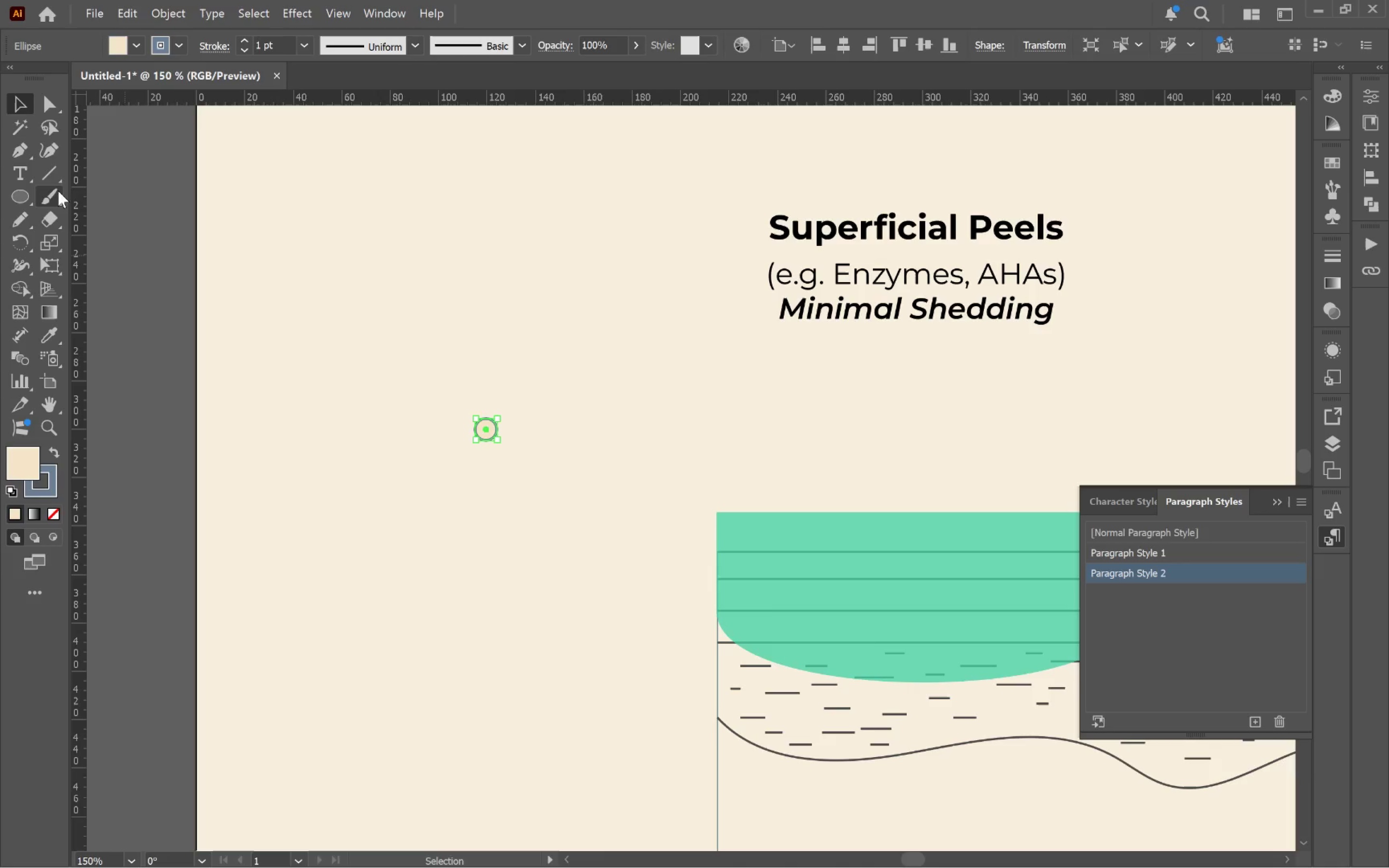 
left_click([47, 177])
 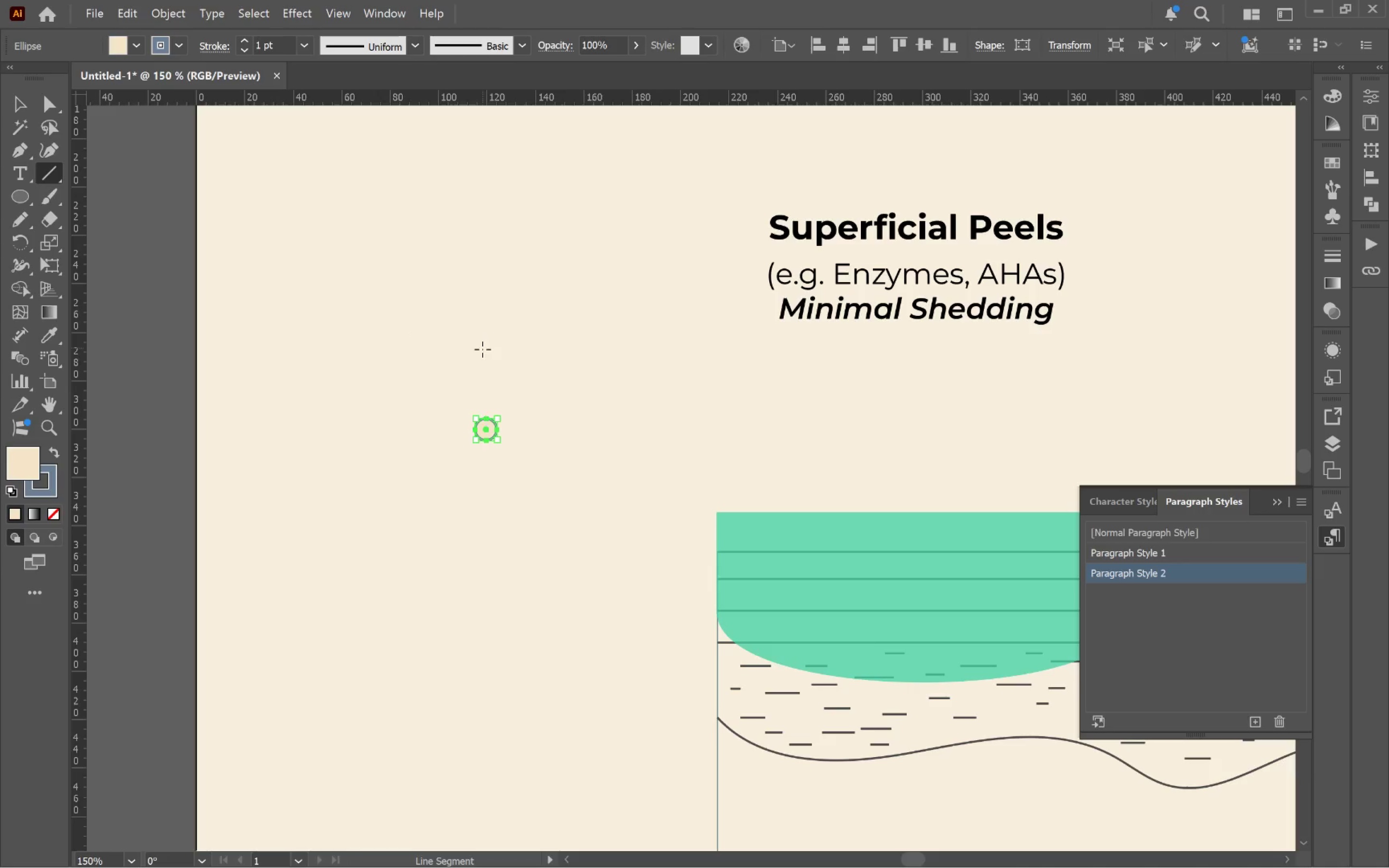 
left_click_drag(start_coordinate=[486, 362], to_coordinate=[497, 199])
 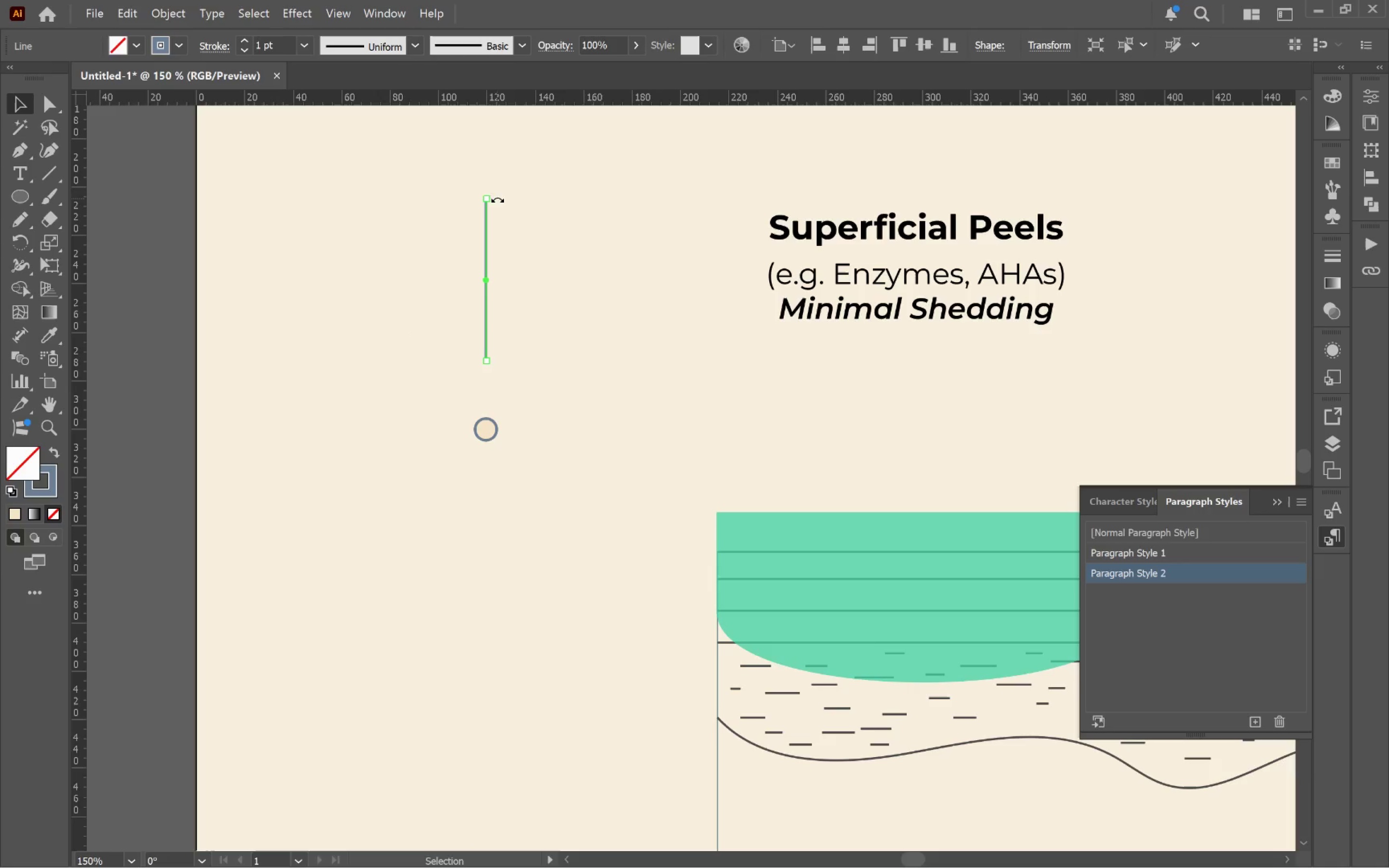 
hold_key(key=ShiftLeft, duration=1.94)
 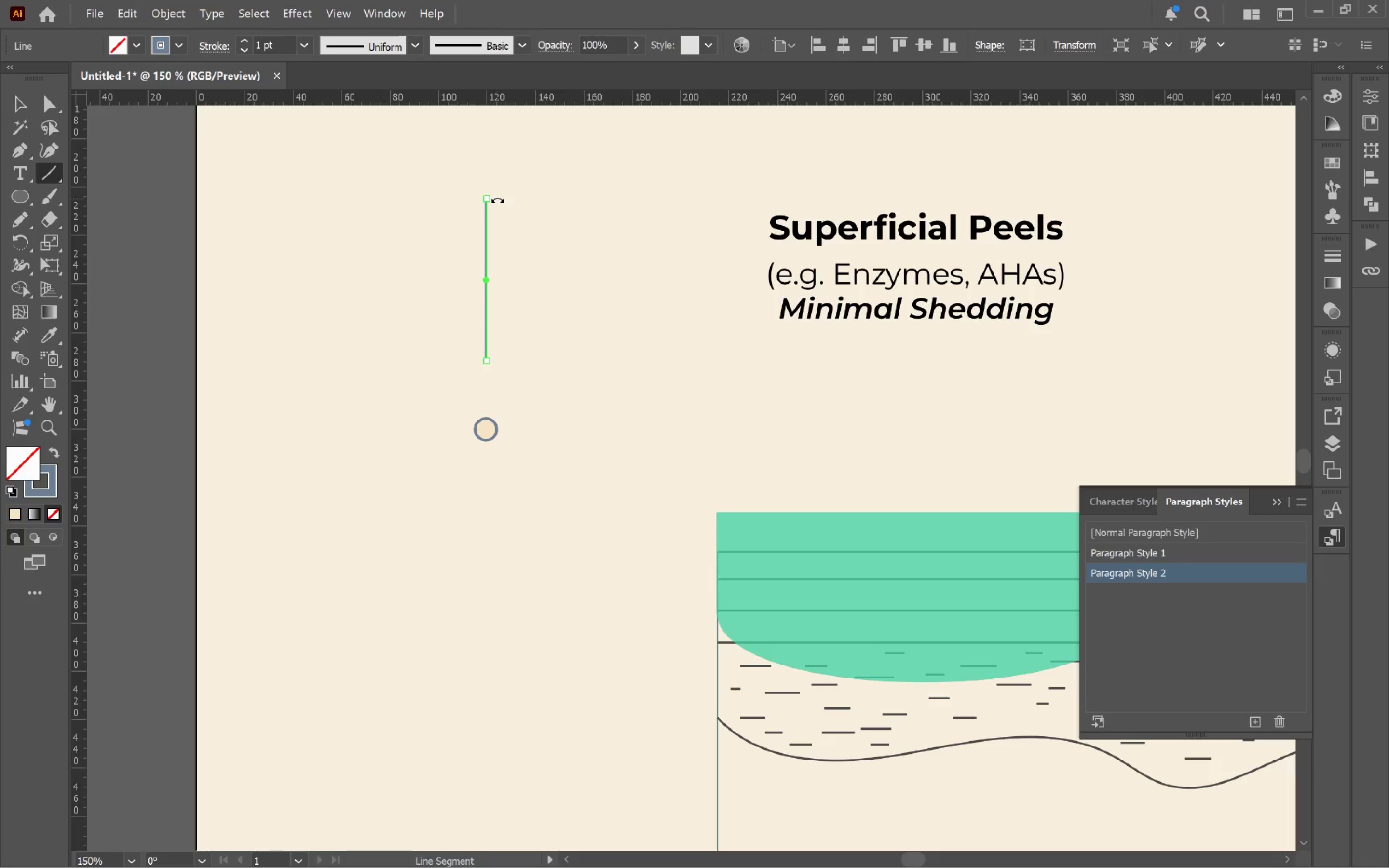 
key(V)
 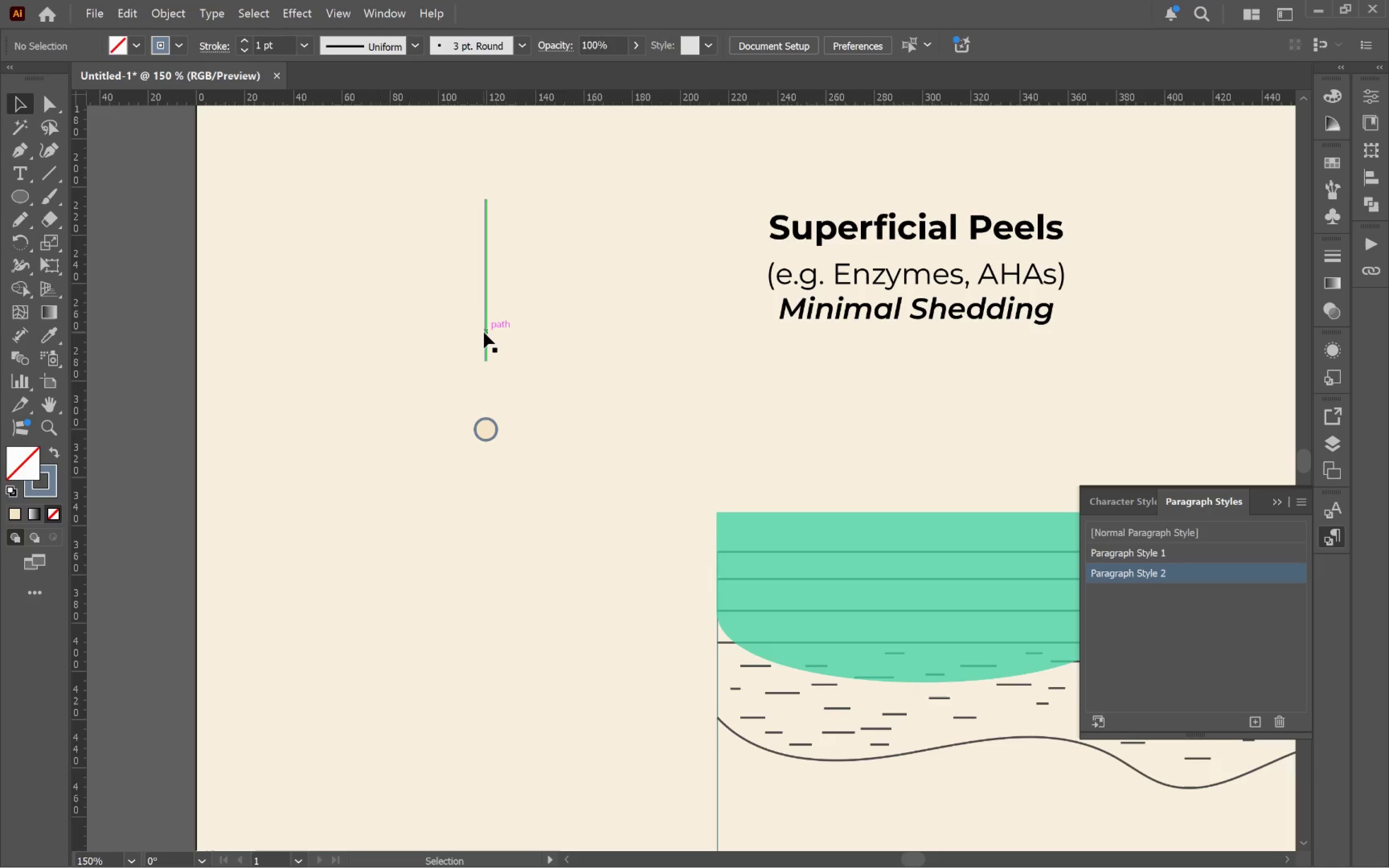 
left_click_drag(start_coordinate=[484, 332], to_coordinate=[488, 399])
 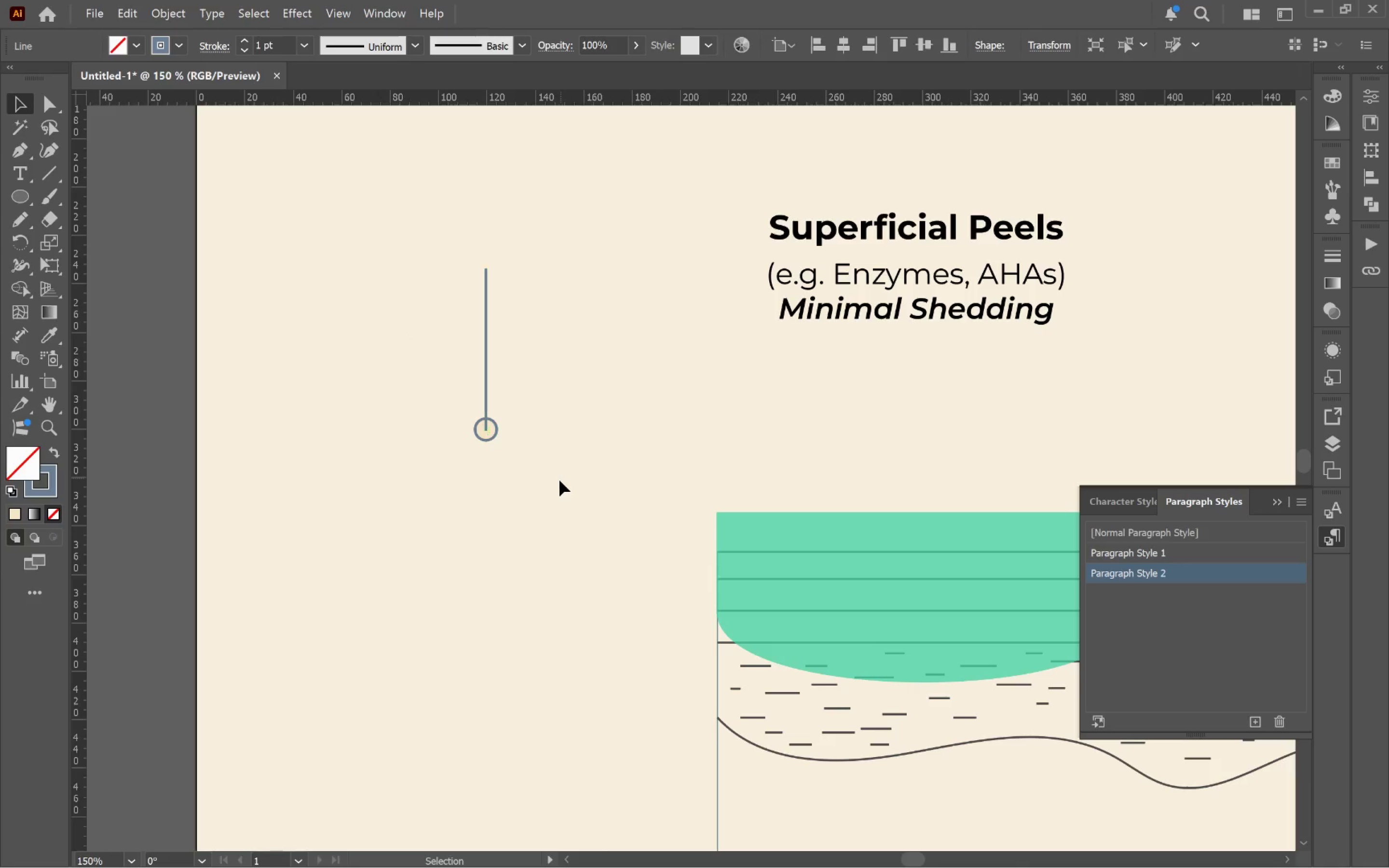 
hold_key(key=ShiftLeft, duration=2.11)
 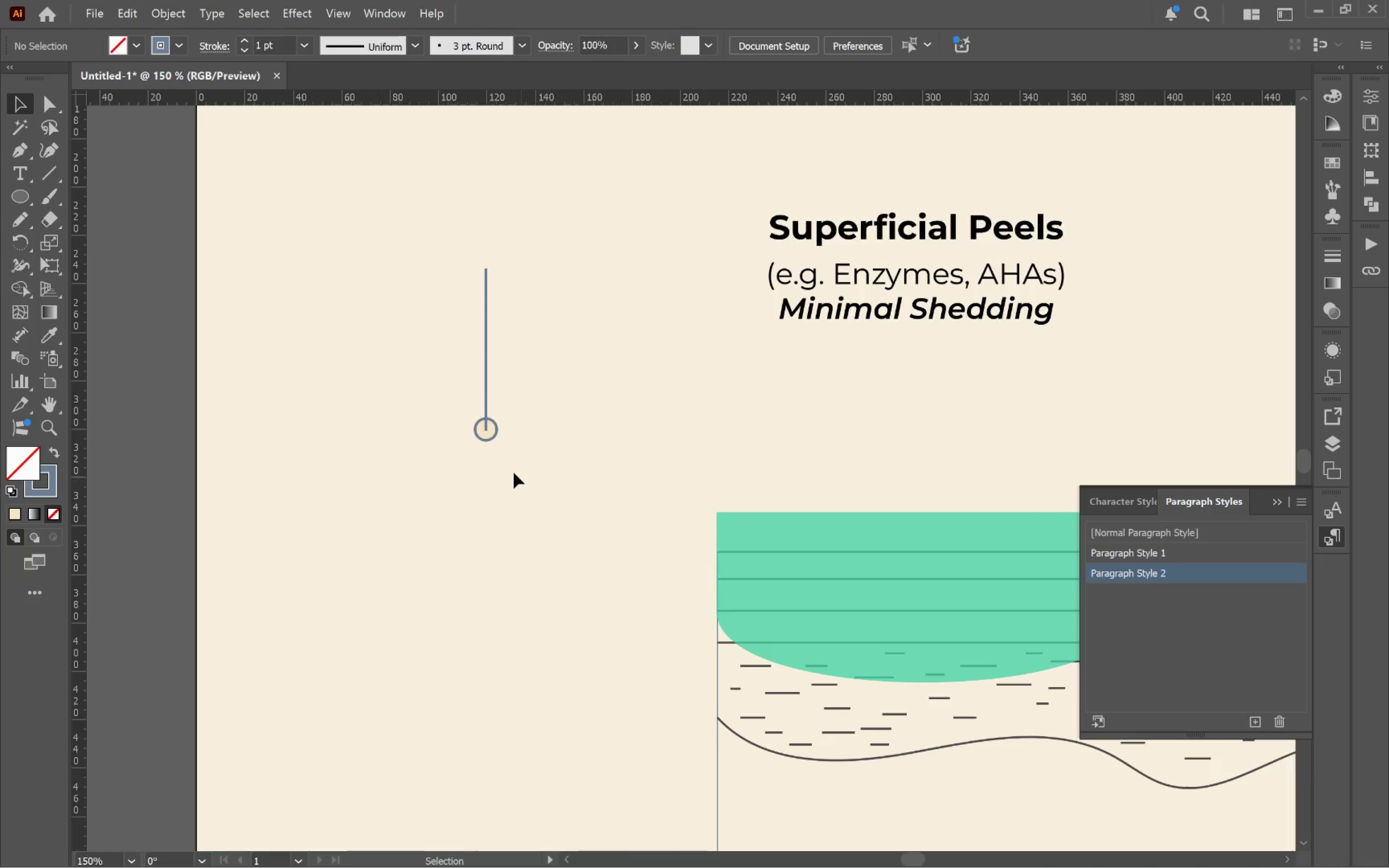 
hold_key(key=AltLeft, duration=0.53)
 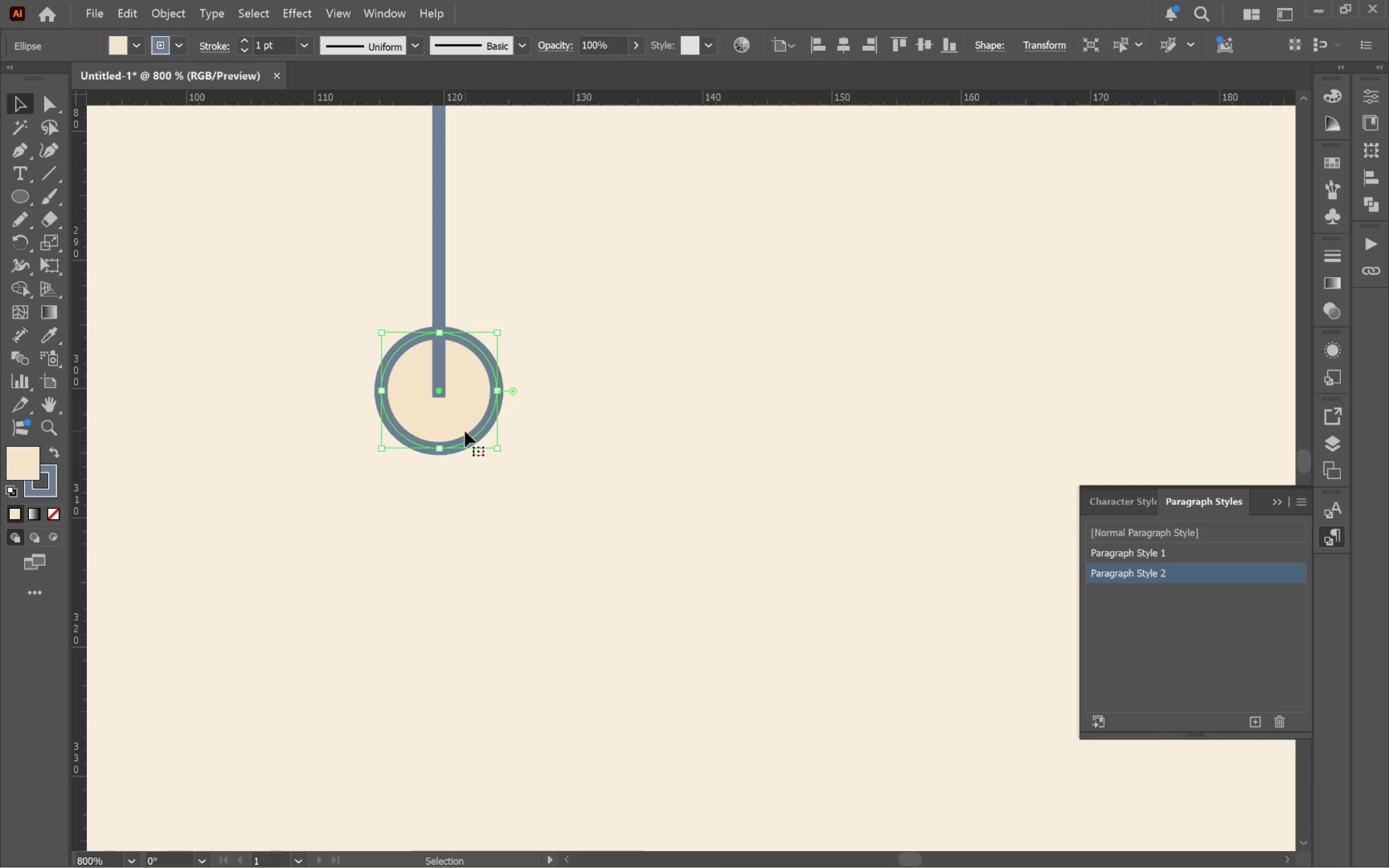 
left_click([465, 431])
 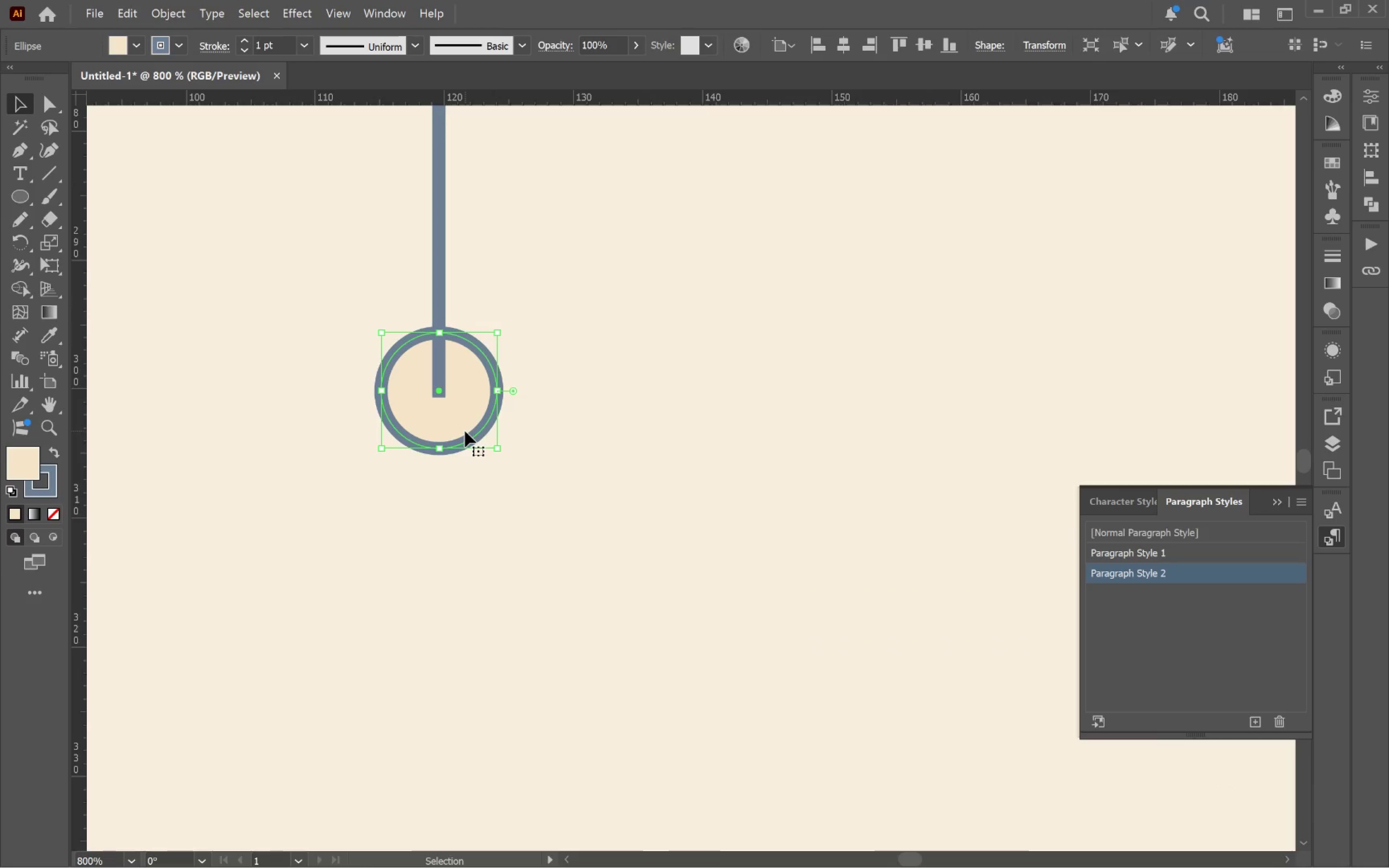 
scroll: coordinate [497, 438], scroll_direction: up, amount: 5.0
 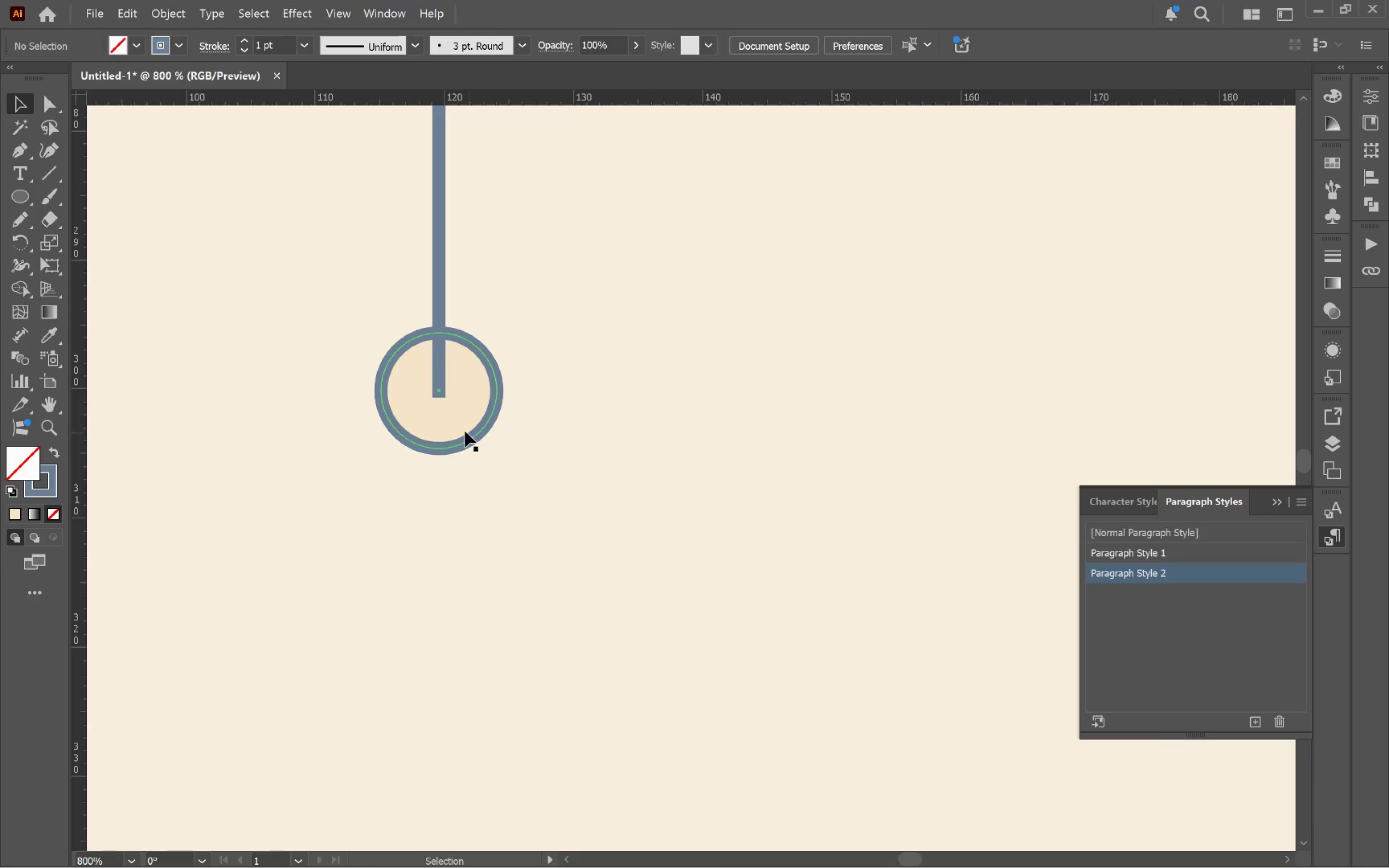 
key(Control+Shift+BracketRight)
 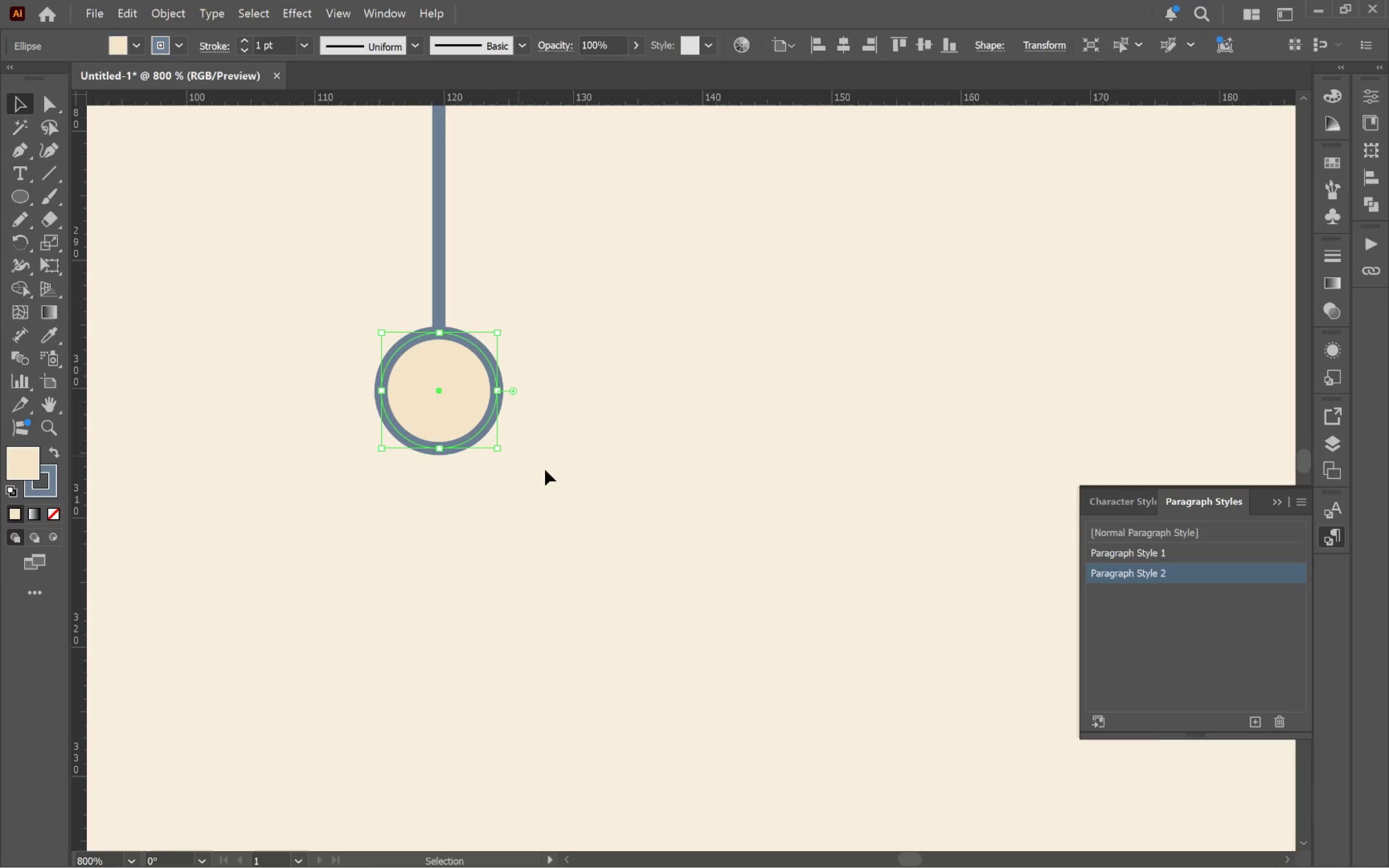 
left_click([671, 522])
 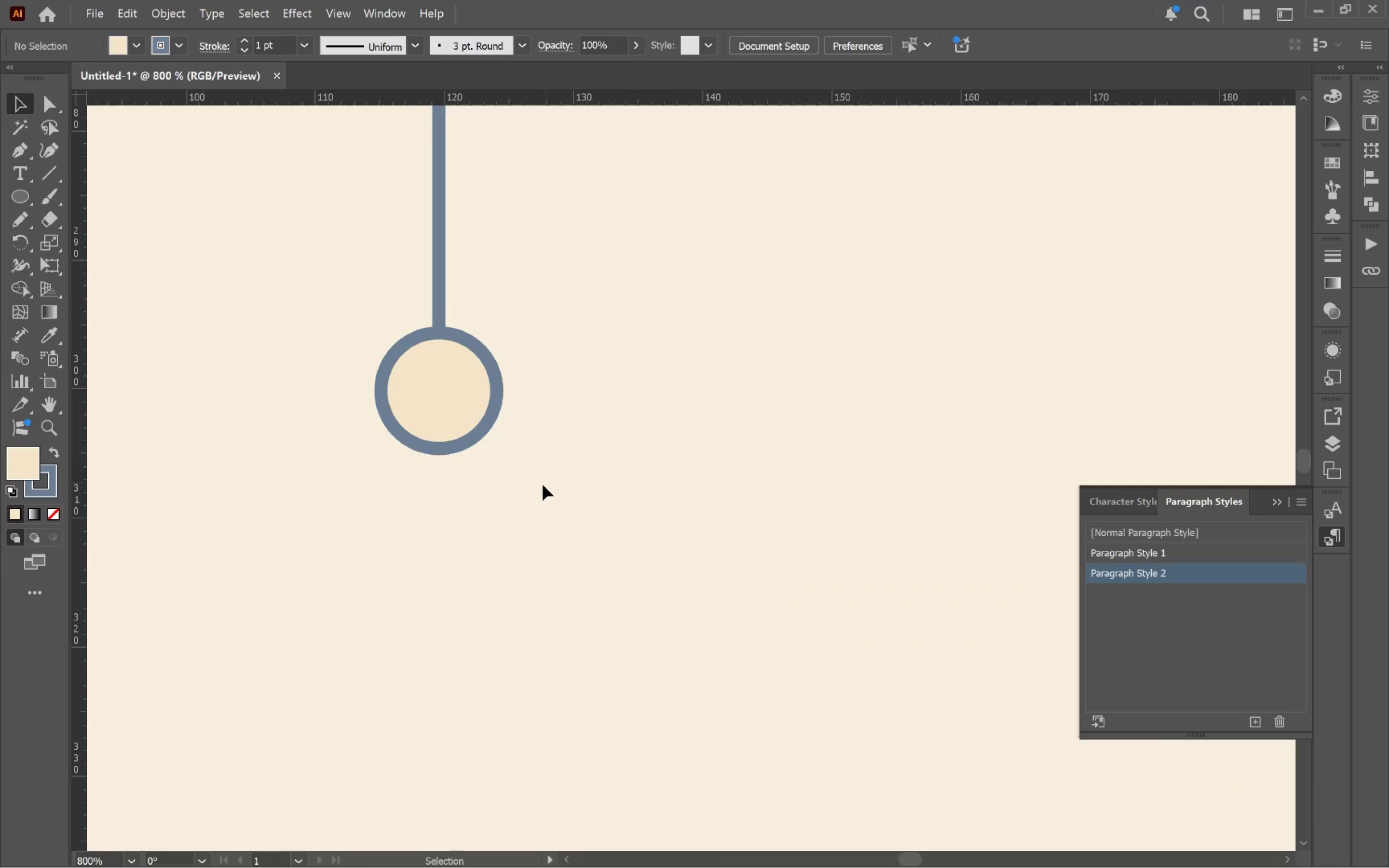 
left_click_drag(start_coordinate=[535, 488], to_coordinate=[368, 251])
 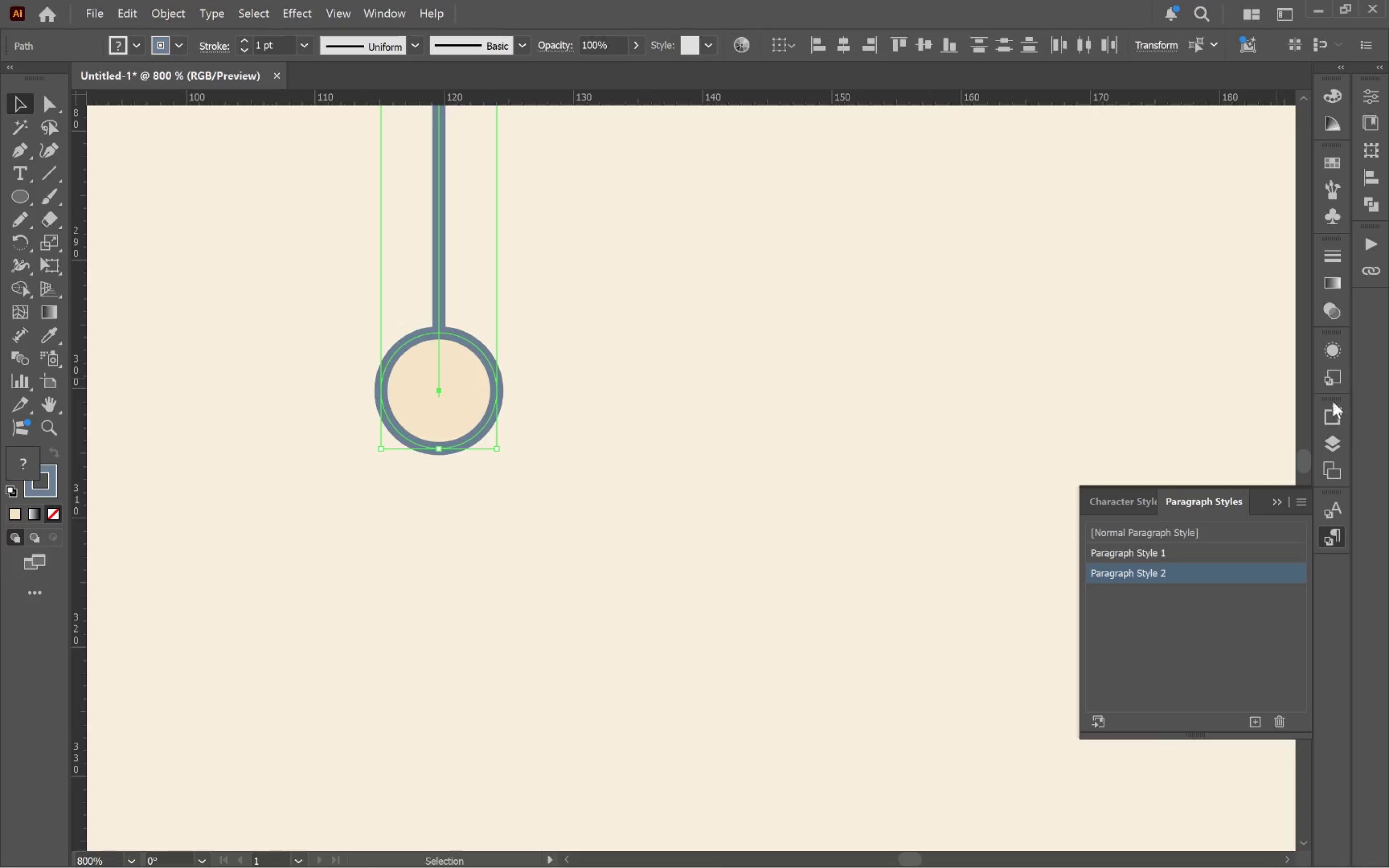 
left_click([1338, 443])
 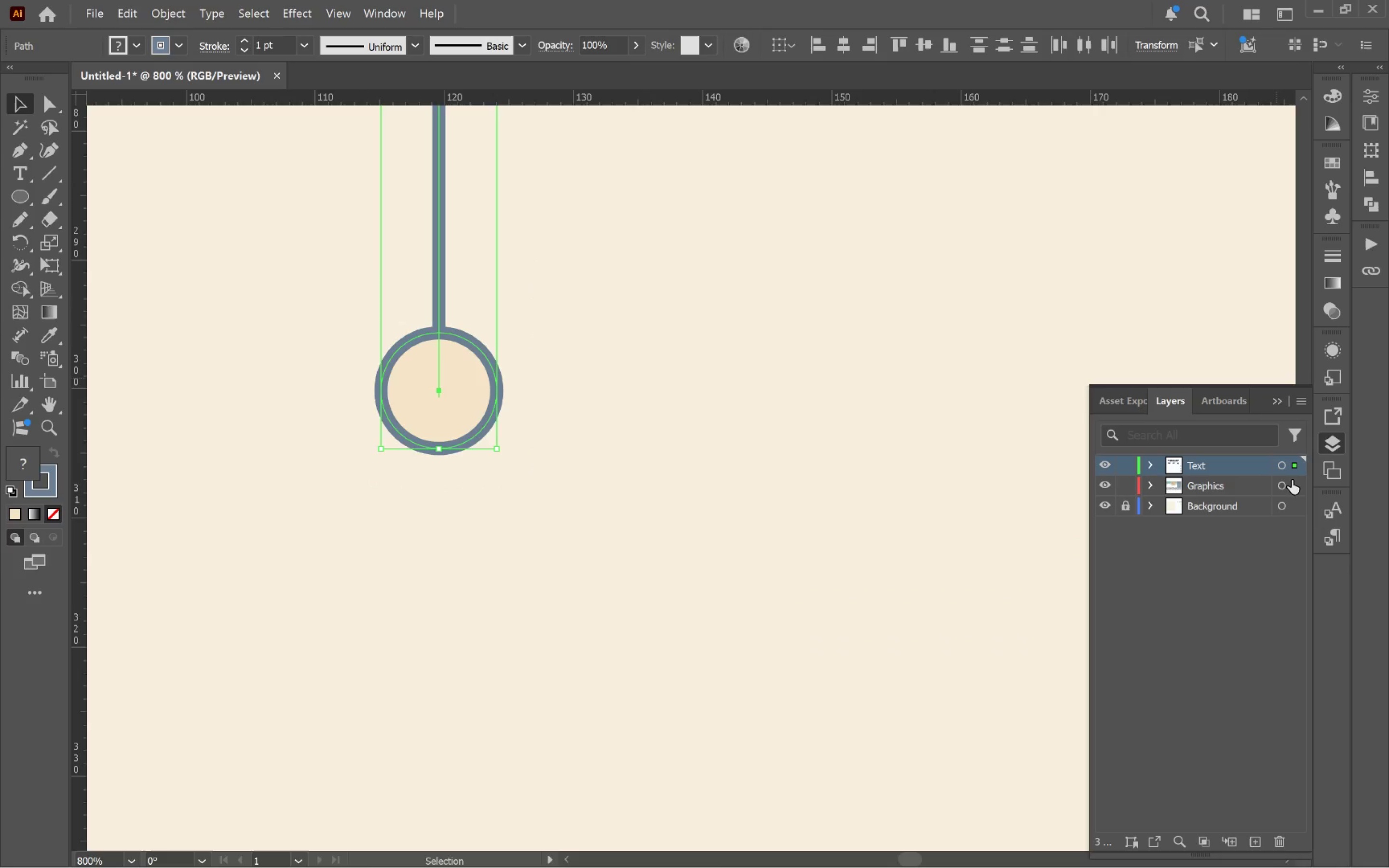 
left_click_drag(start_coordinate=[1294, 471], to_coordinate=[1296, 486])
 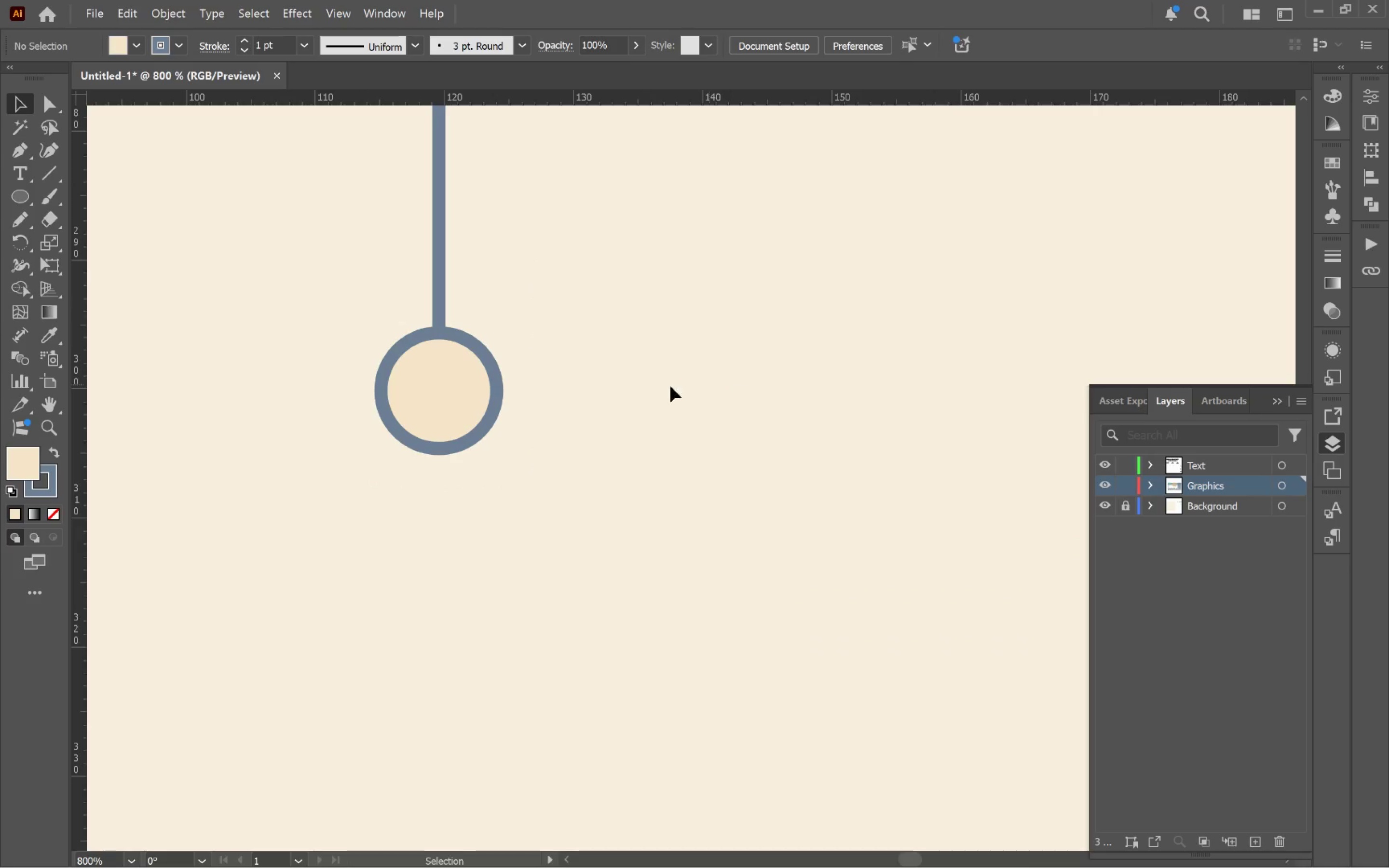 
left_click_drag(start_coordinate=[547, 498], to_coordinate=[373, 285])
 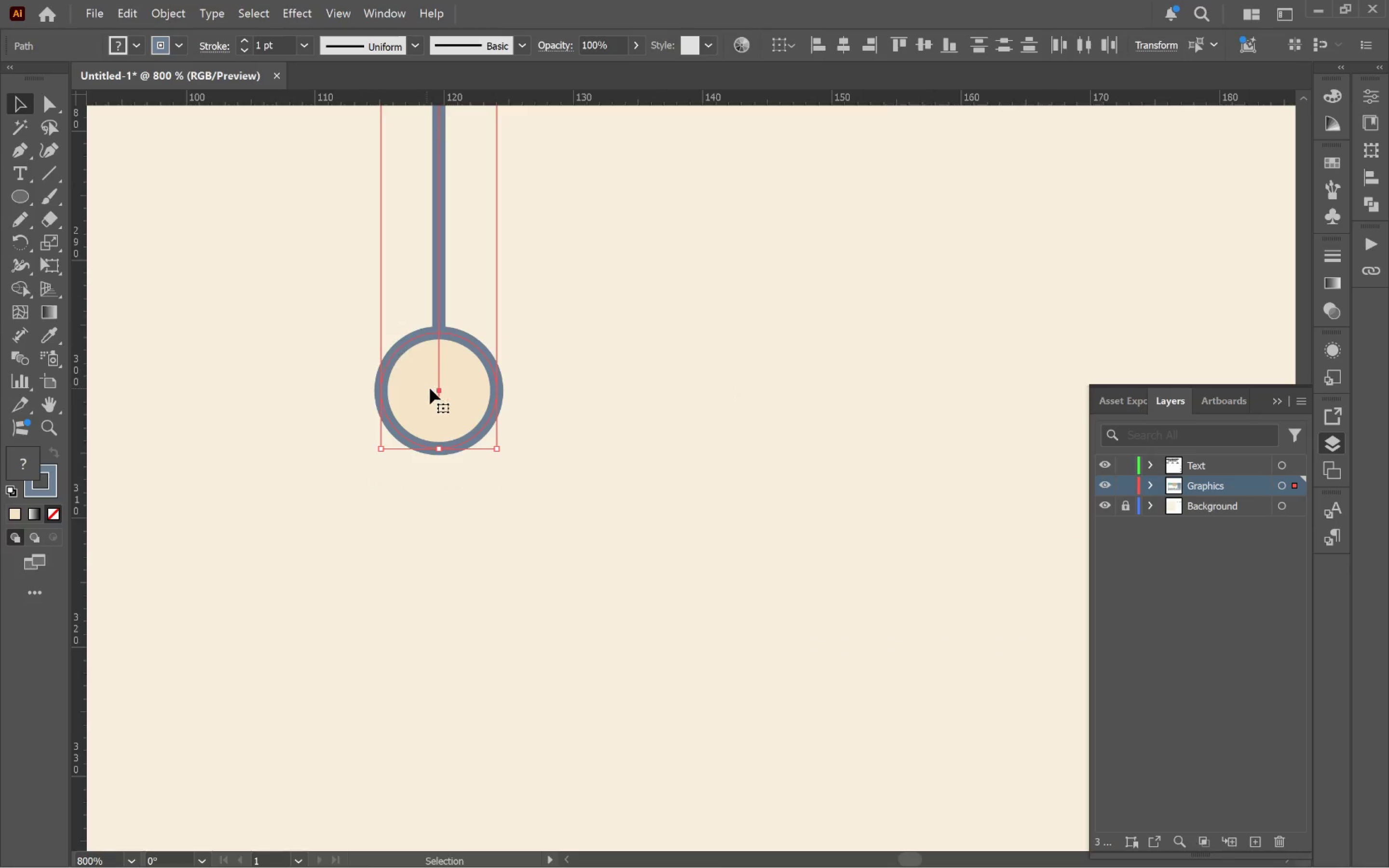 
right_click([438, 393])
 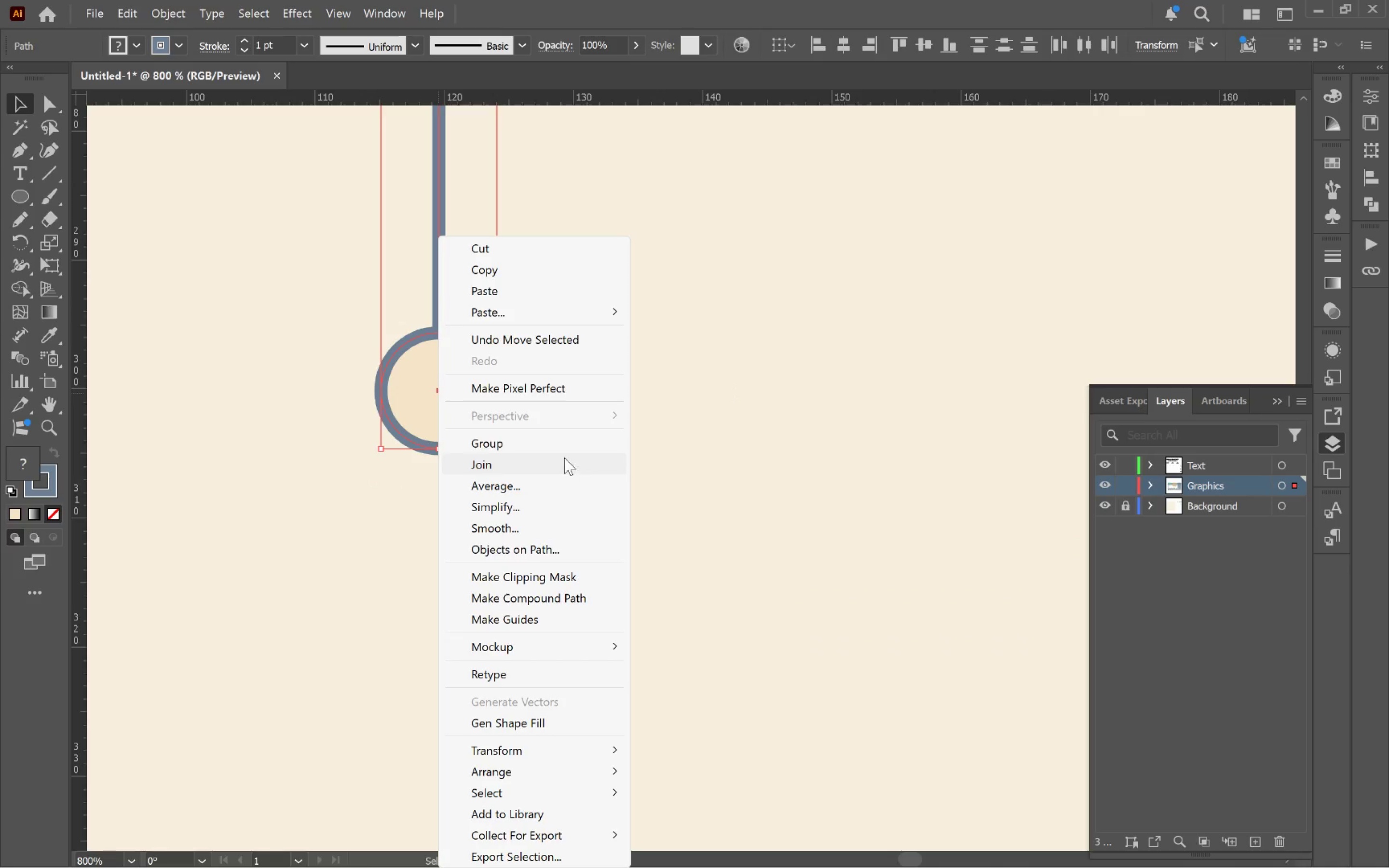 
left_click([563, 450])
 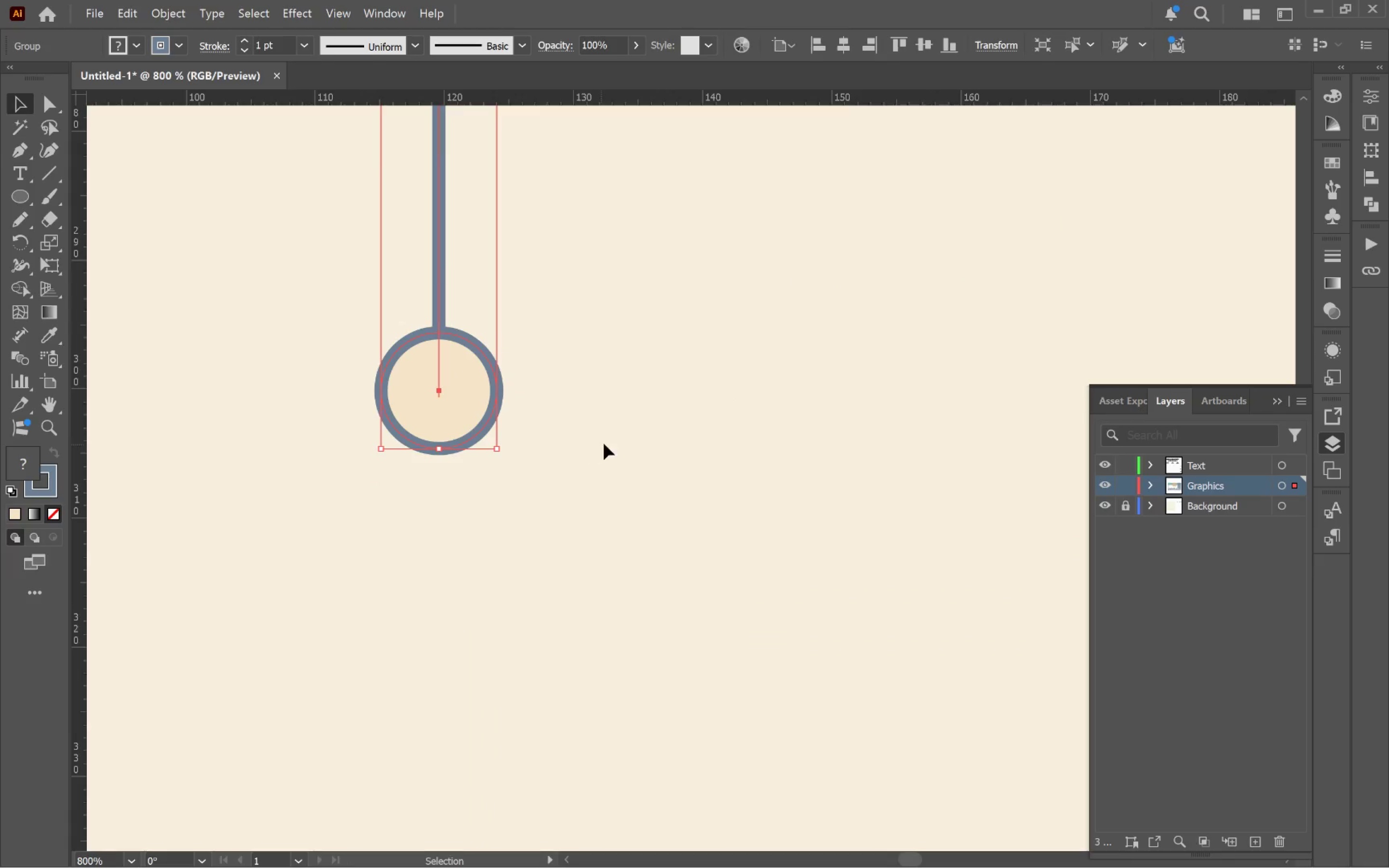 
hold_key(key=AltLeft, duration=0.97)
scroll: coordinate [672, 451], scroll_direction: down, amount: 6.0
 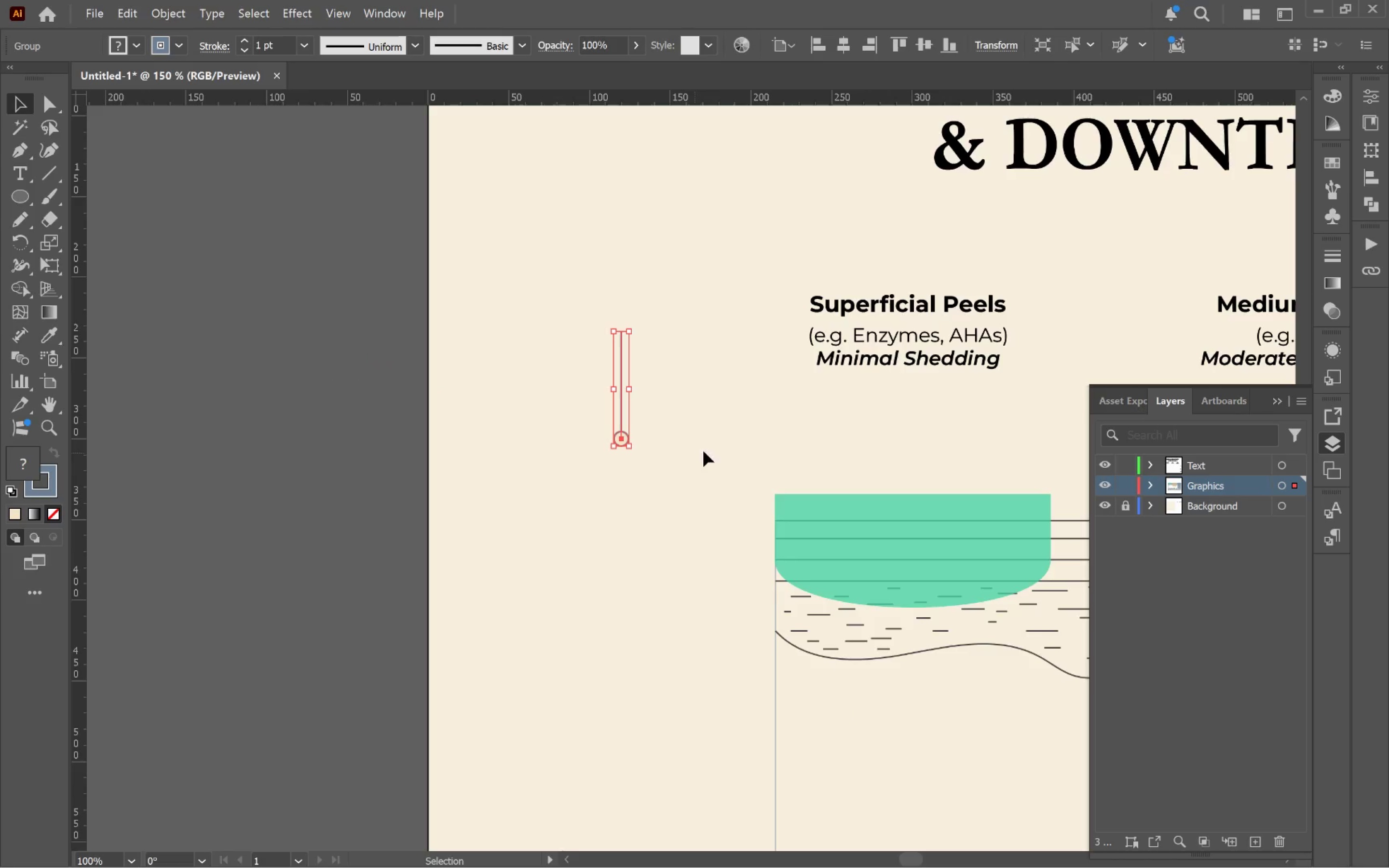 
hold_key(key=Space, duration=0.7)
 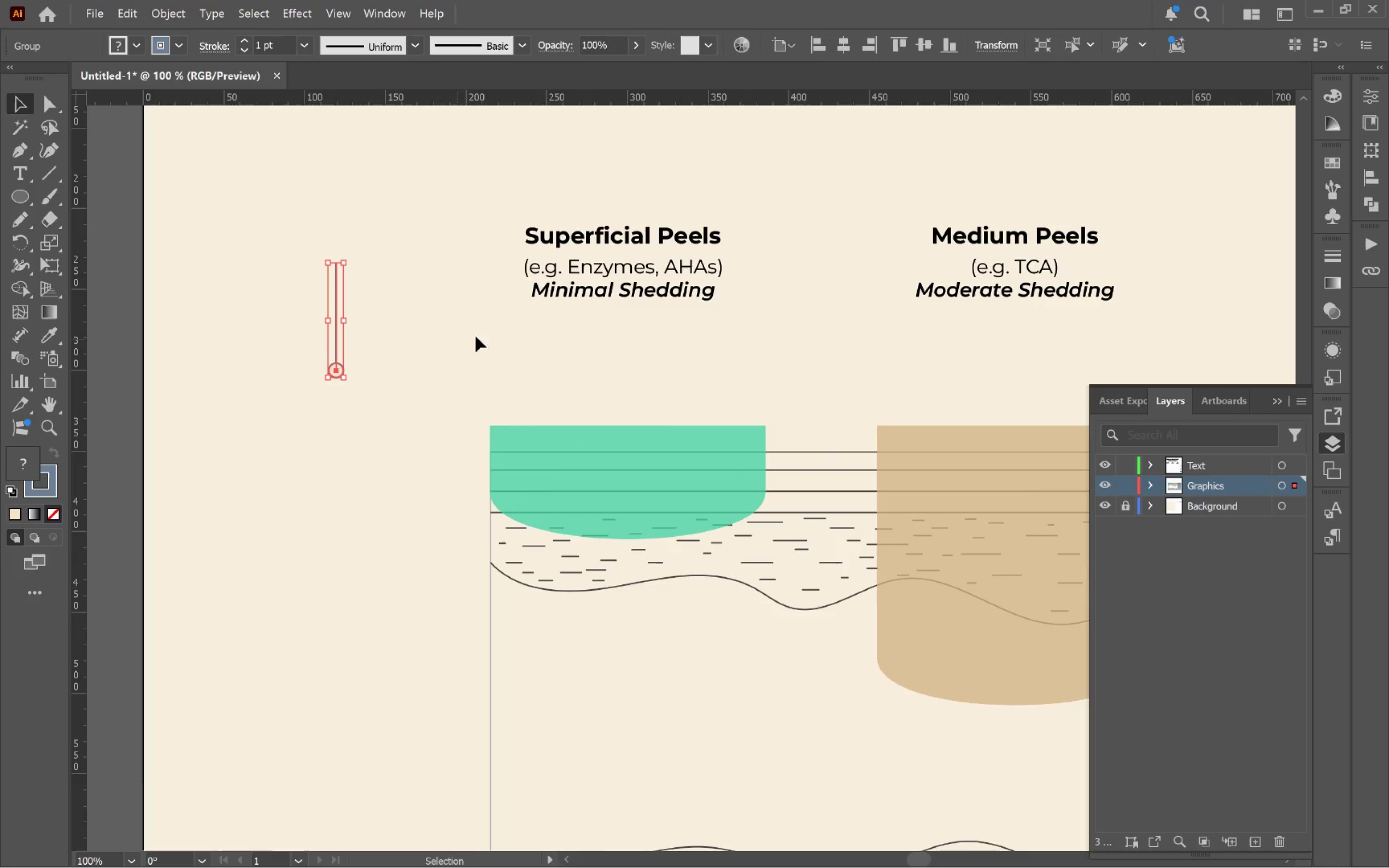 
left_click_drag(start_coordinate=[740, 434], to_coordinate=[455, 365])
 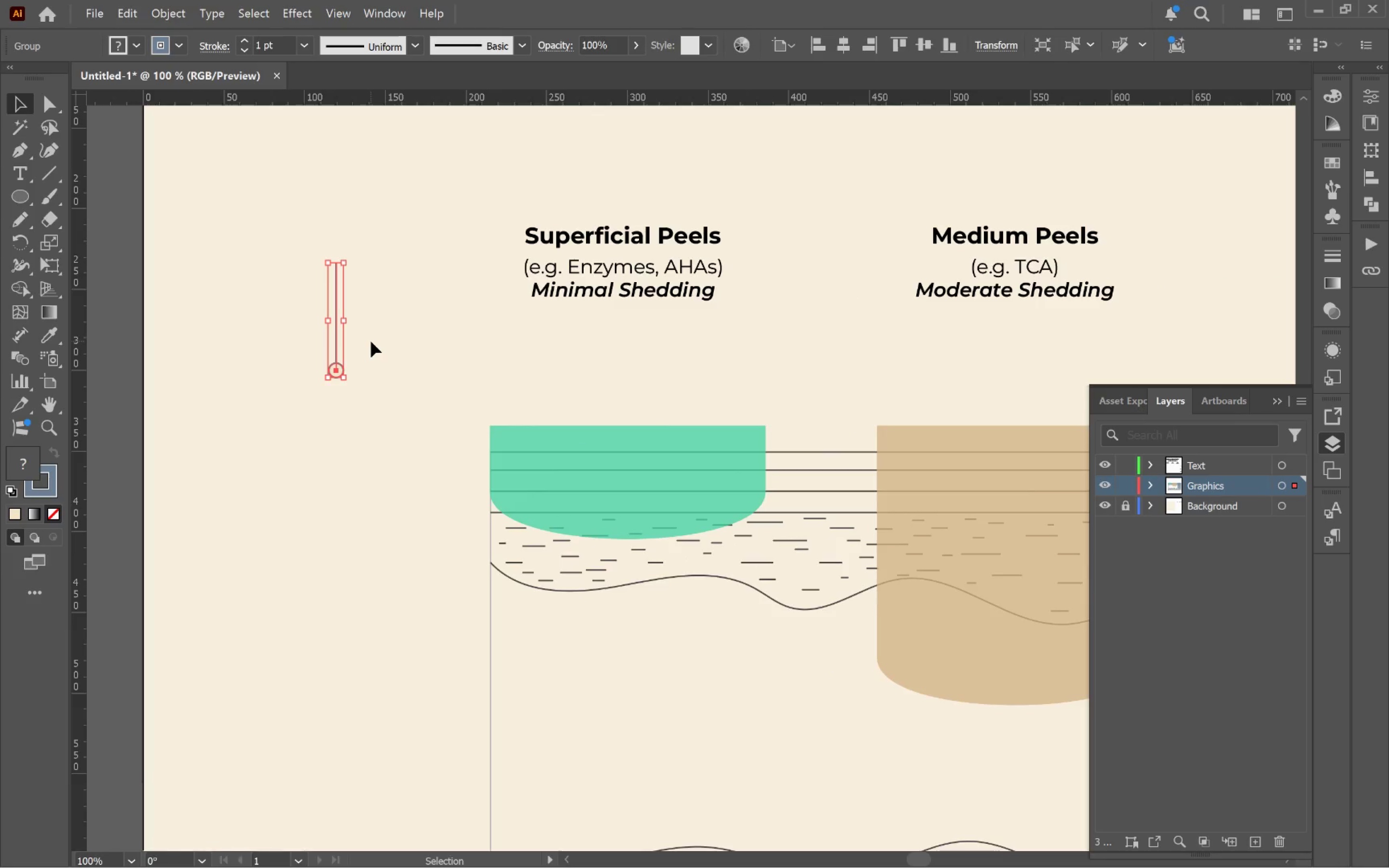 
hold_key(key=ShiftLeft, duration=0.64)
left_click([632, 300])
 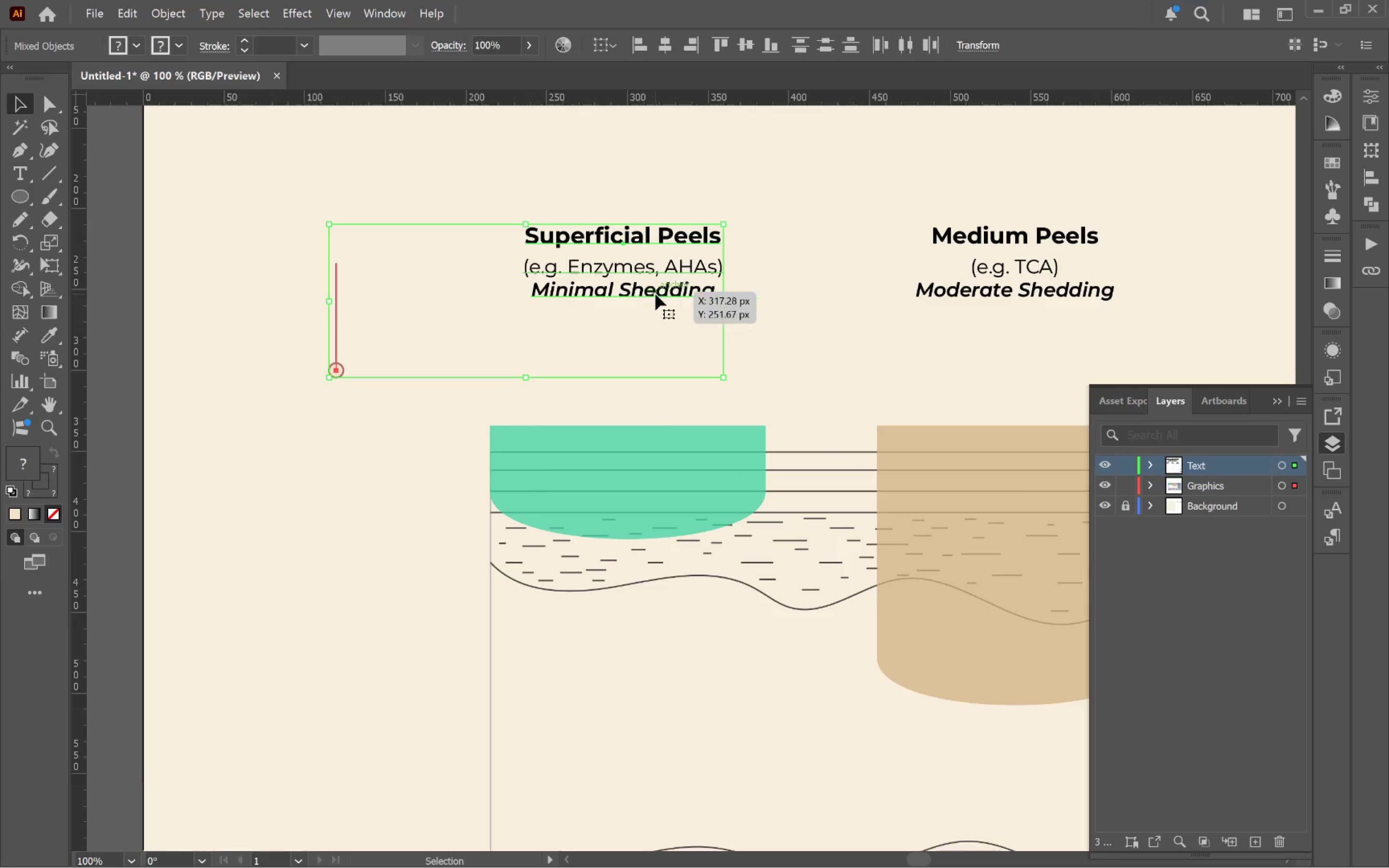 
left_click([655, 294])
 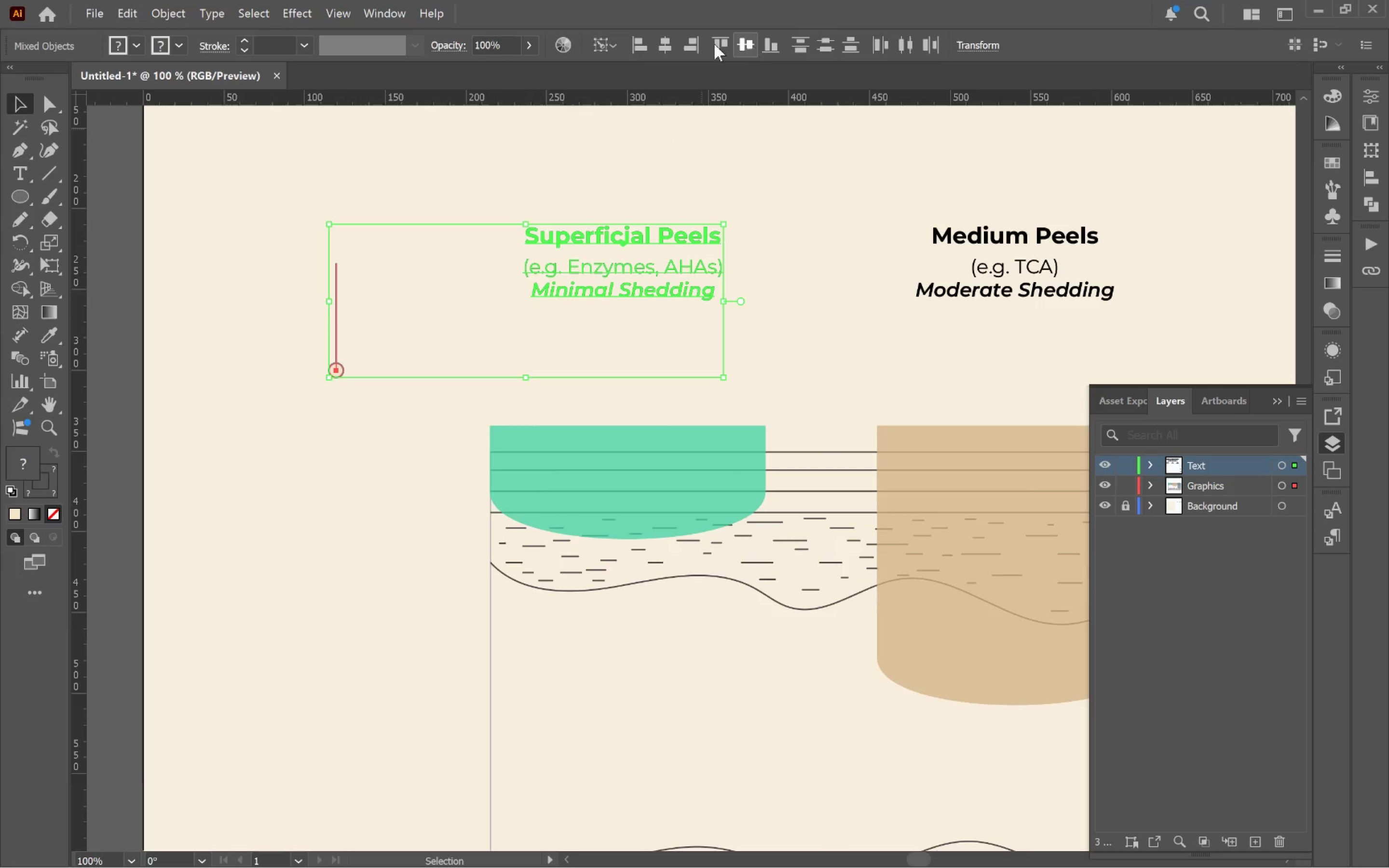 
left_click([665, 44])
 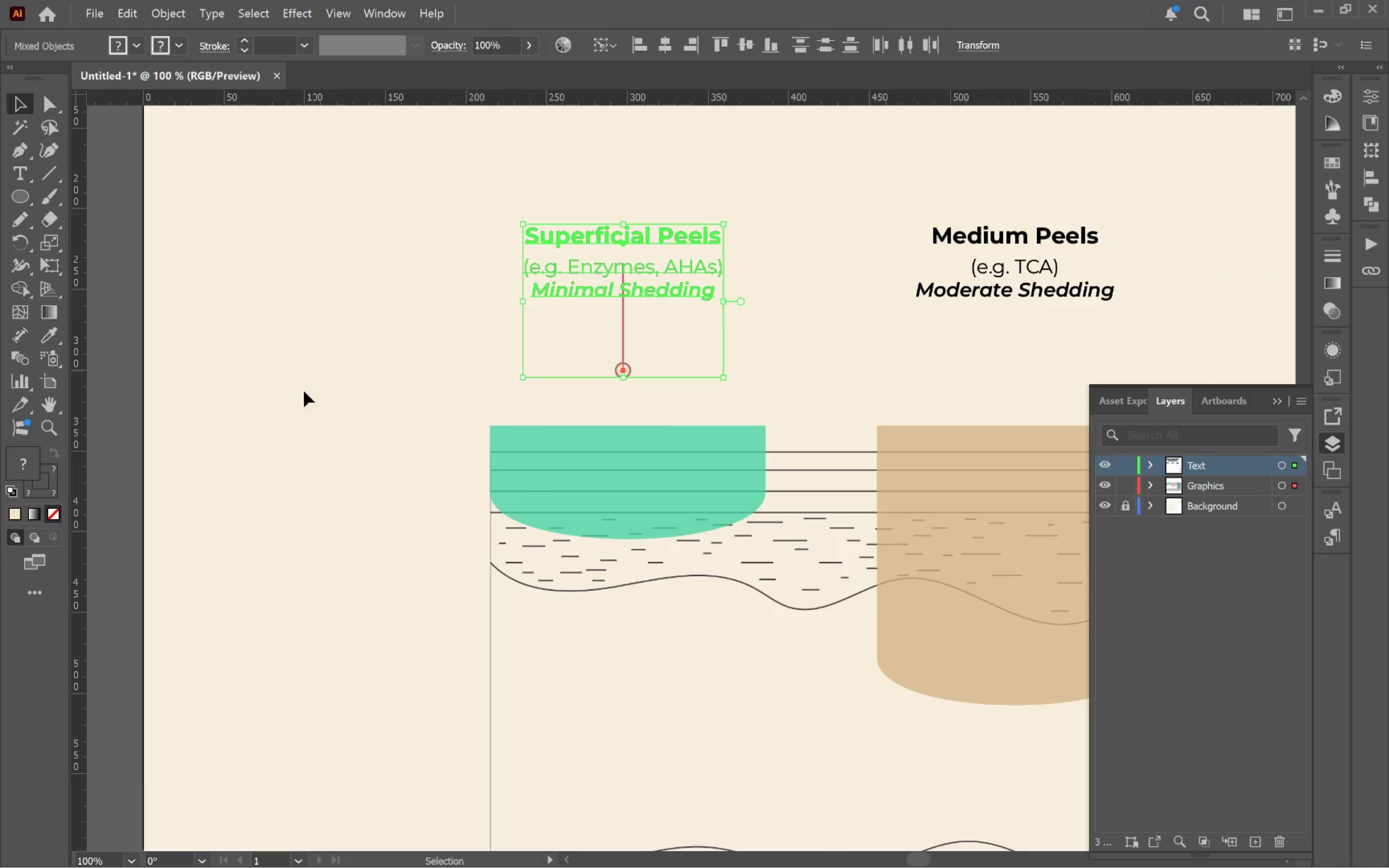 
left_click([299, 400])
 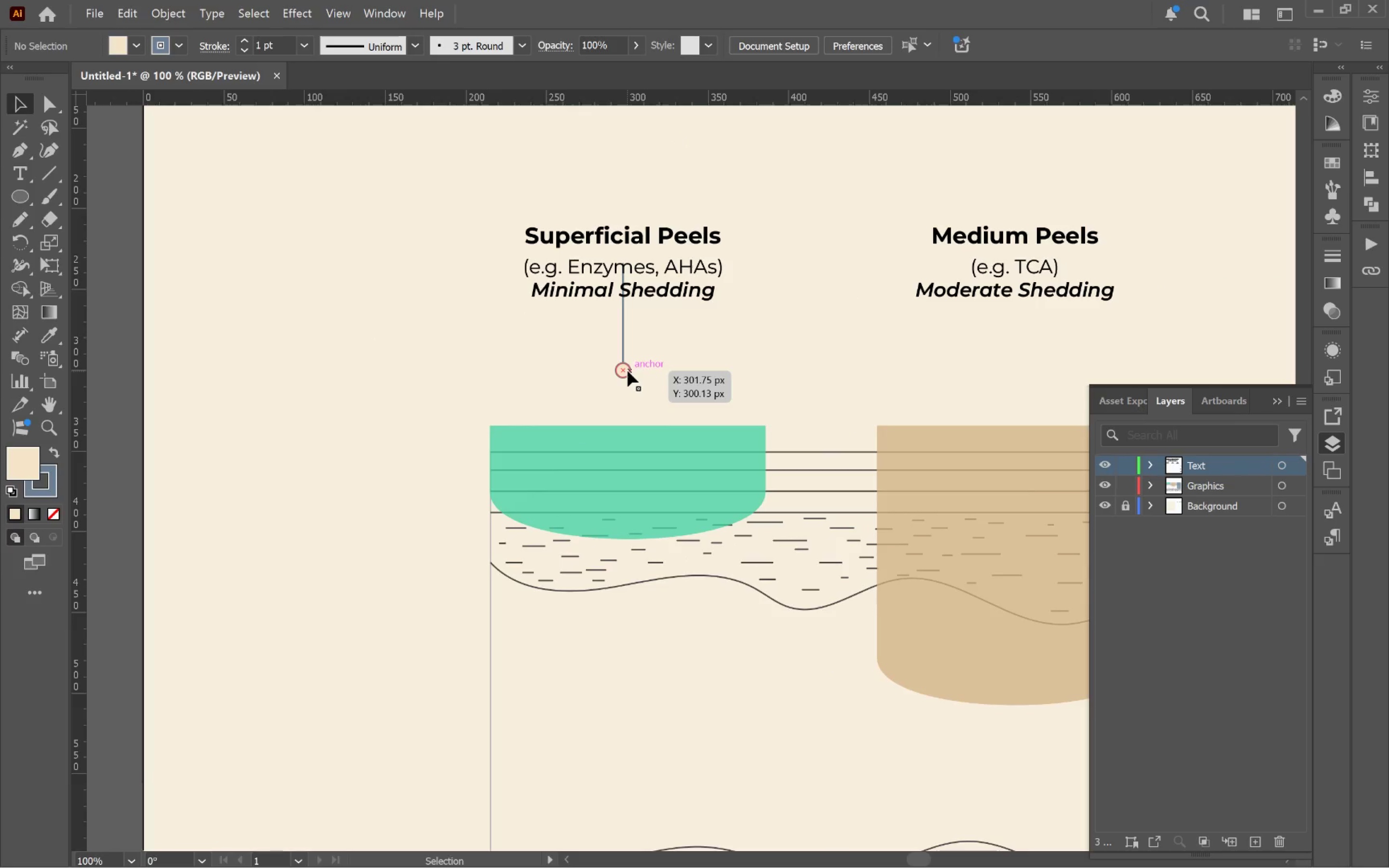 
left_click_drag(start_coordinate=[626, 369], to_coordinate=[630, 516])
 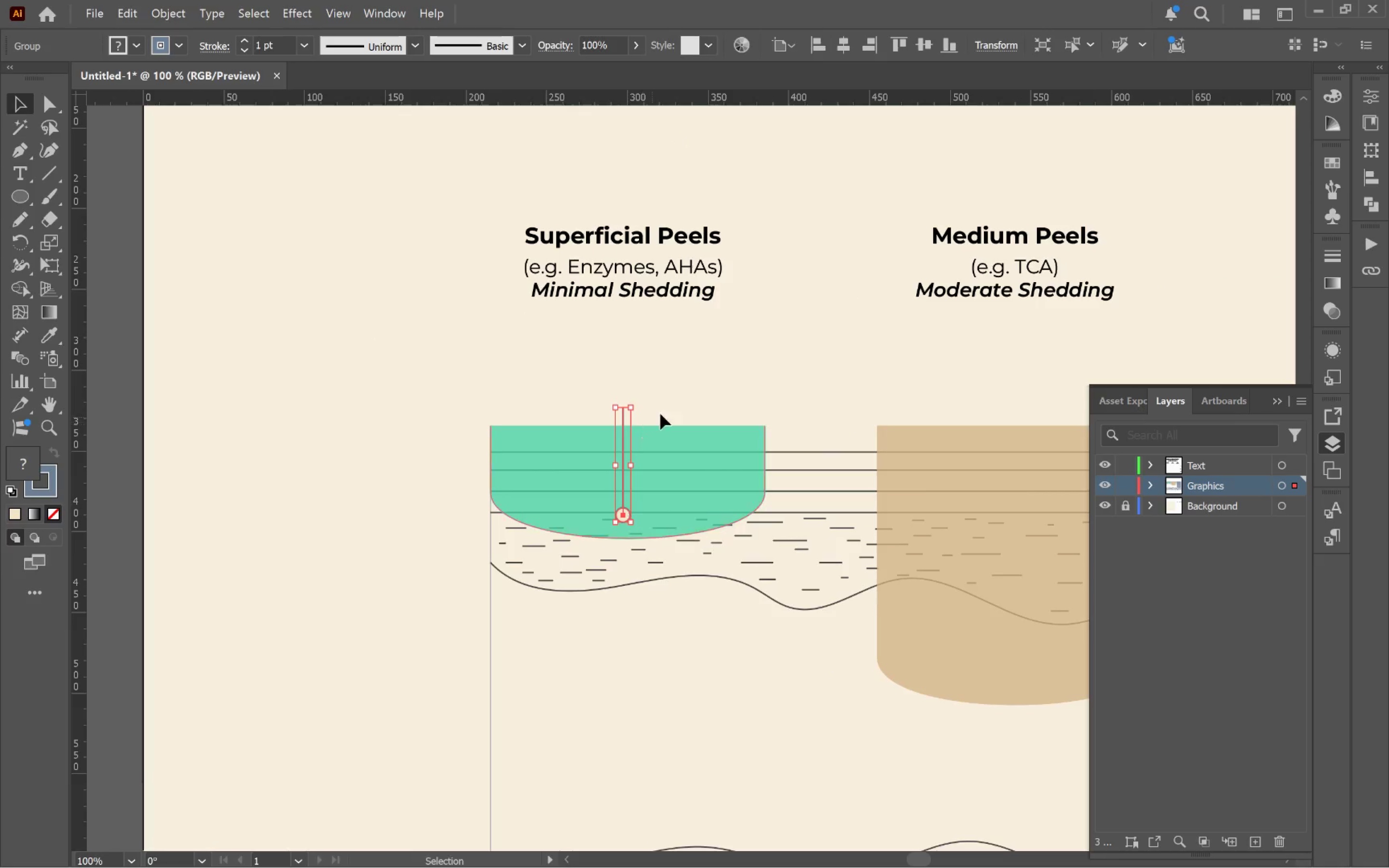 
hold_key(key=ShiftLeft, duration=2.08)
 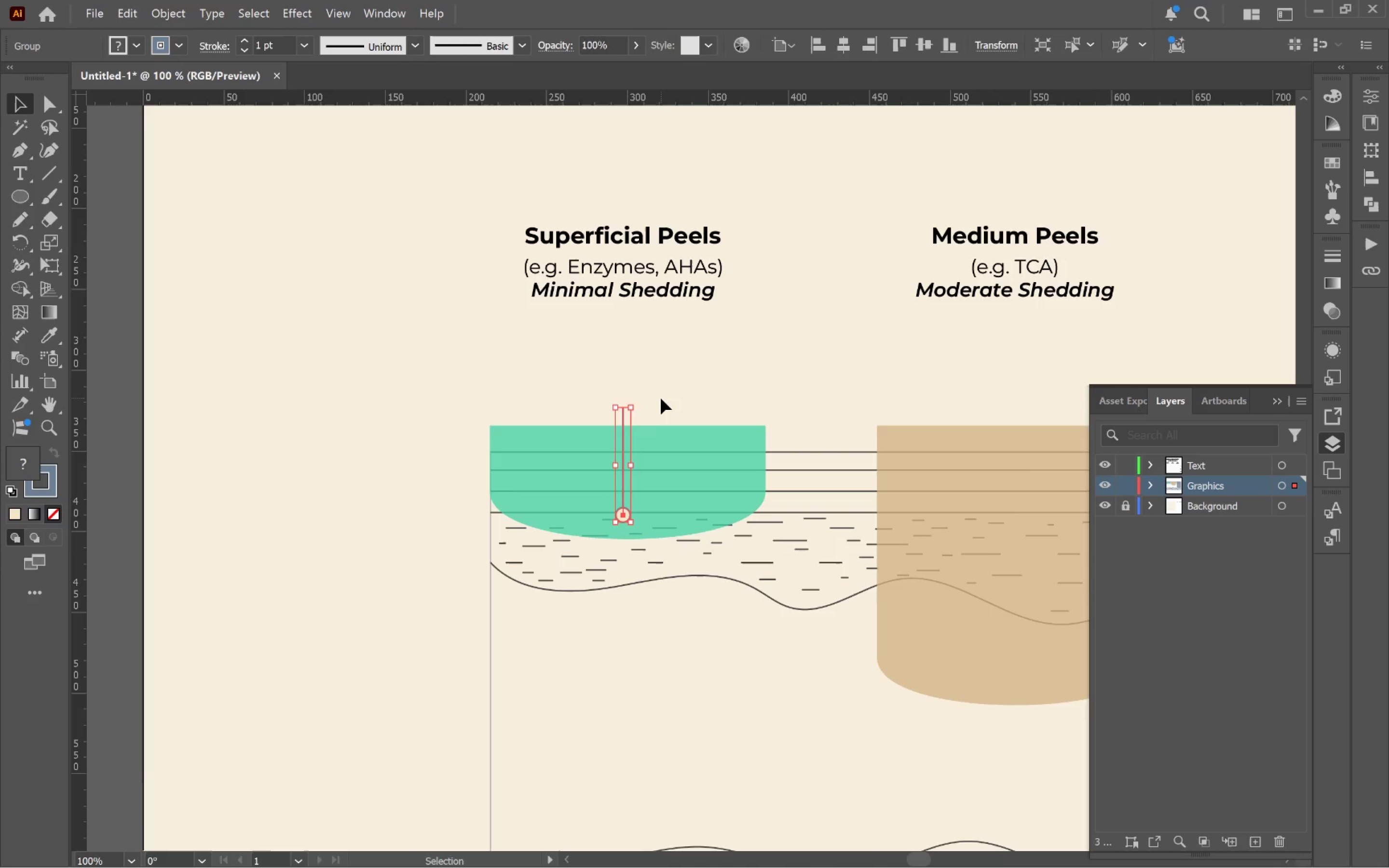 
key(A)
 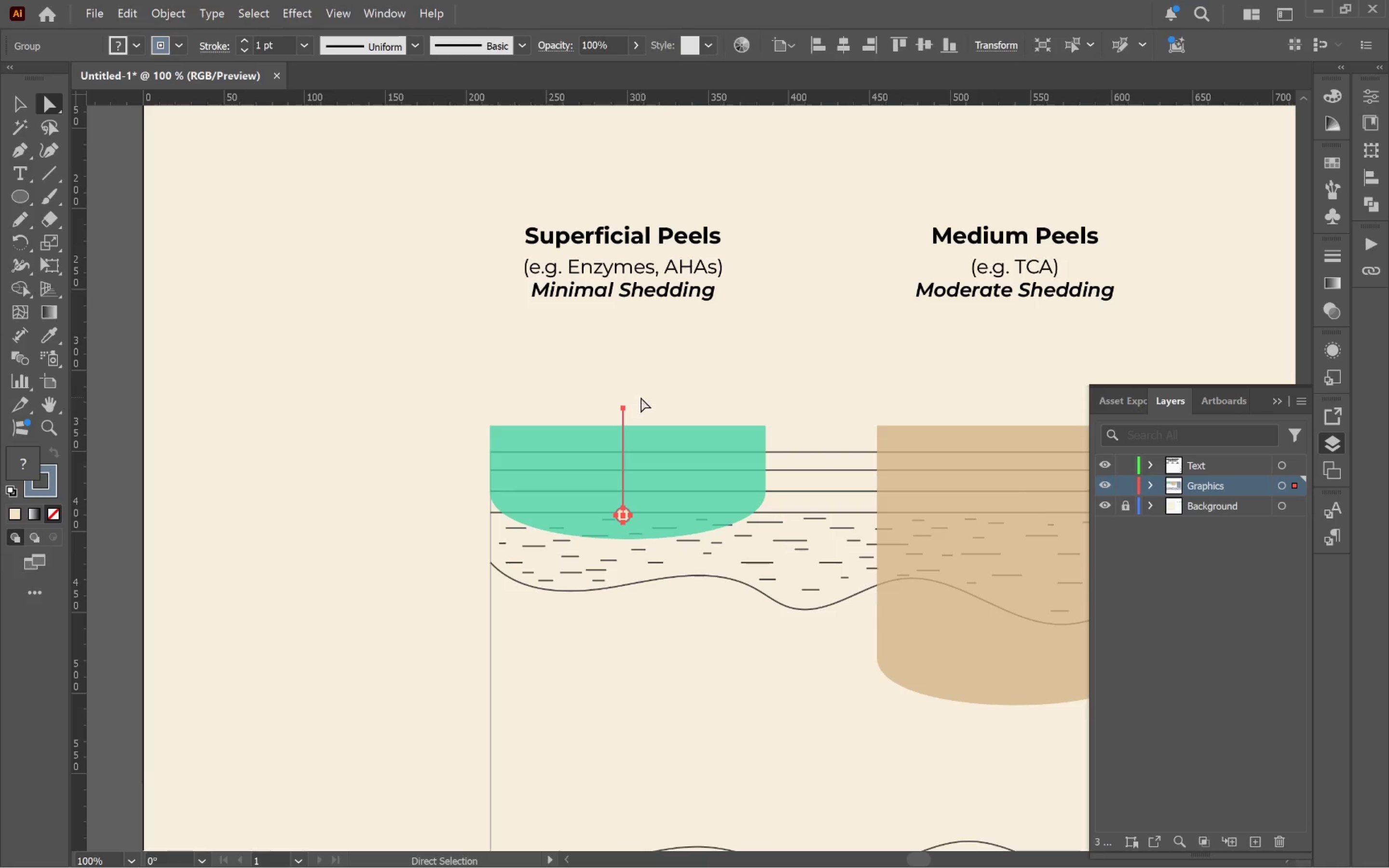 
left_click_drag(start_coordinate=[640, 397], to_coordinate=[599, 412])
 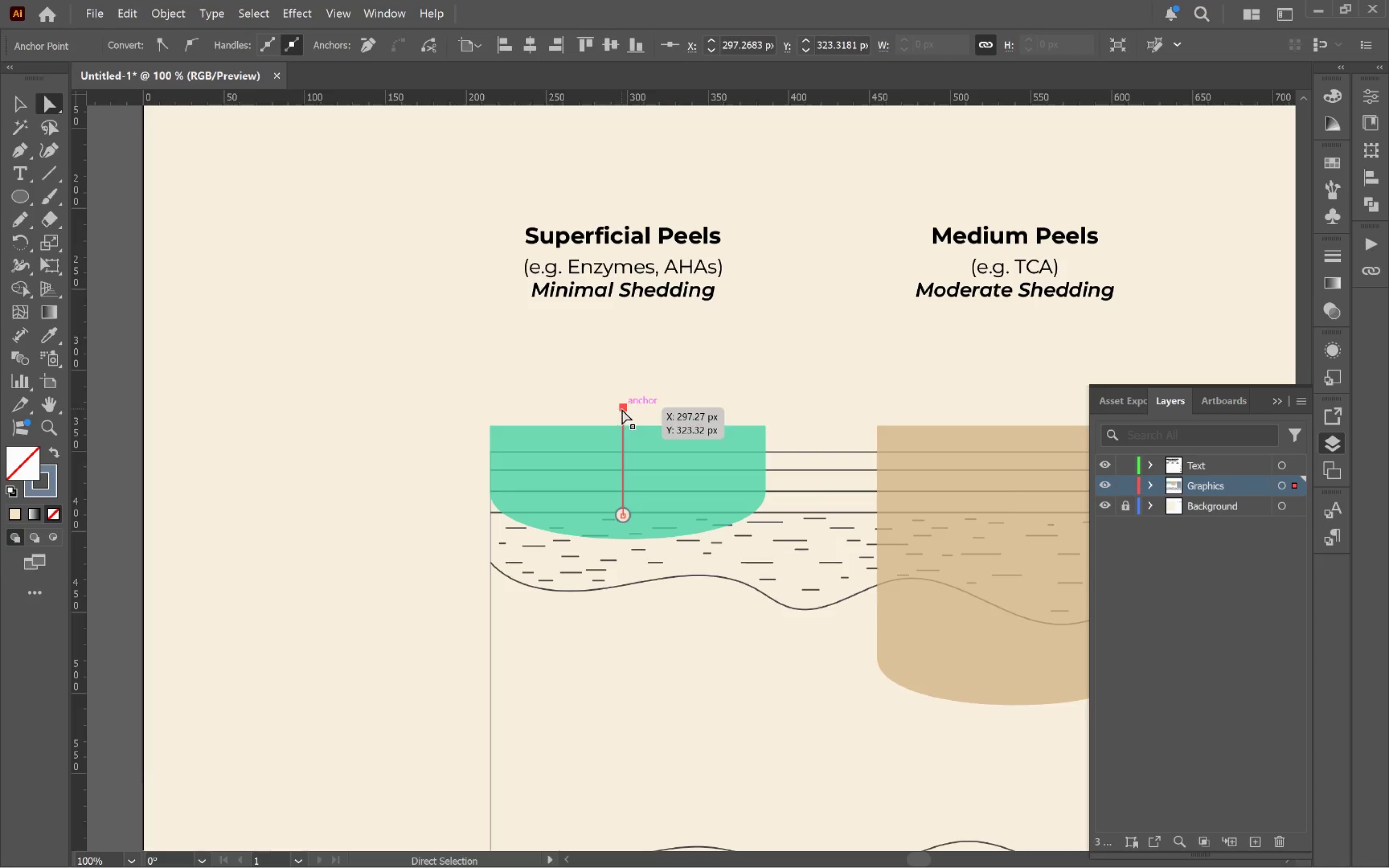 
left_click_drag(start_coordinate=[622, 408], to_coordinate=[624, 321])
 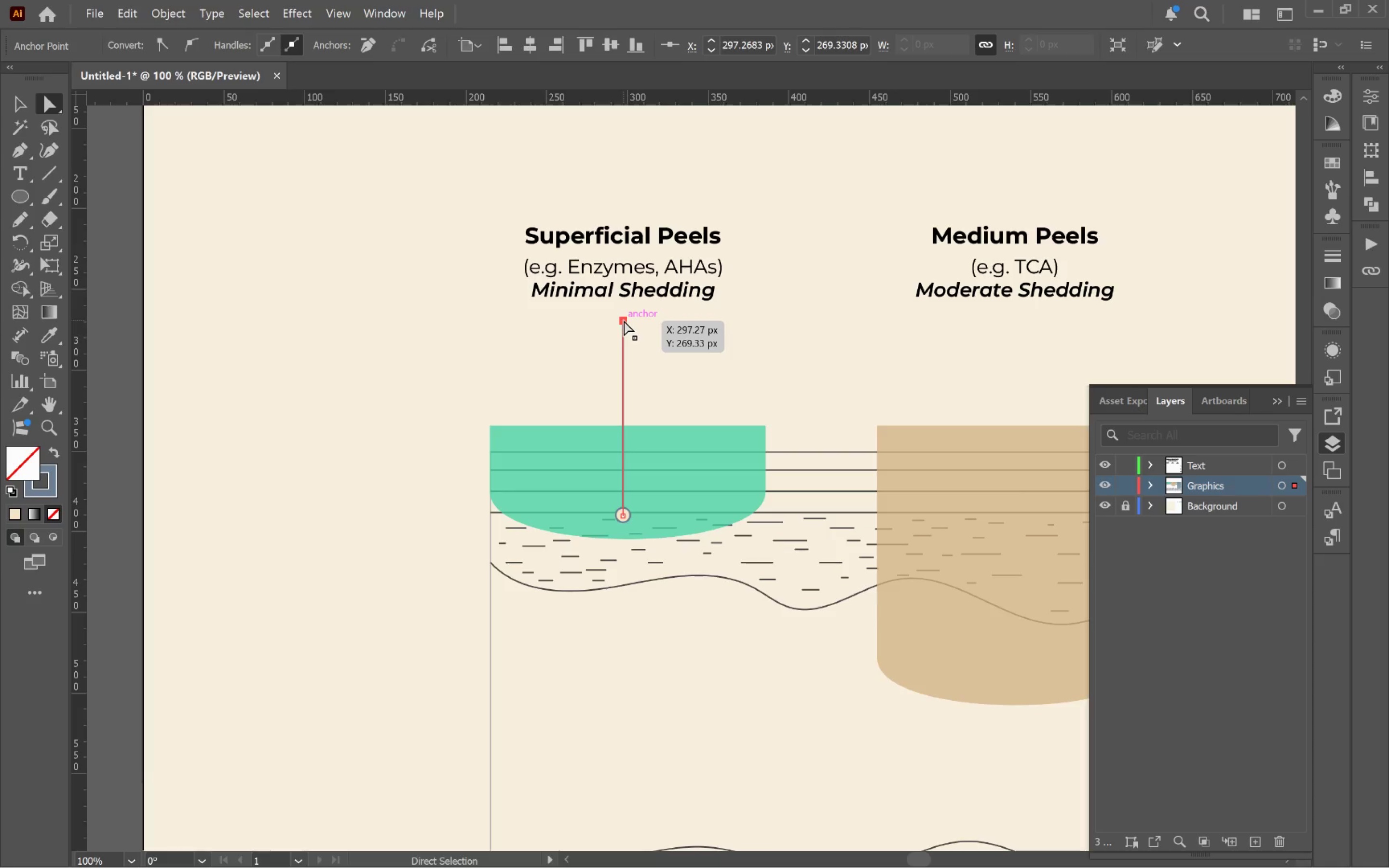 
hold_key(key=ShiftLeft, duration=1.25)
 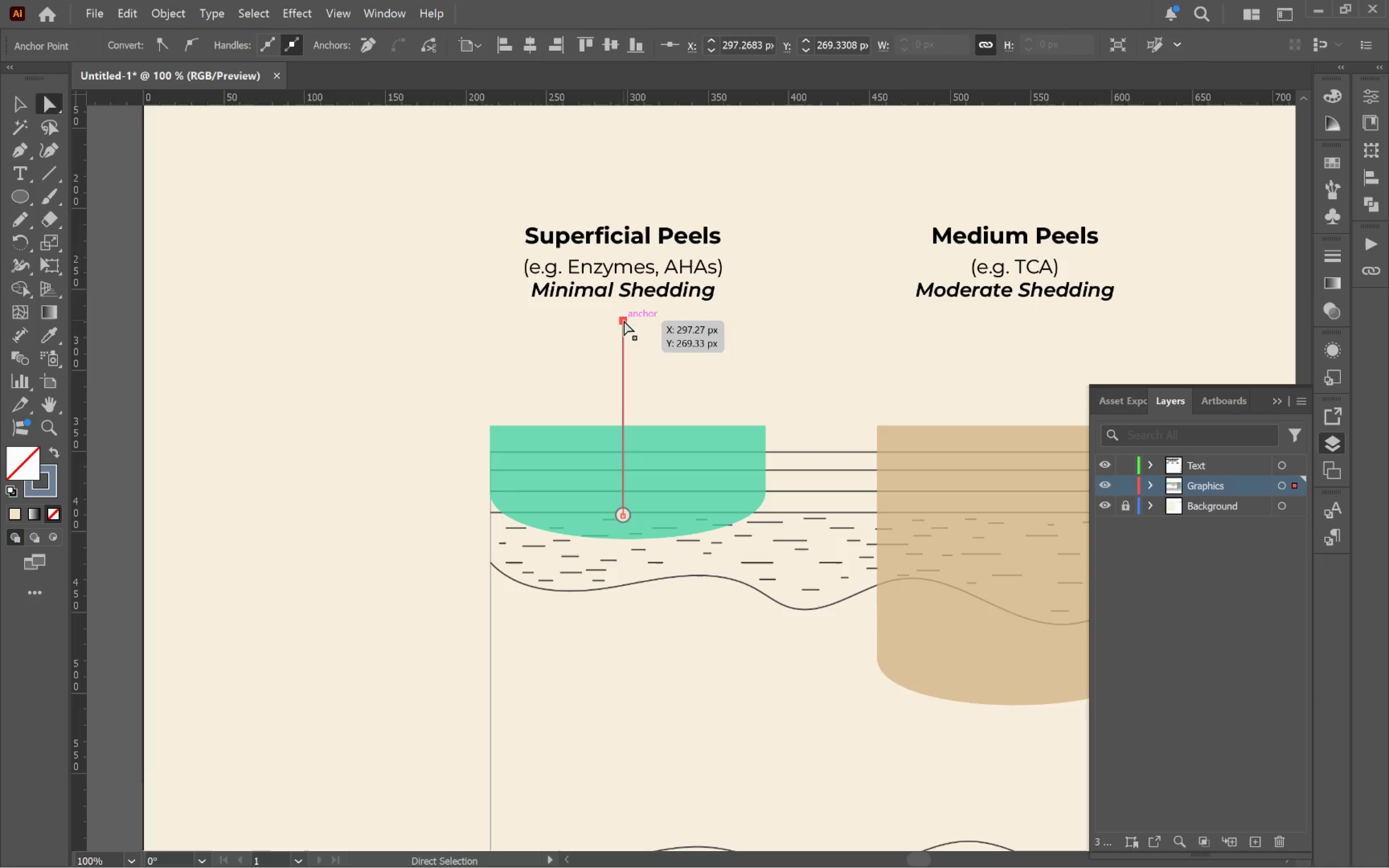 
key(V)
 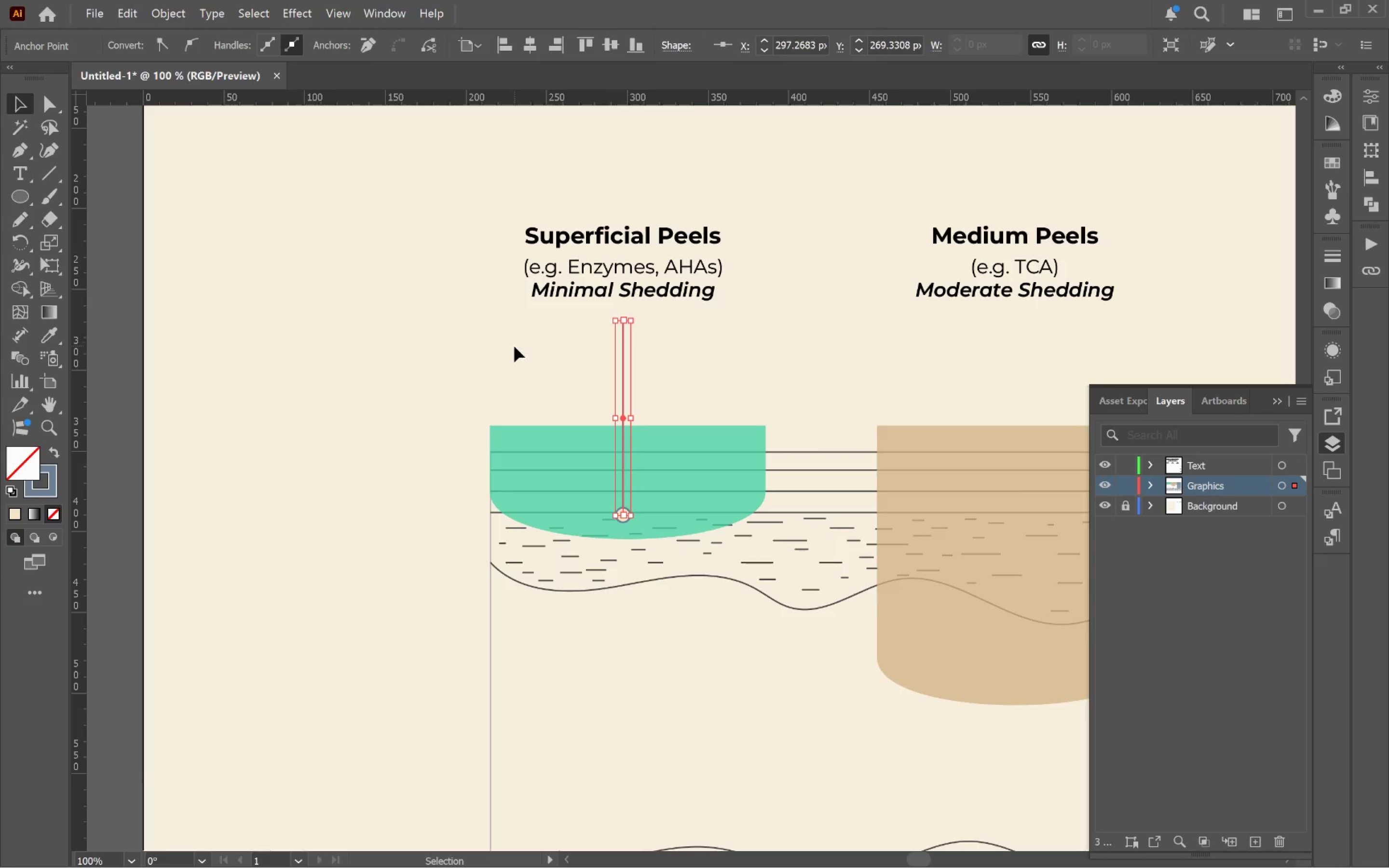 
left_click([514, 346])
 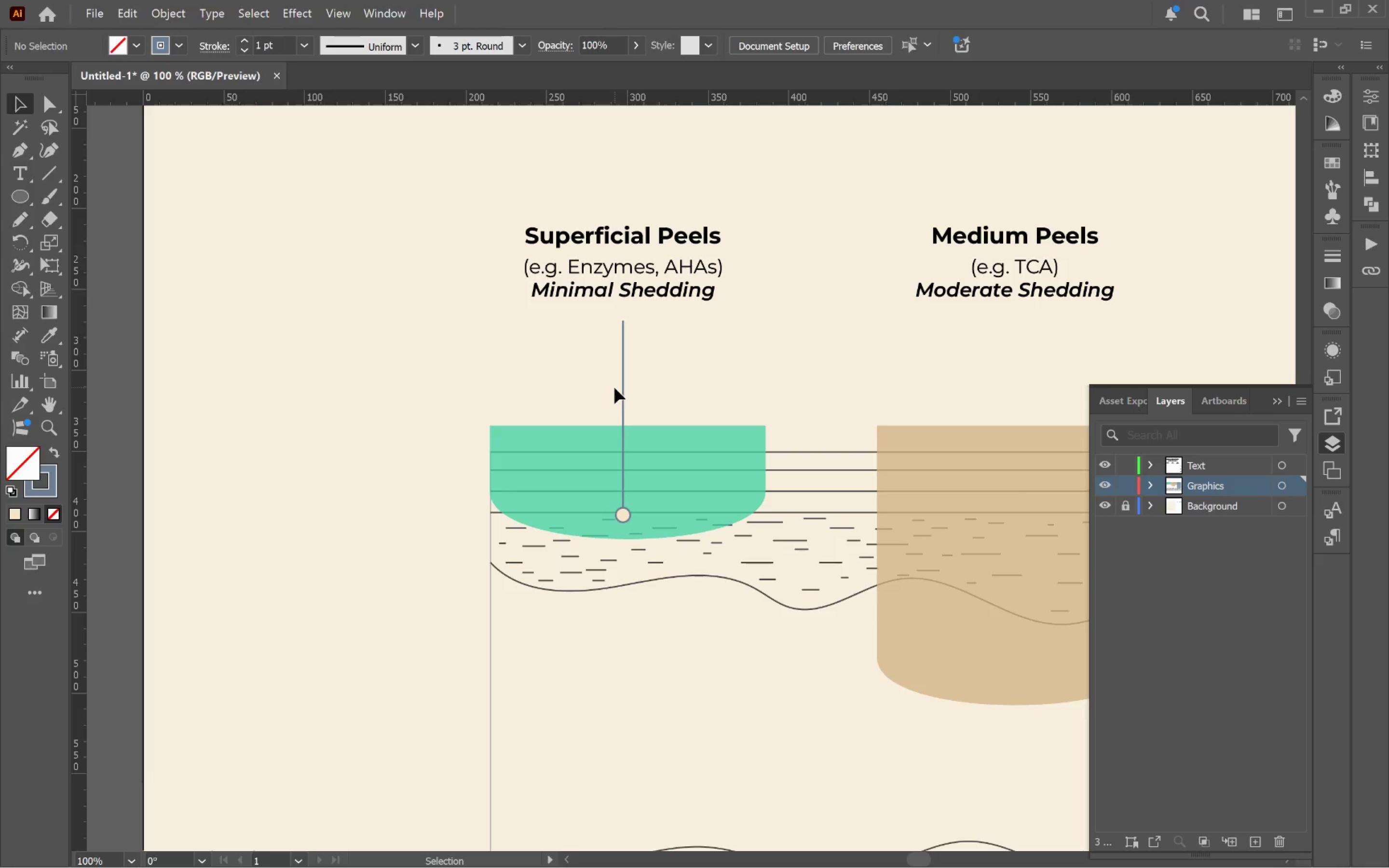 
left_click([622, 389])
 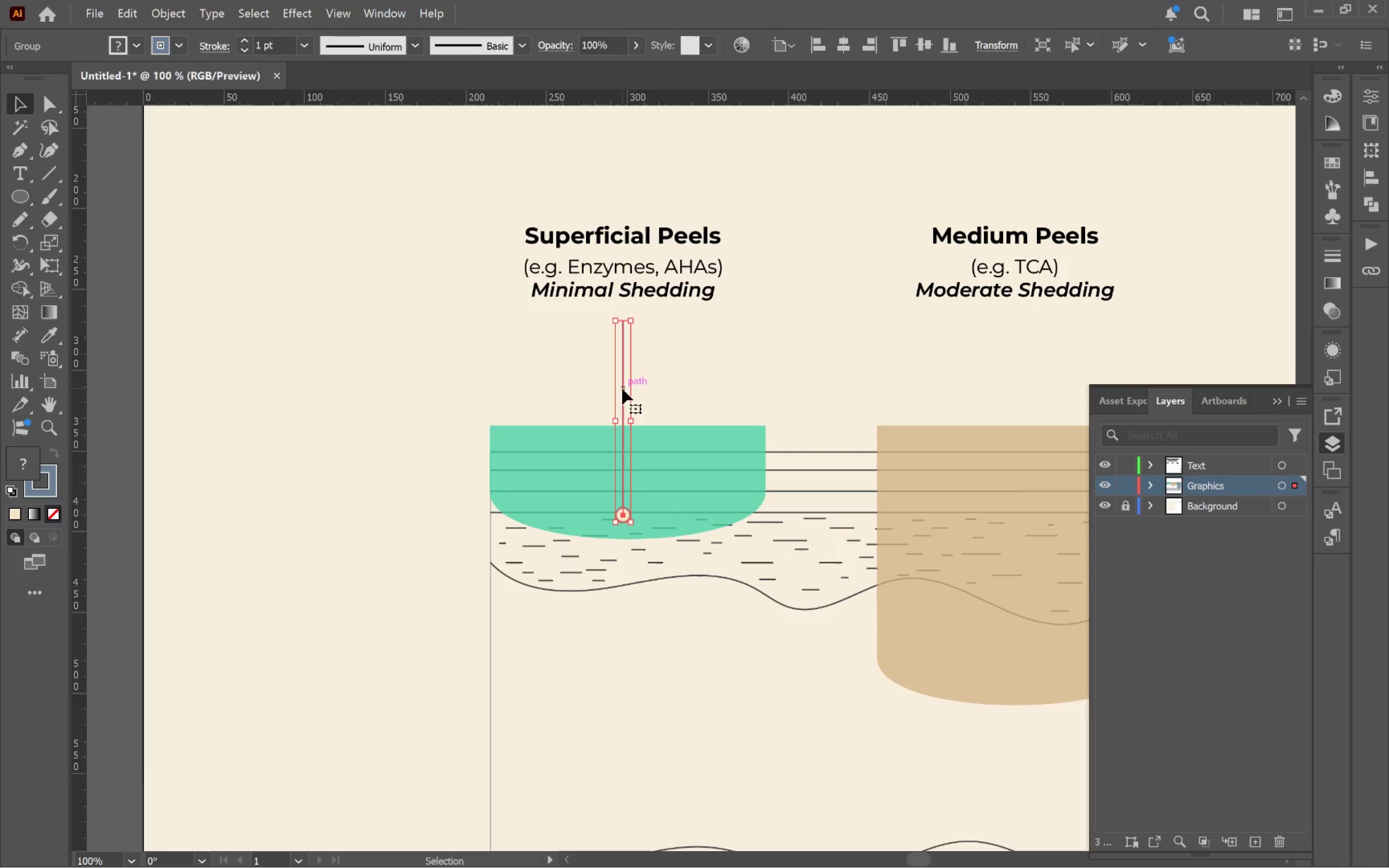 
hold_key(key=AltLeft, duration=2.67)
left_click_drag(start_coordinate=[622, 389], to_coordinate=[1019, 420])
 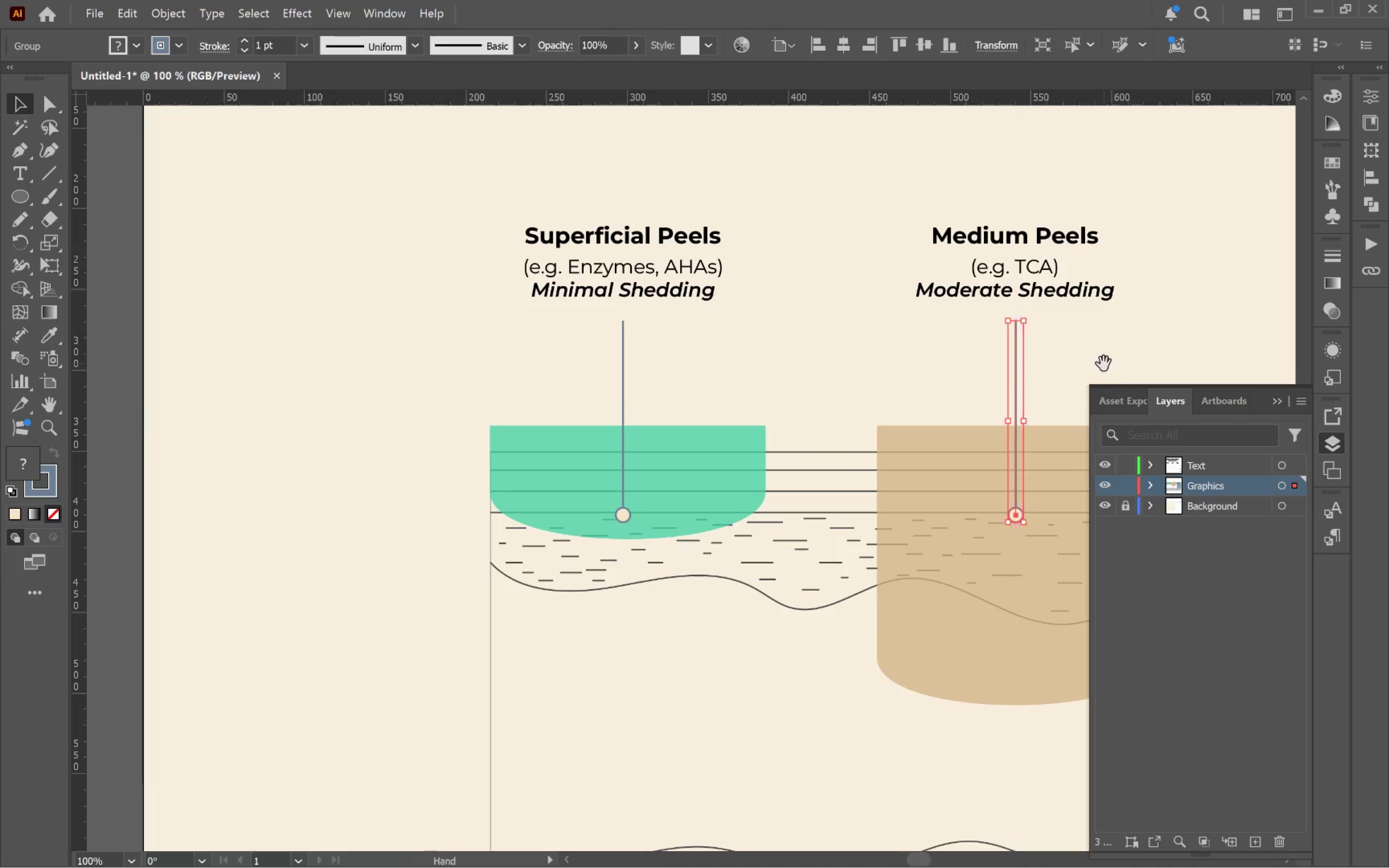 
hold_key(key=ShiftLeft, duration=2.38)
 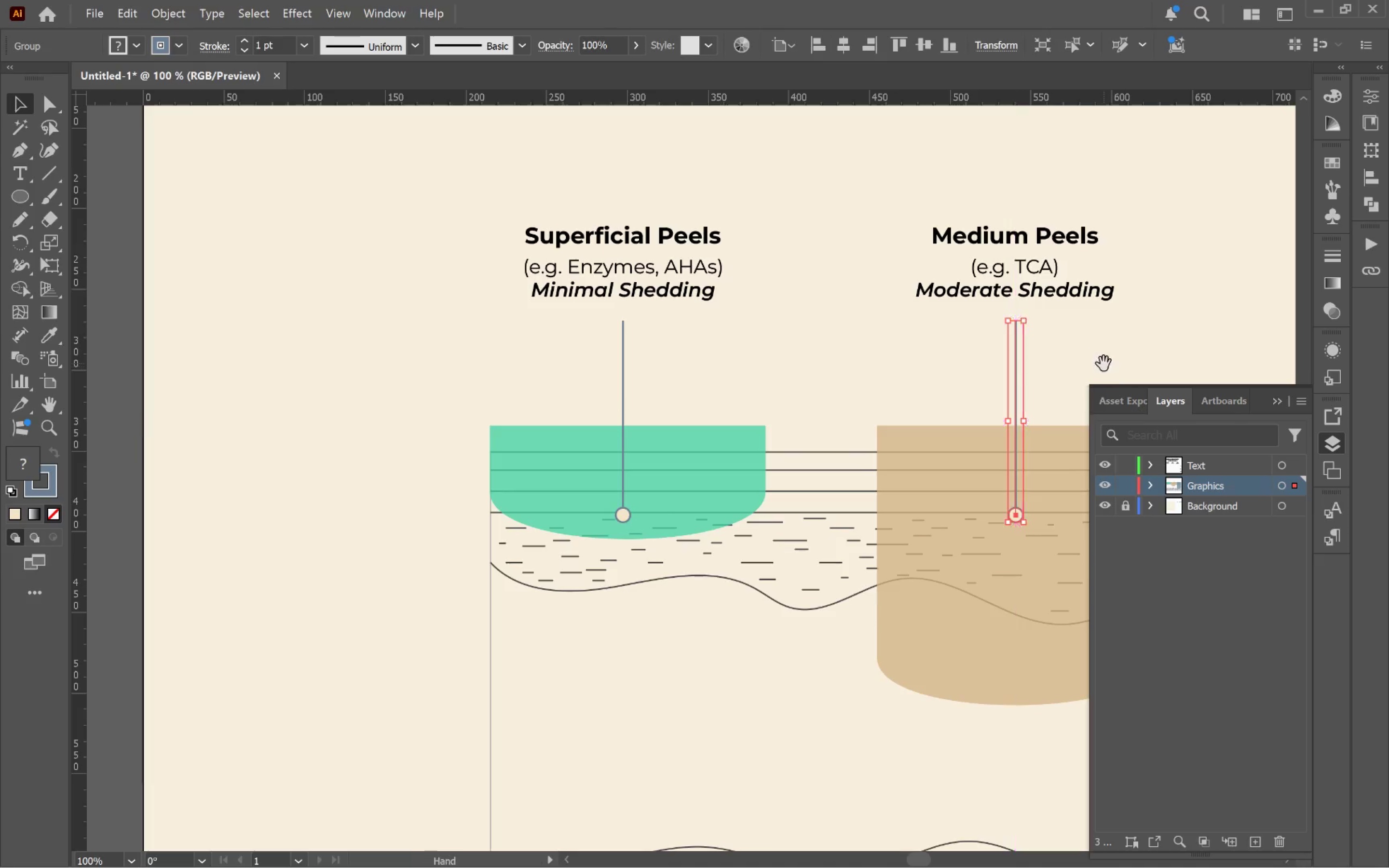 
hold_key(key=Space, duration=1.22)
 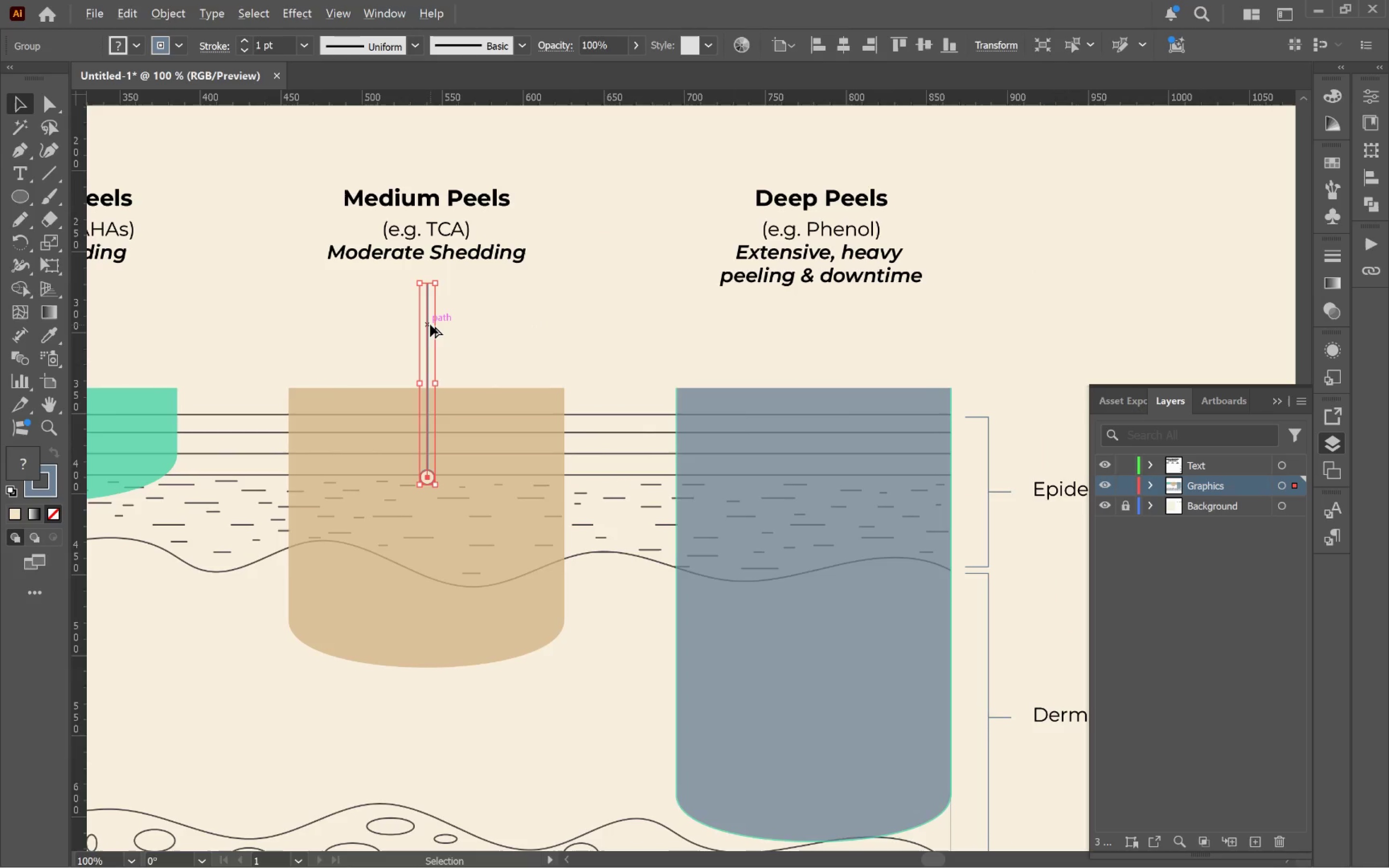 
left_click_drag(start_coordinate=[1104, 363], to_coordinate=[516, 325])
 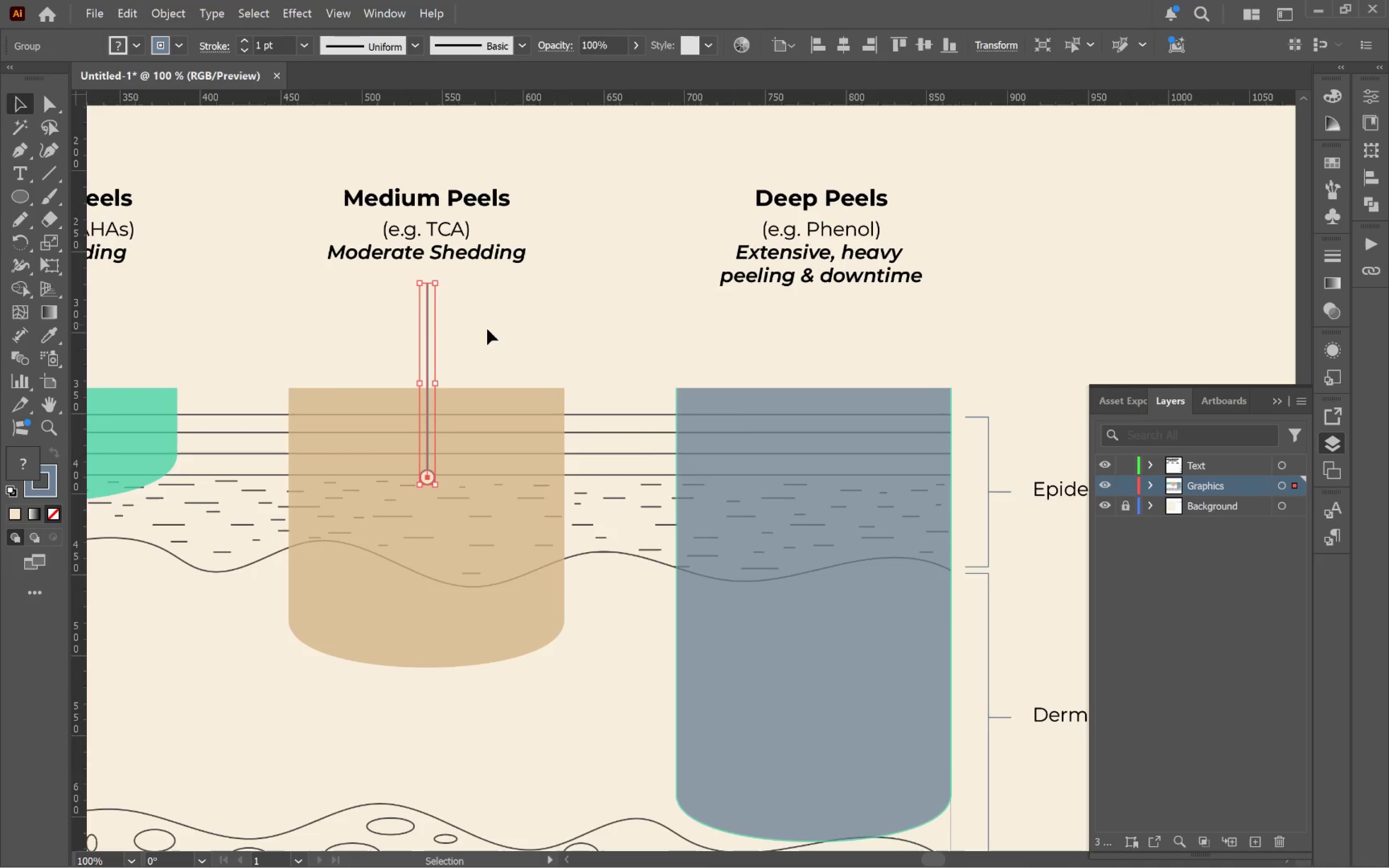 
hold_key(key=AltLeft, duration=3.73)
left_click_drag(start_coordinate=[430, 325], to_coordinate=[824, 362])
 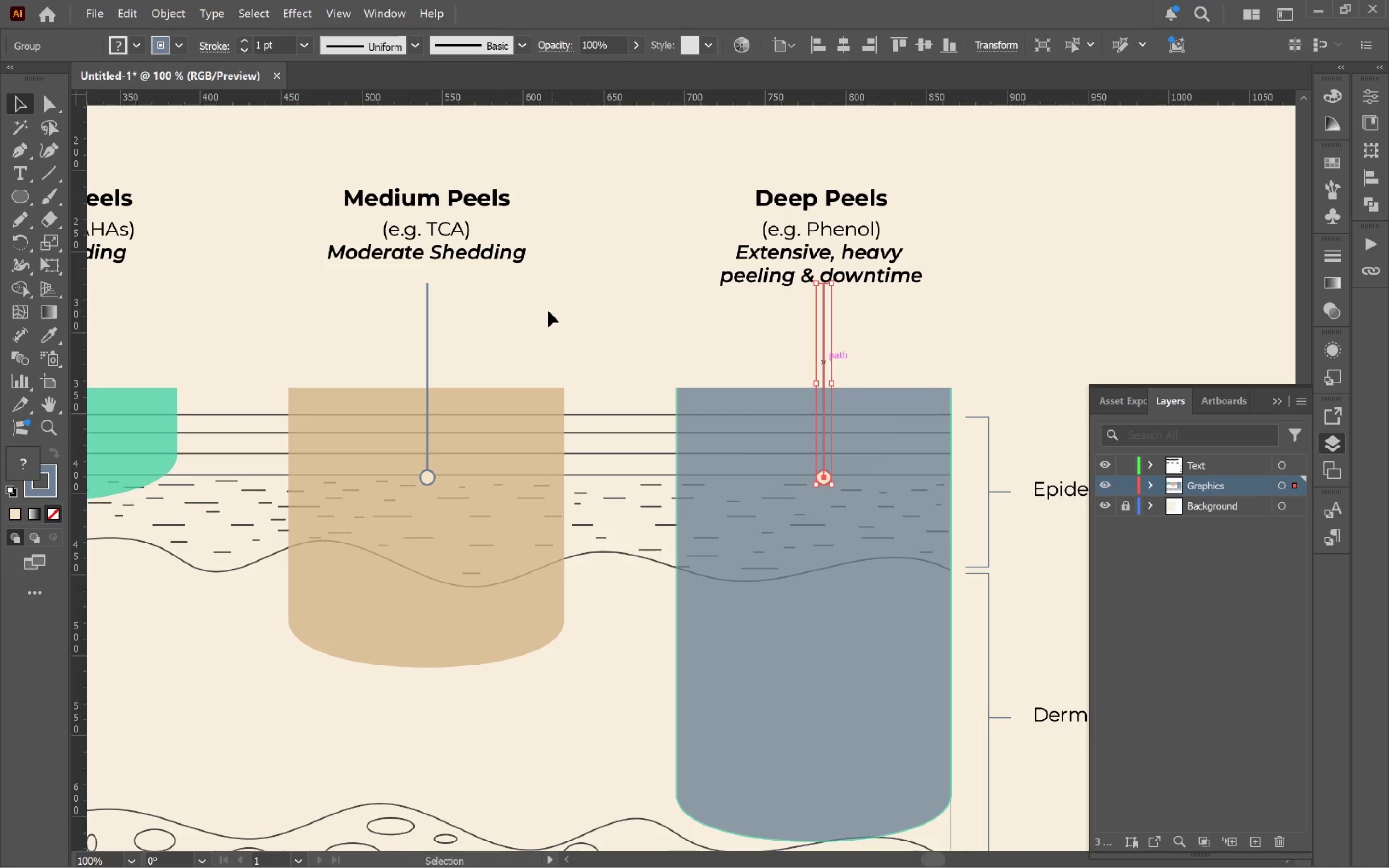 
hold_key(key=ShiftLeft, duration=3.25)
 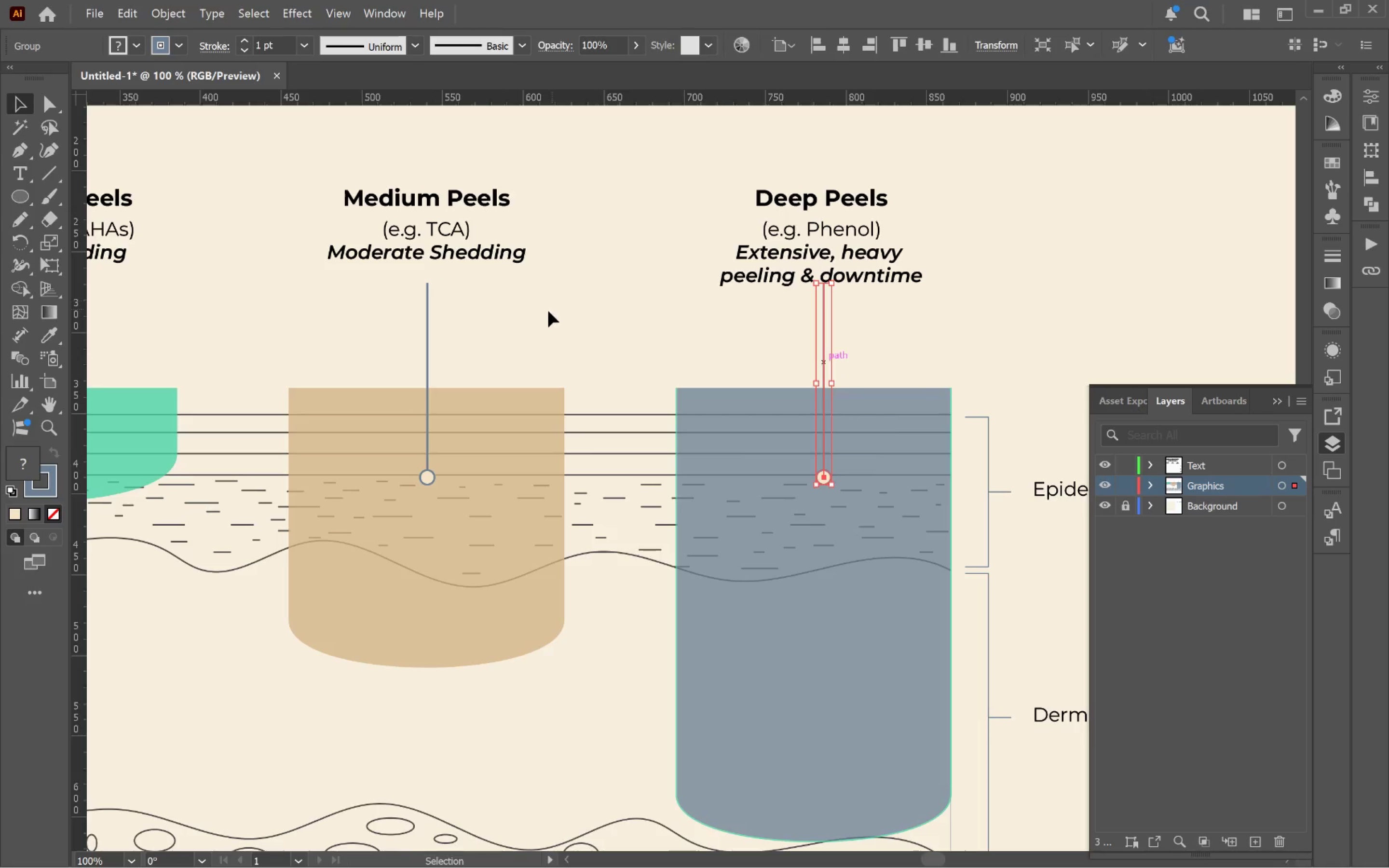 
hold_key(key=Space, duration=0.72)
 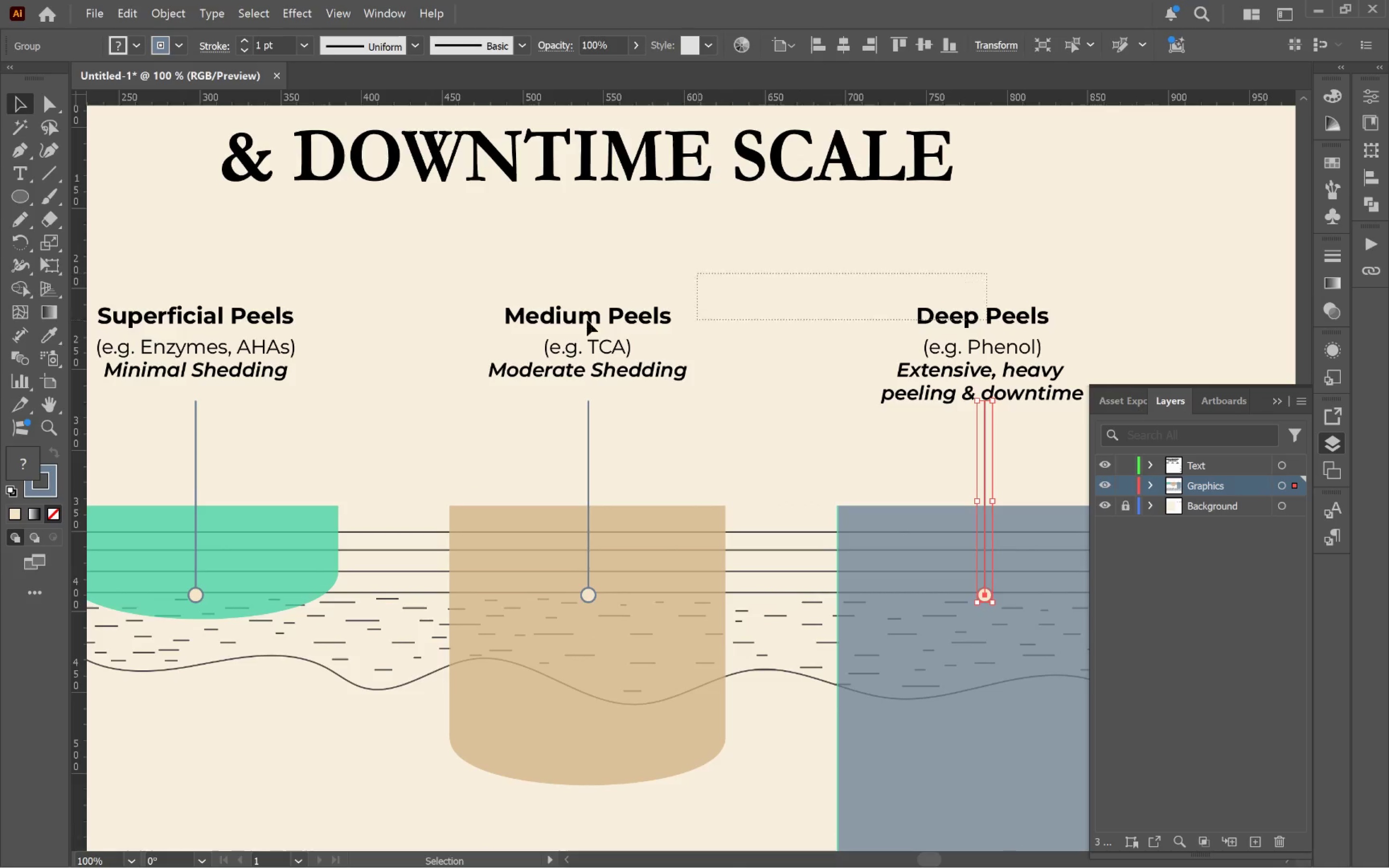 
left_click_drag(start_coordinate=[560, 312], to_coordinate=[721, 430])
 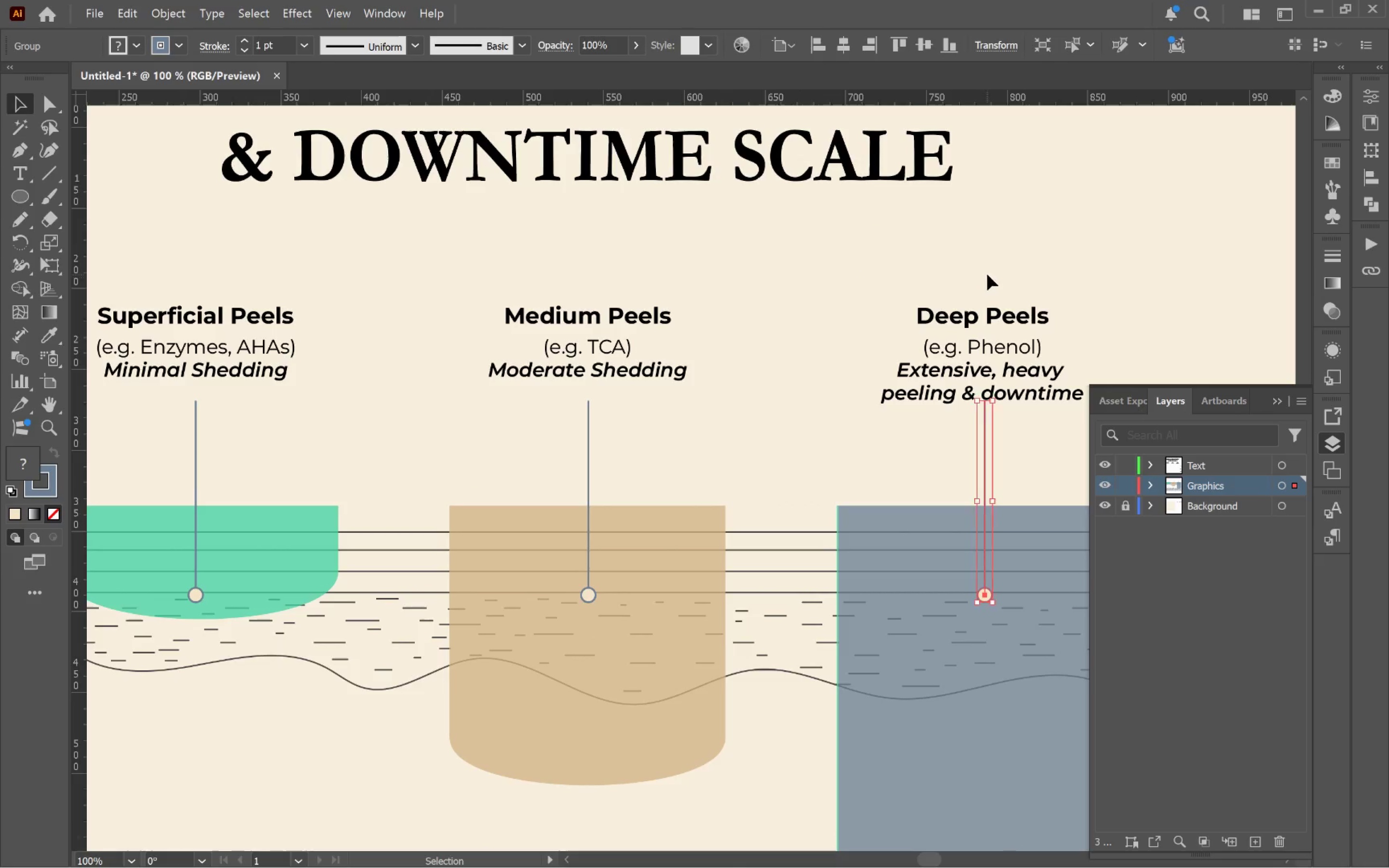 
left_click_drag(start_coordinate=[987, 274], to_coordinate=[144, 347])
 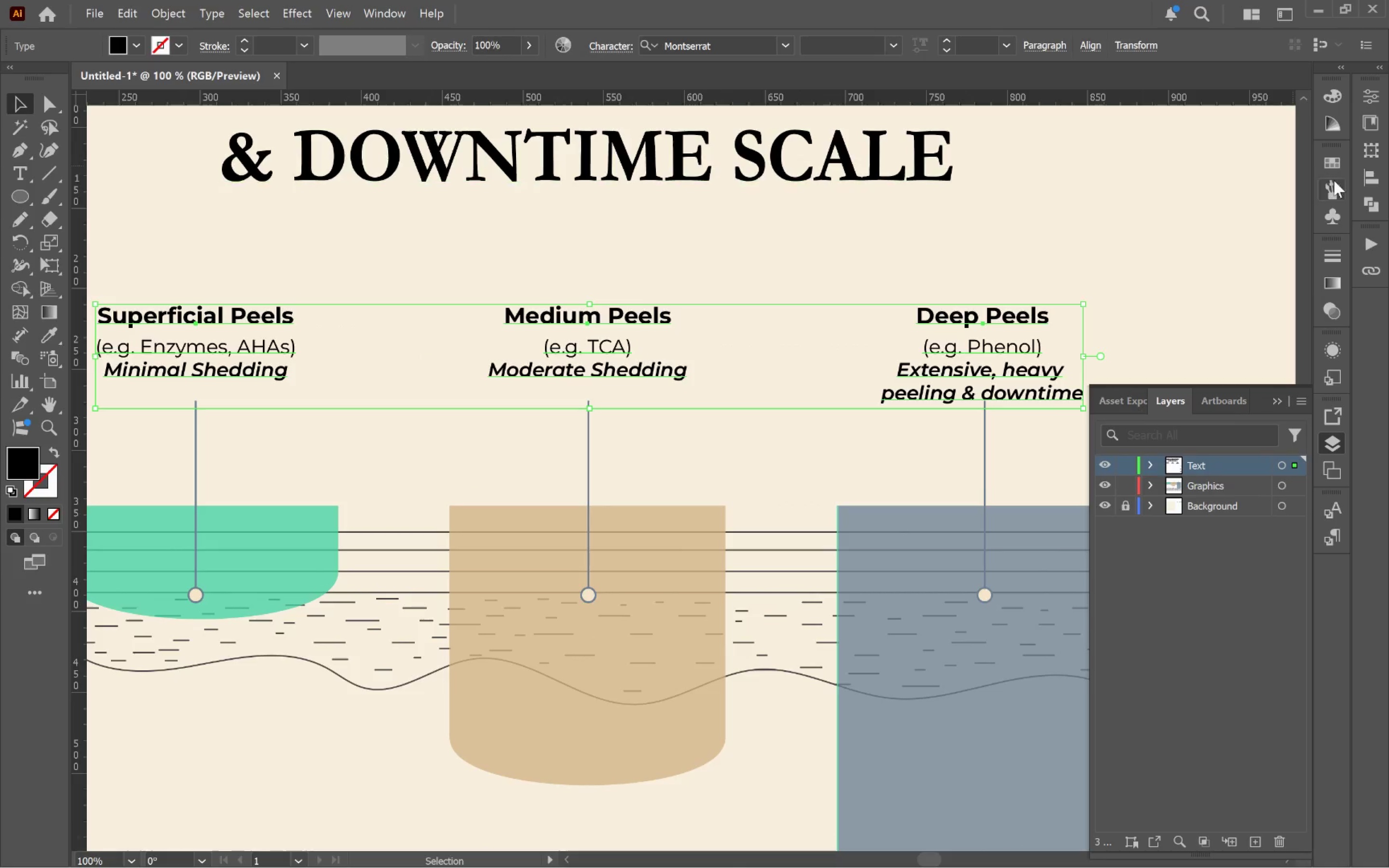 
left_click([1372, 178])
 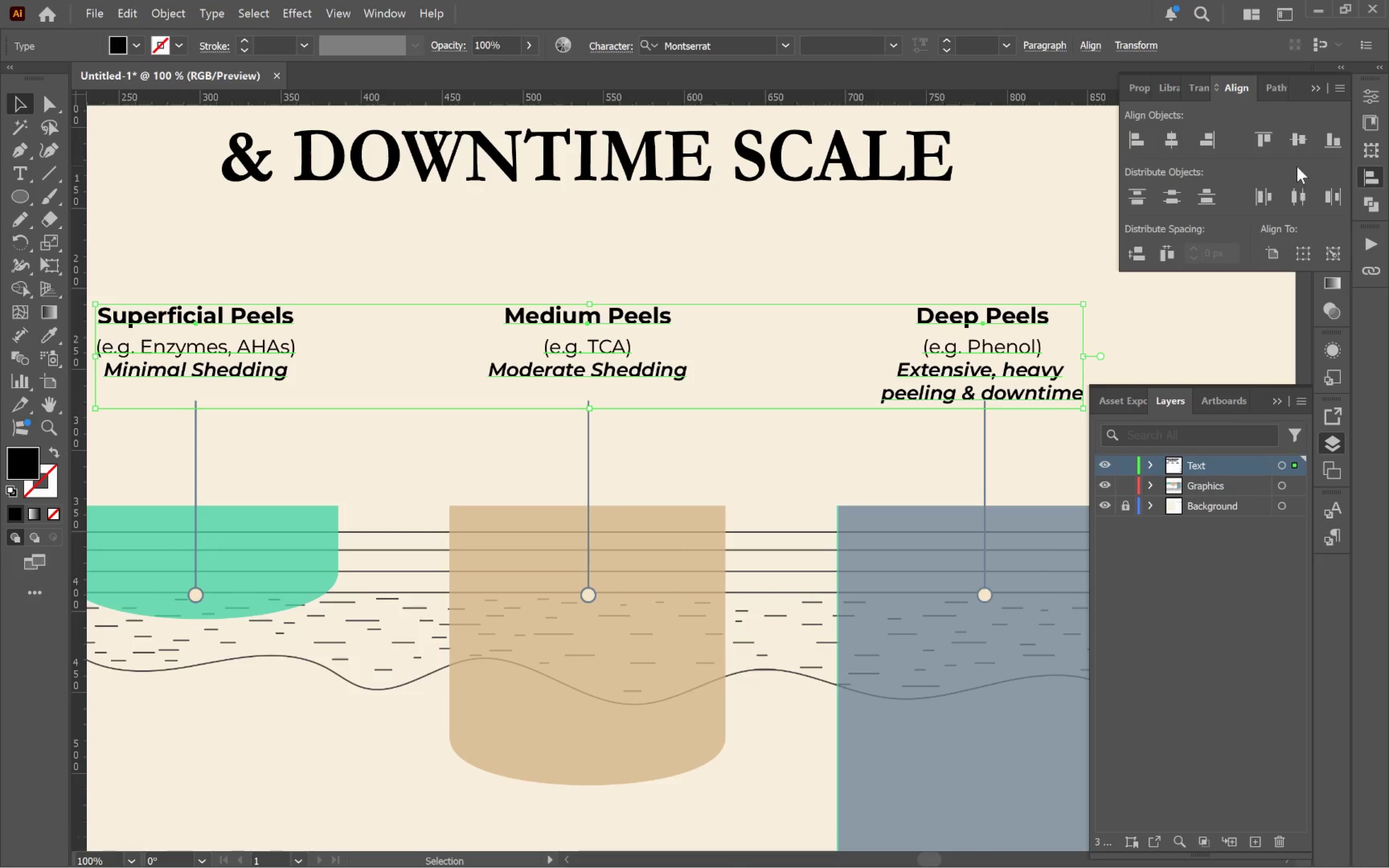 
left_click([1292, 133])
 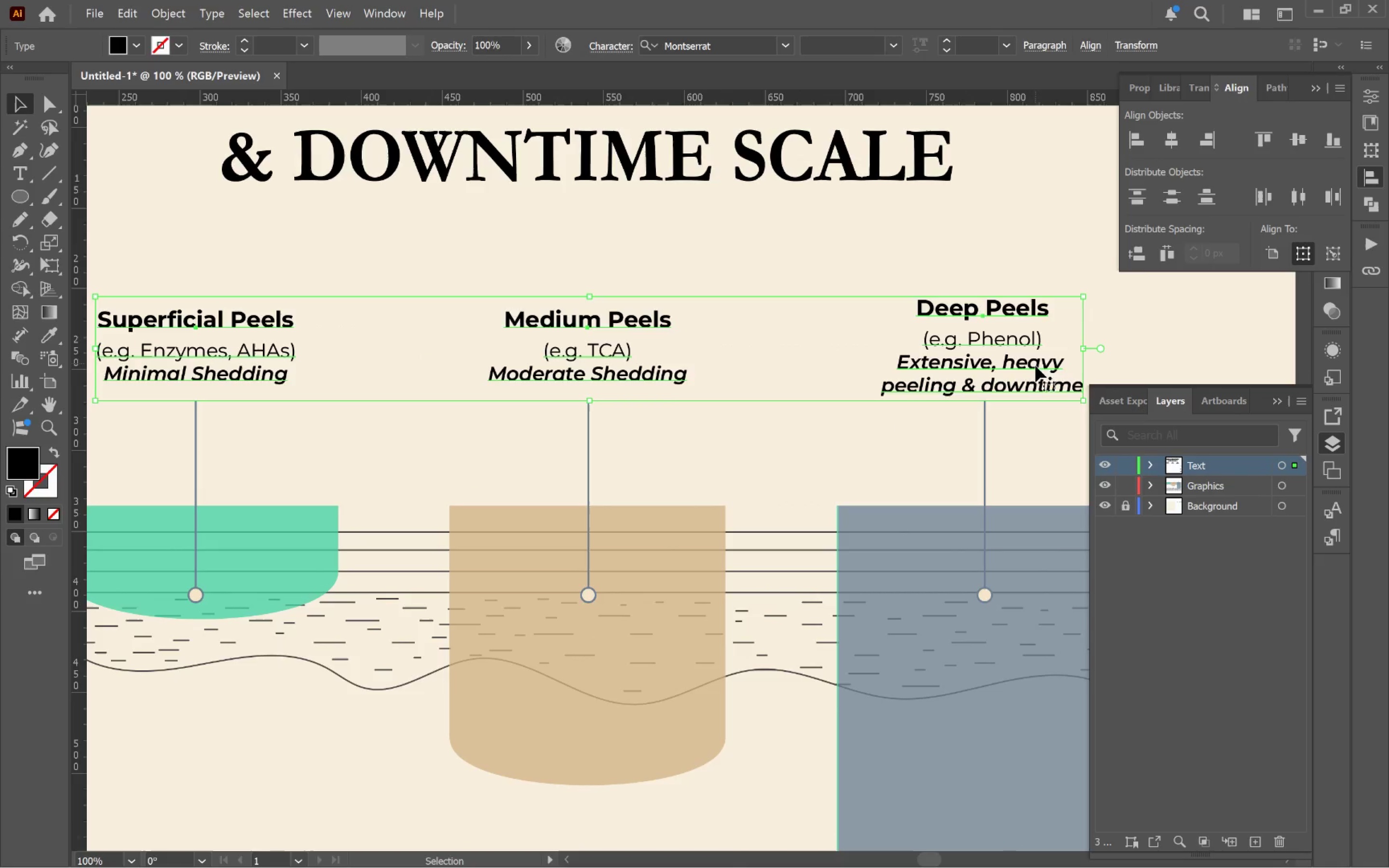 
left_click_drag(start_coordinate=[1043, 380], to_coordinate=[1045, 367])
 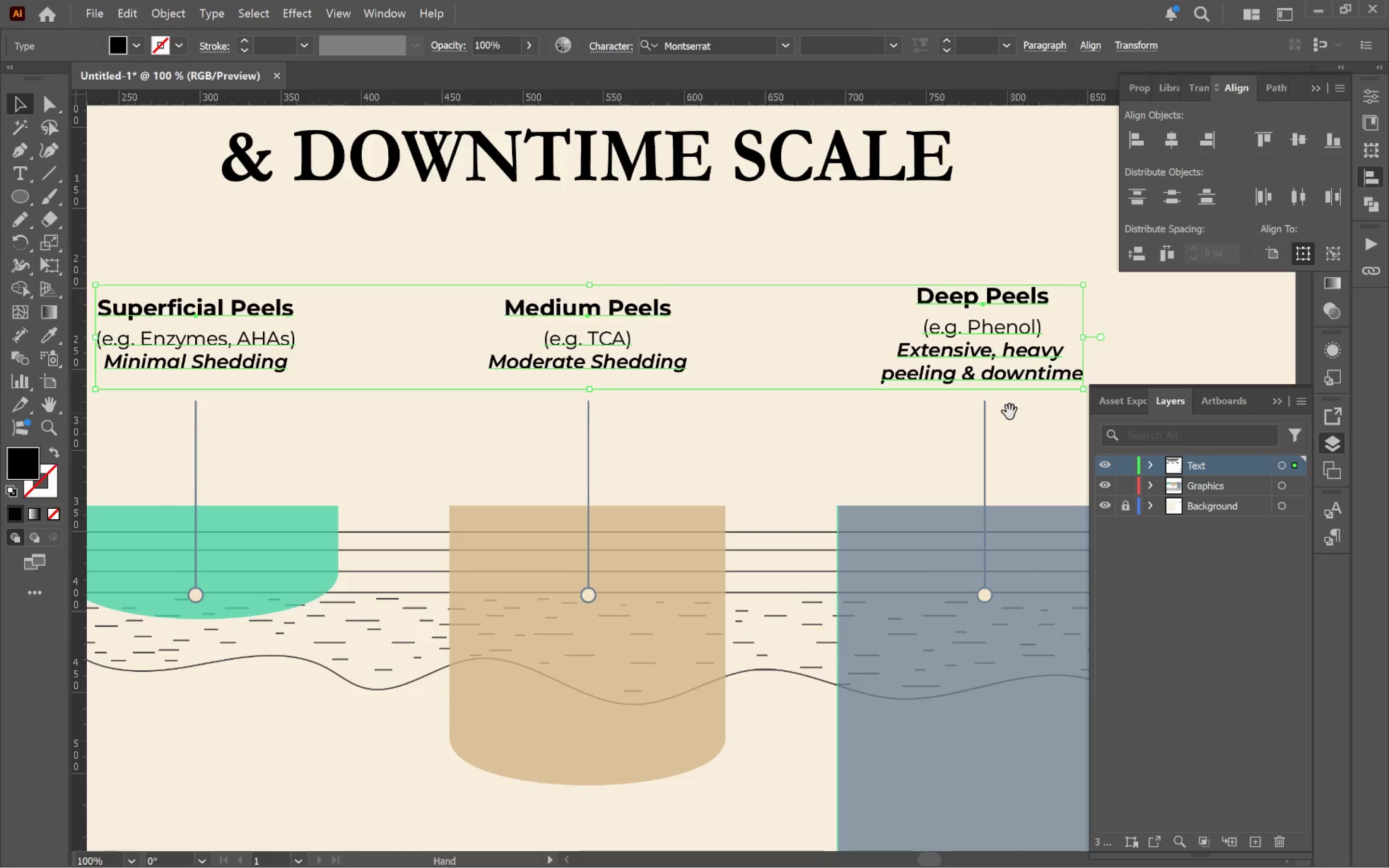 
hold_key(key=ShiftLeft, duration=1.3)
 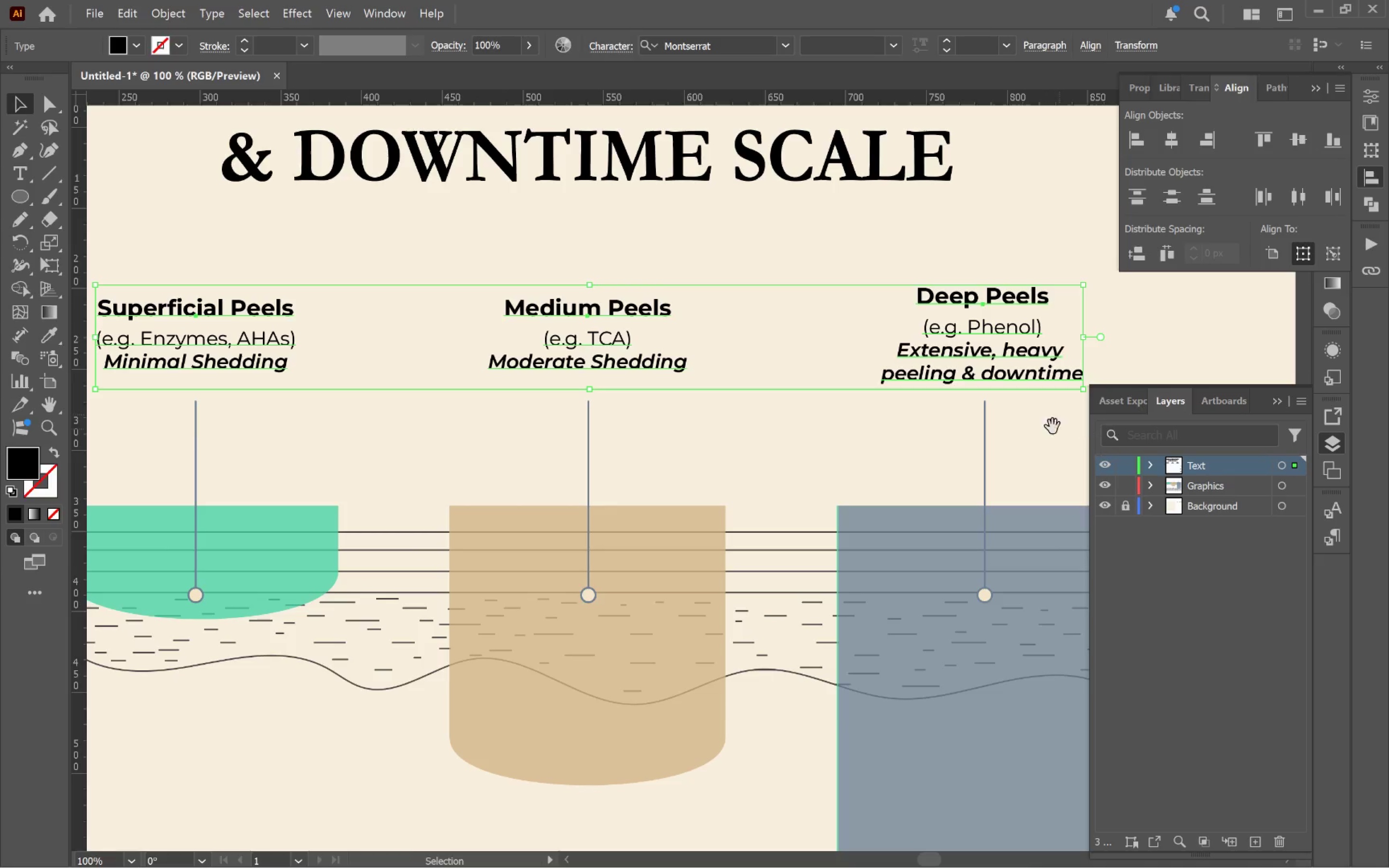 
hold_key(key=Space, duration=0.72)
 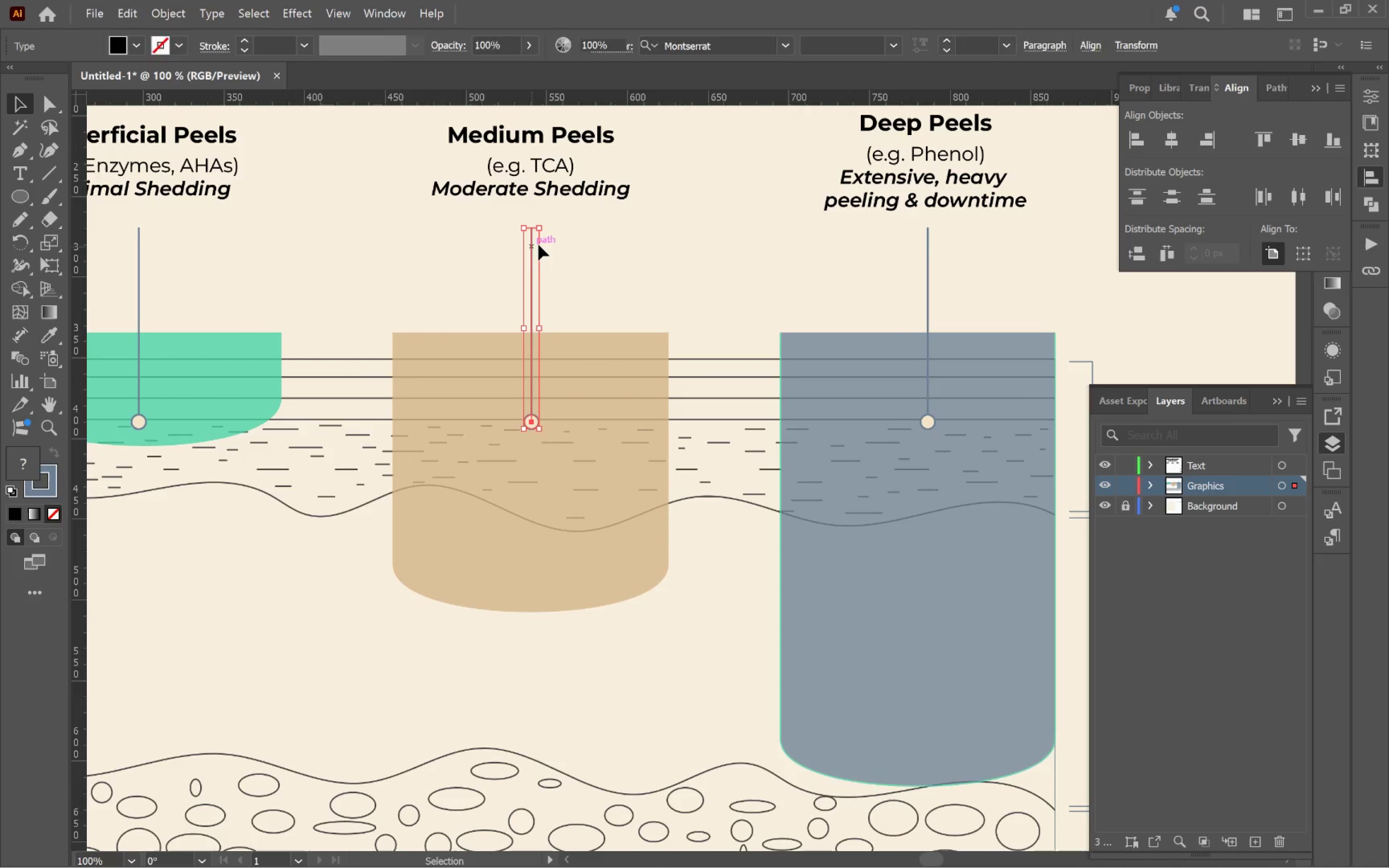 
left_click_drag(start_coordinate=[1008, 410], to_coordinate=[950, 236])
 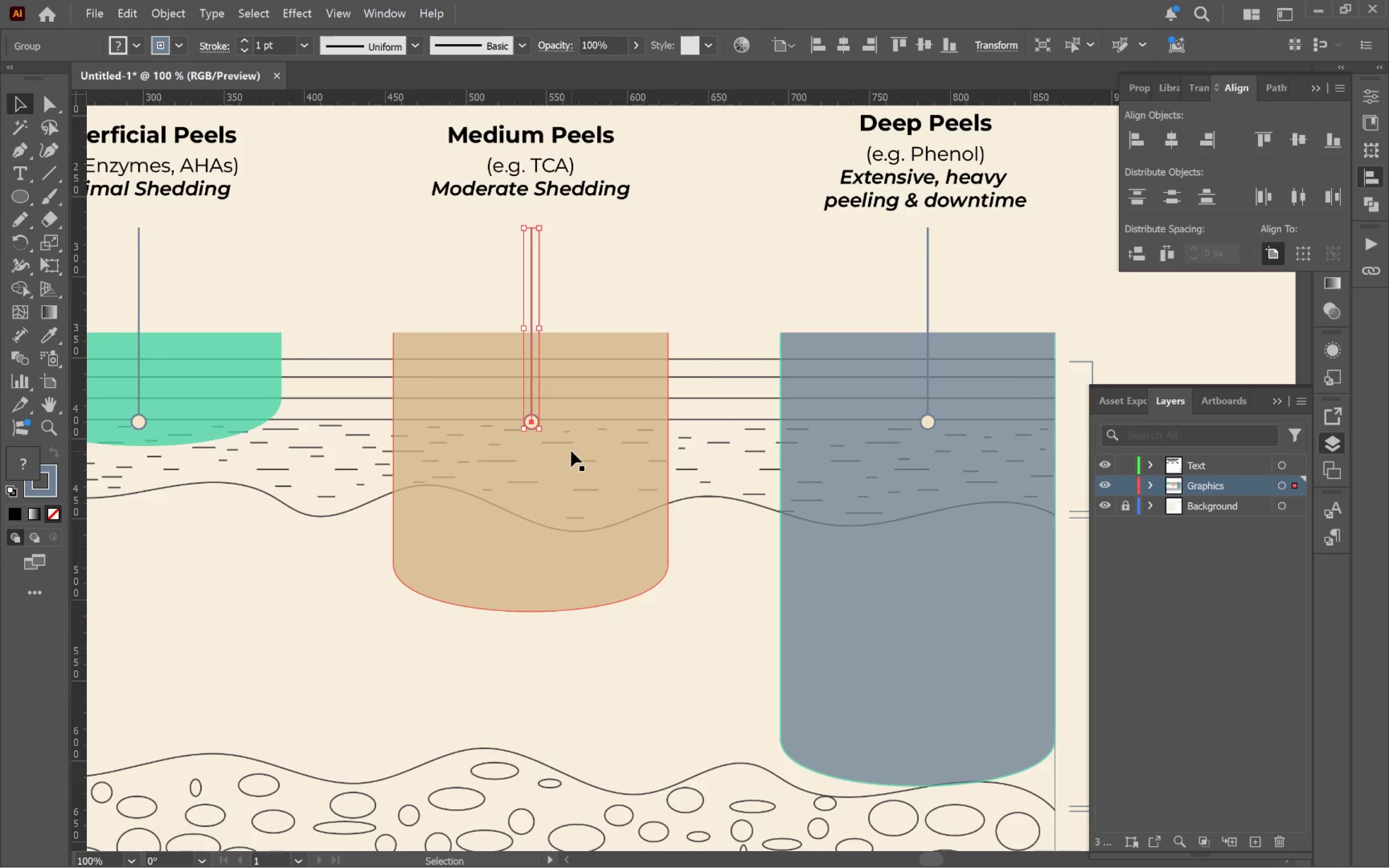 
key(A)
 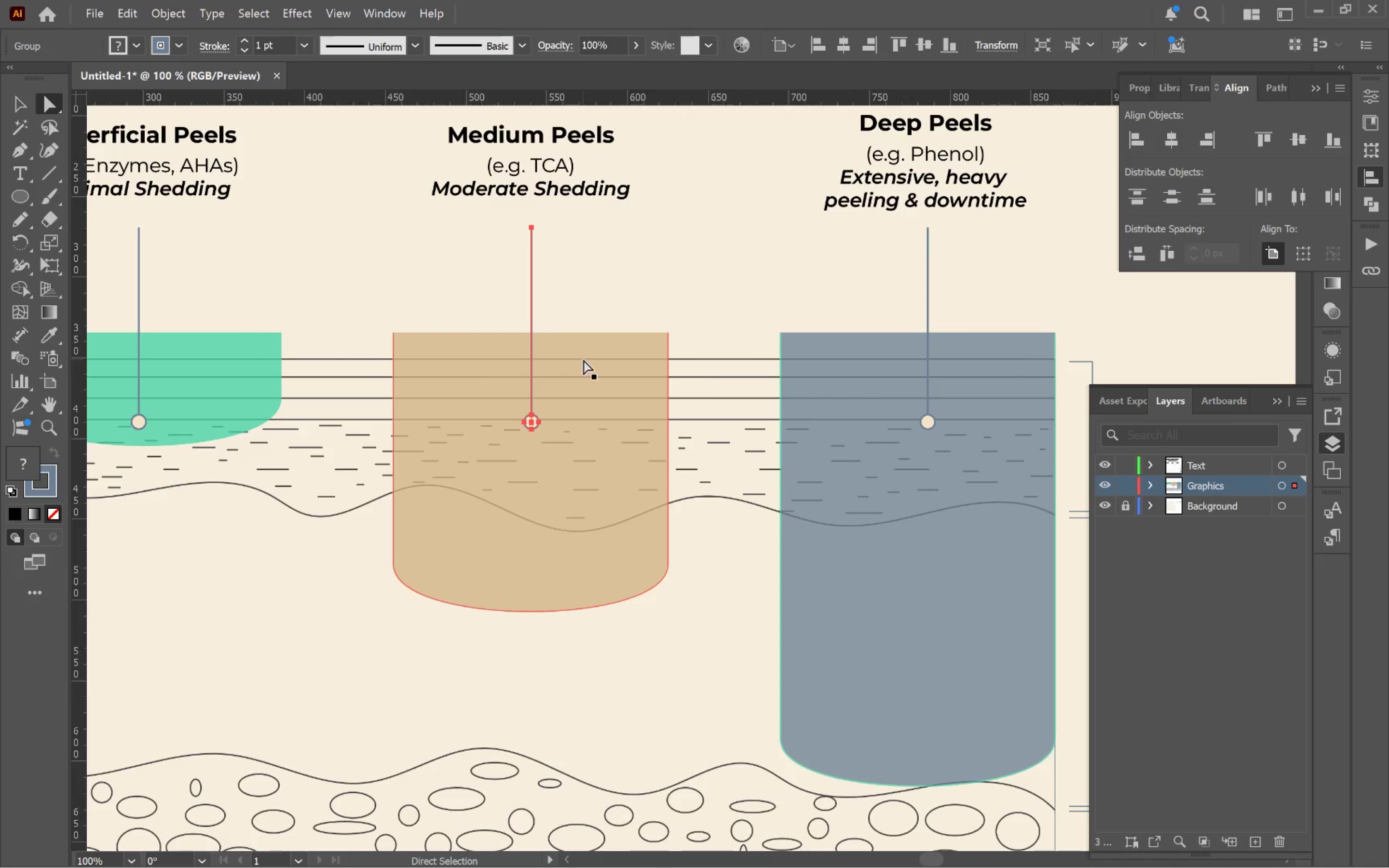 
key(Escape)
 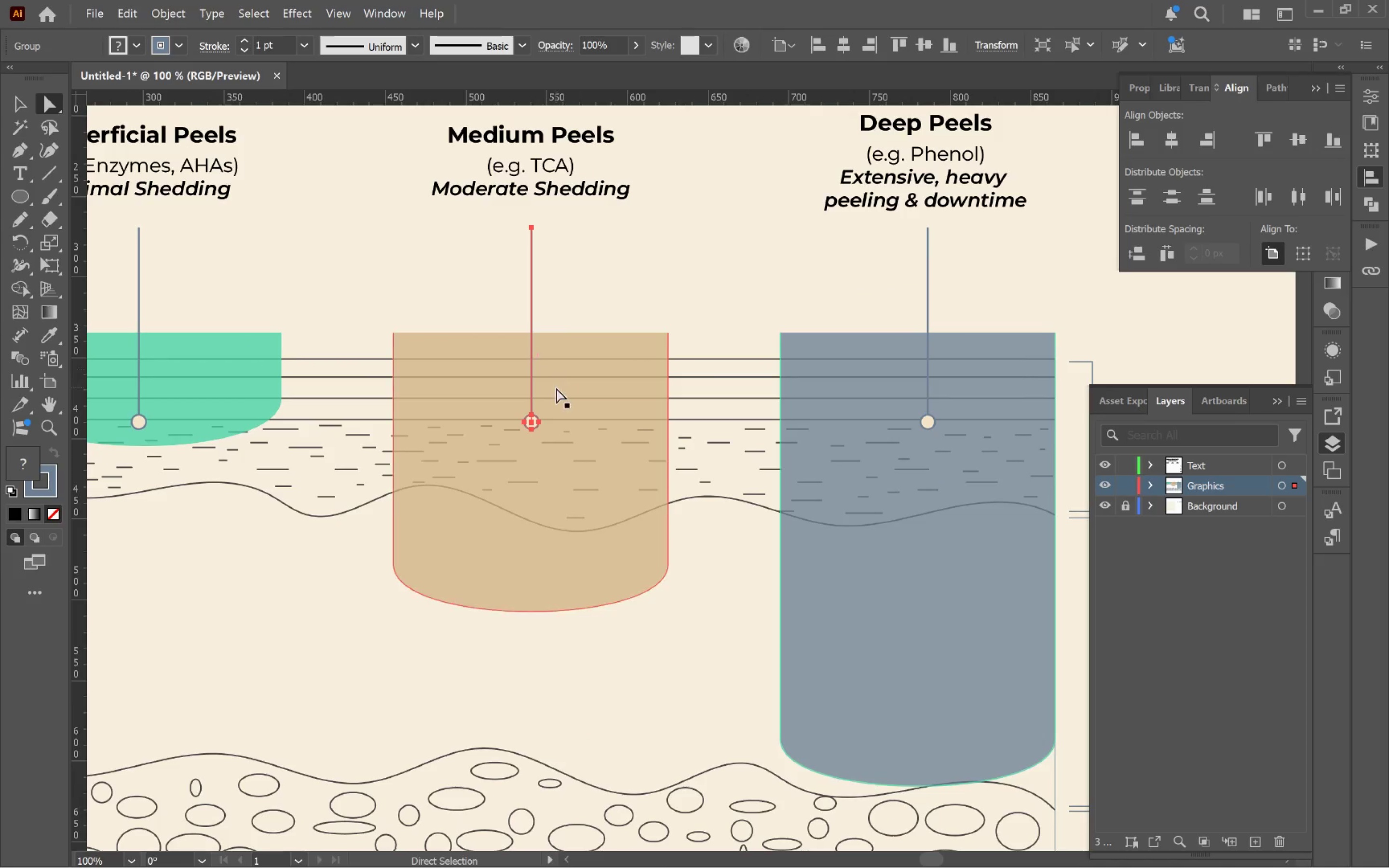 
key(V)
 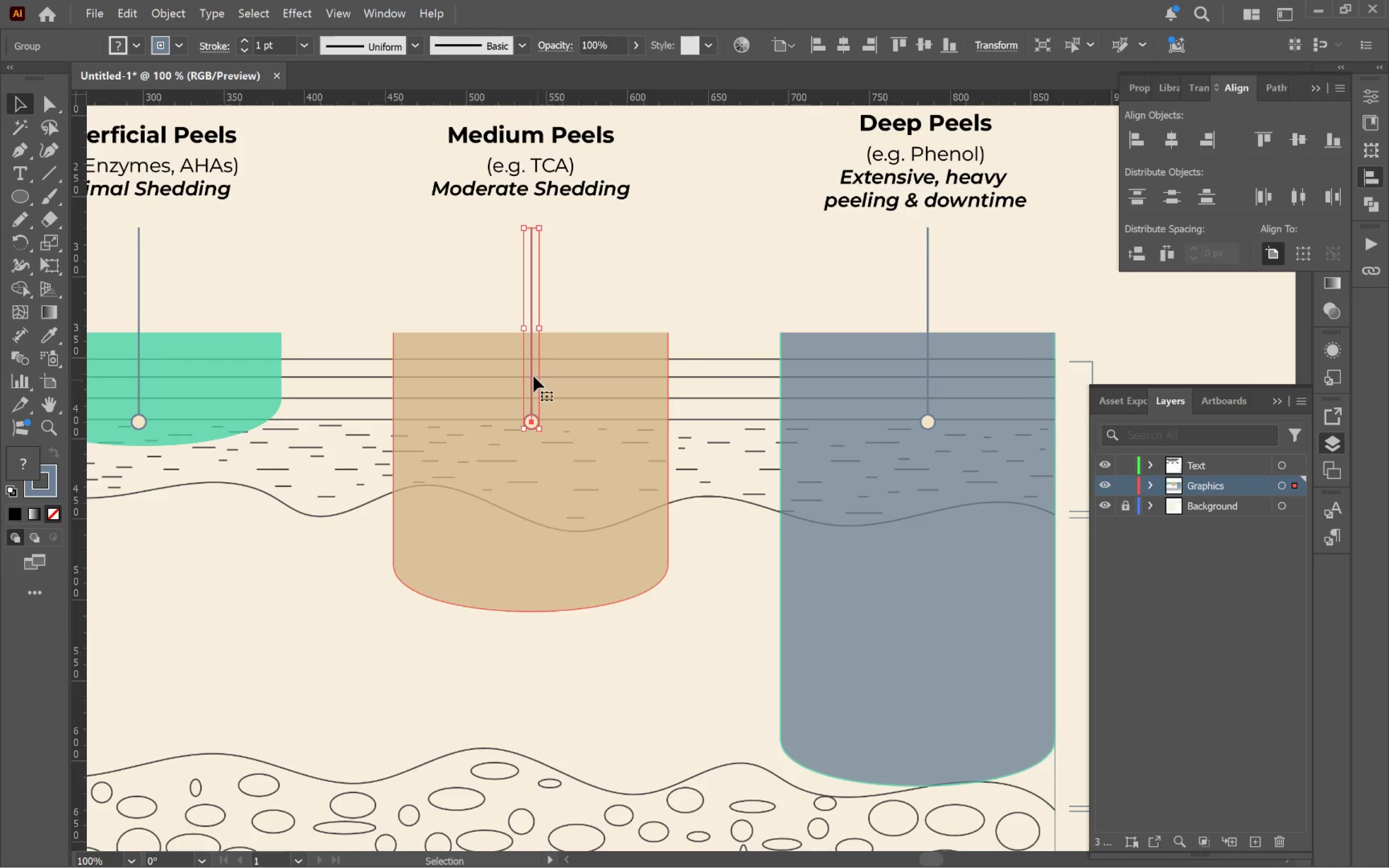 
right_click([533, 376])
 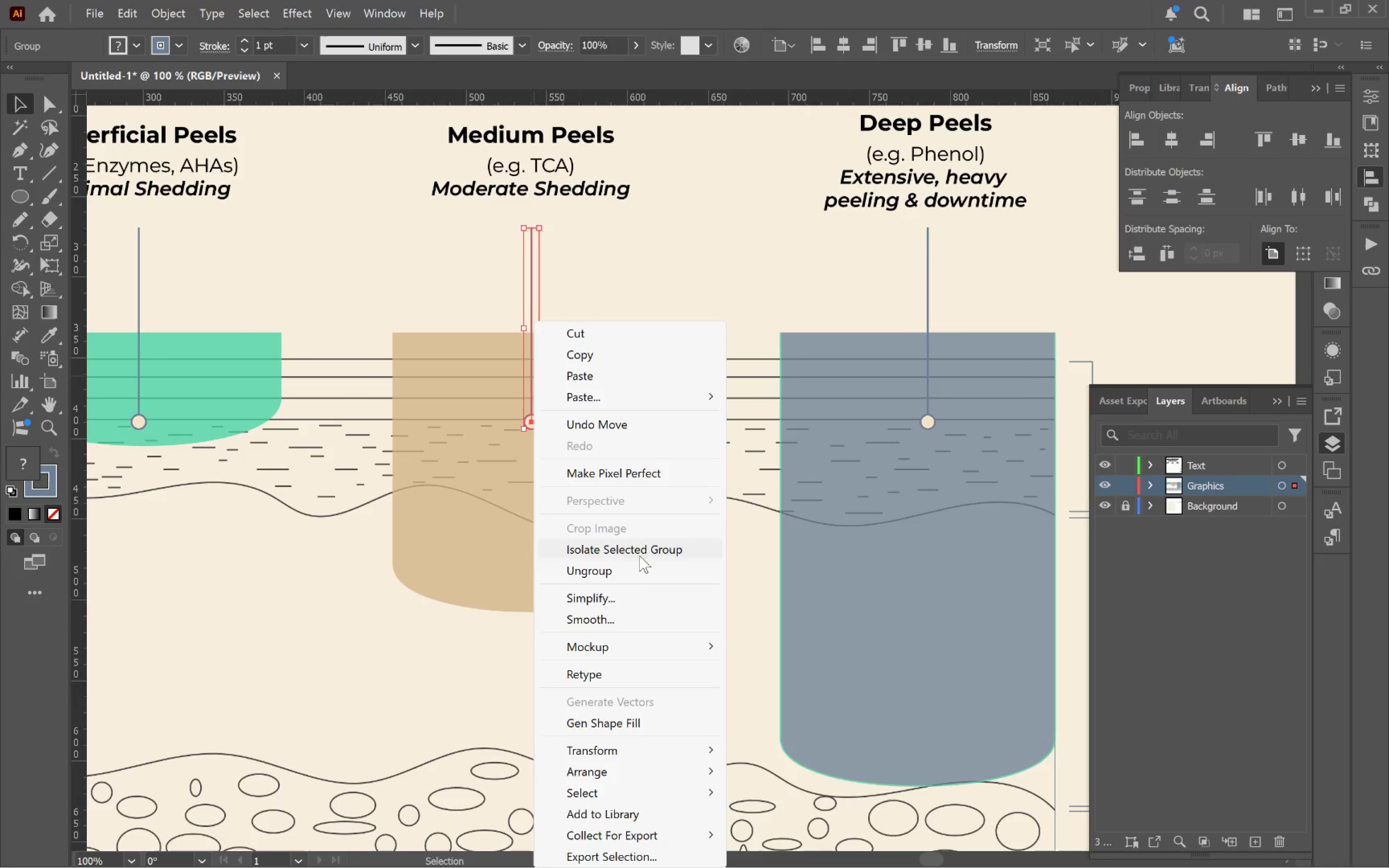 
left_click([640, 549])
 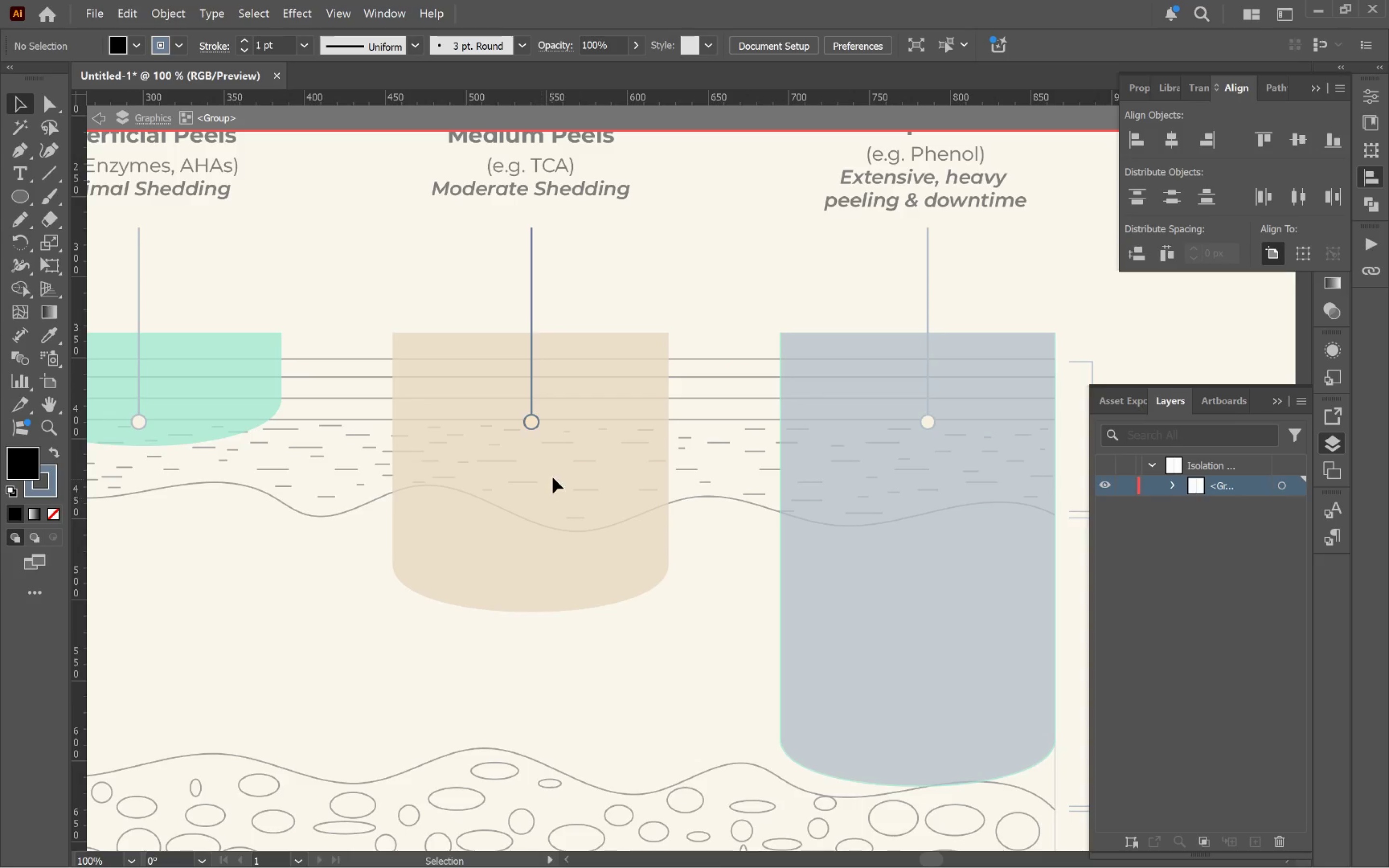 
key(A)
 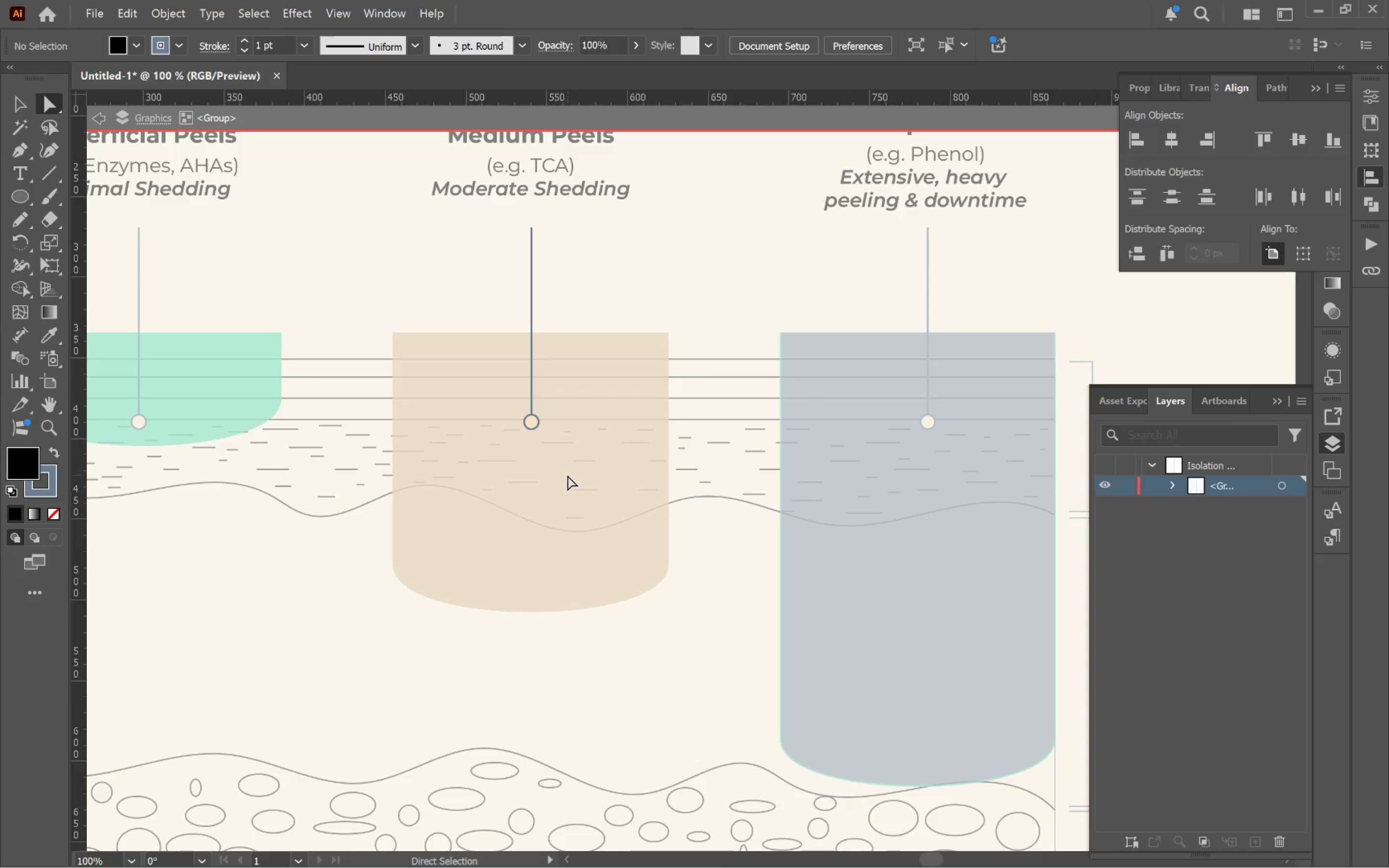 
left_click_drag(start_coordinate=[567, 475], to_coordinate=[490, 400])
 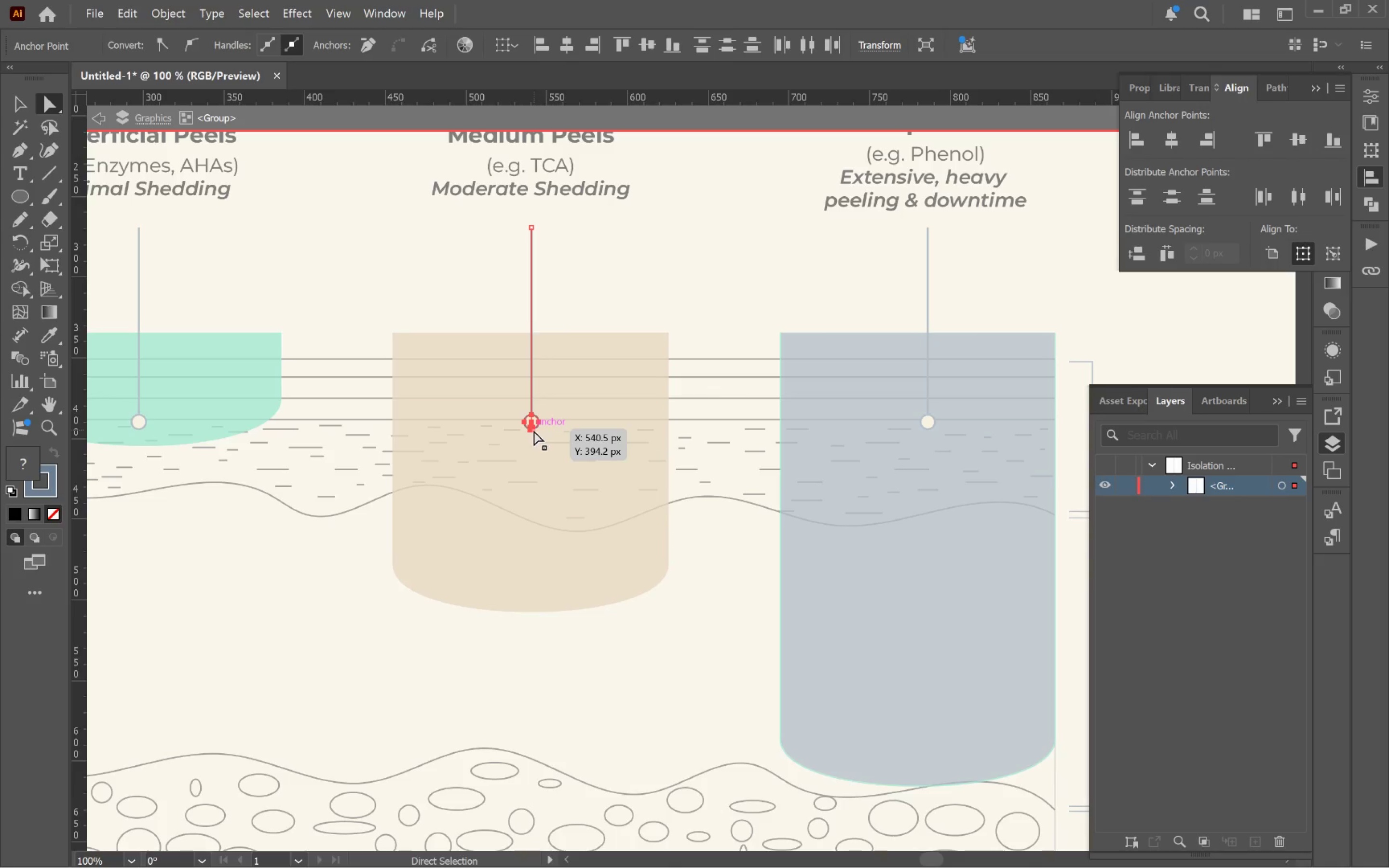 
left_click_drag(start_coordinate=[532, 430], to_coordinate=[530, 594])
 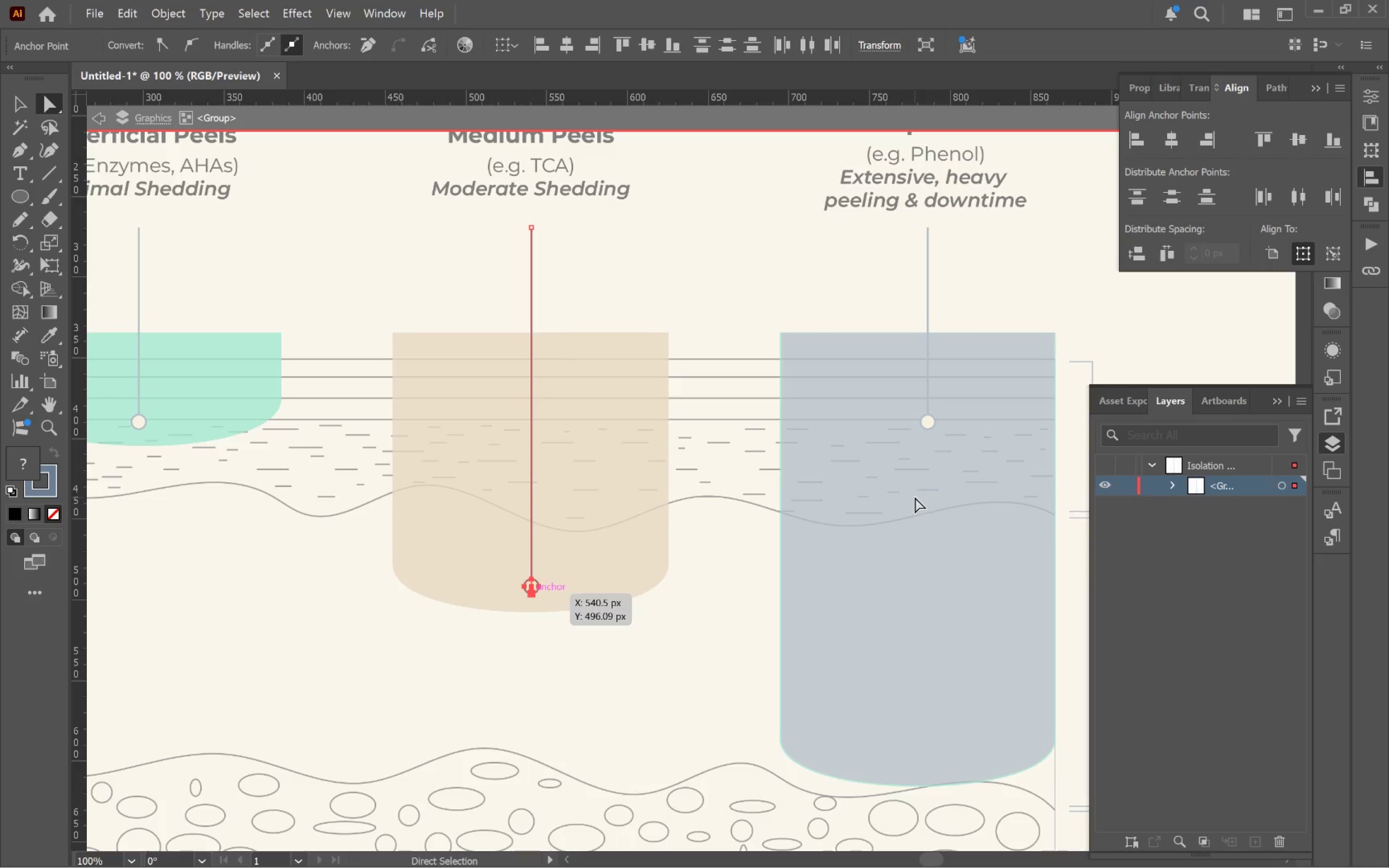 
hold_key(key=ShiftLeft, duration=2.88)
 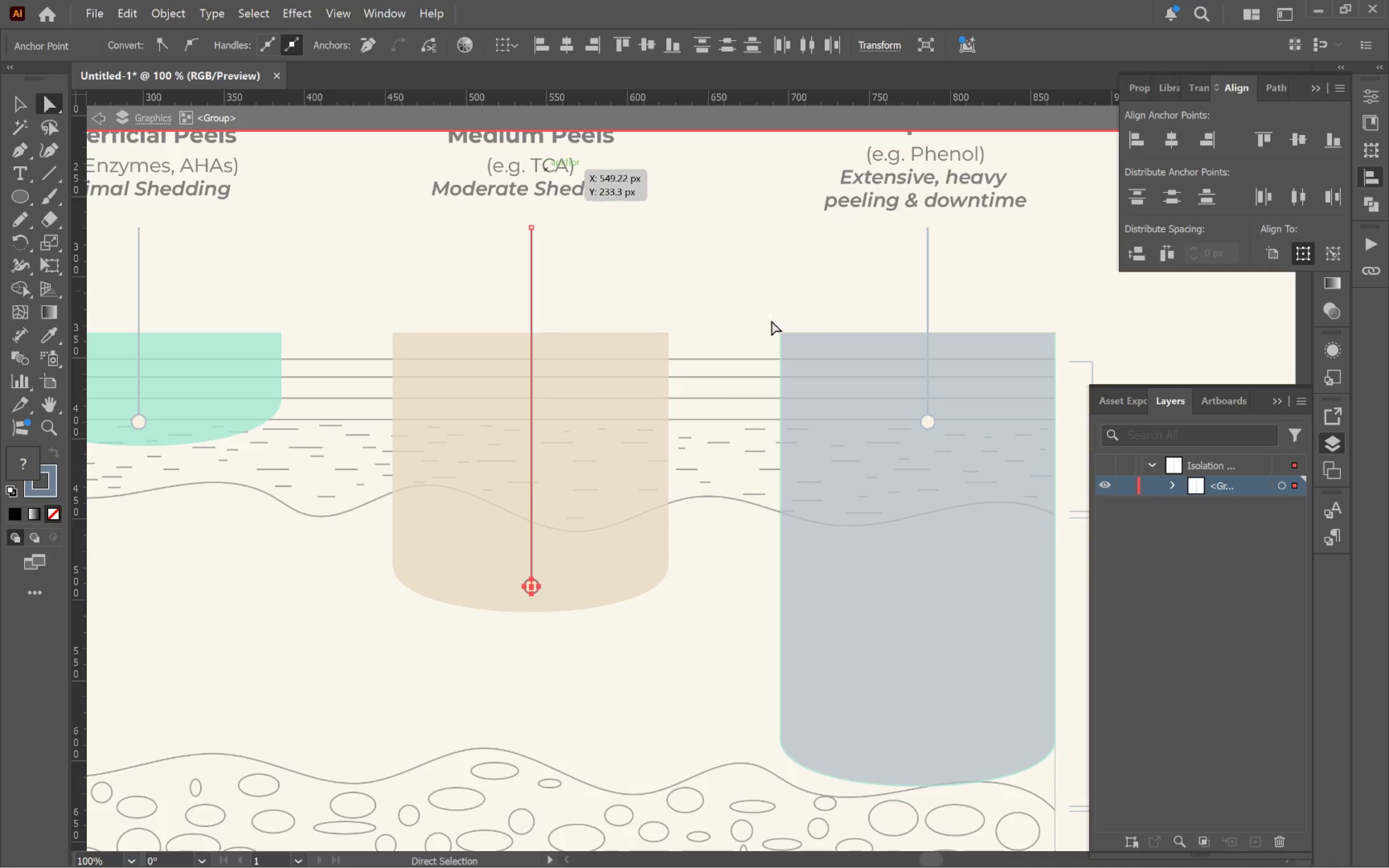 
left_click([778, 274])
 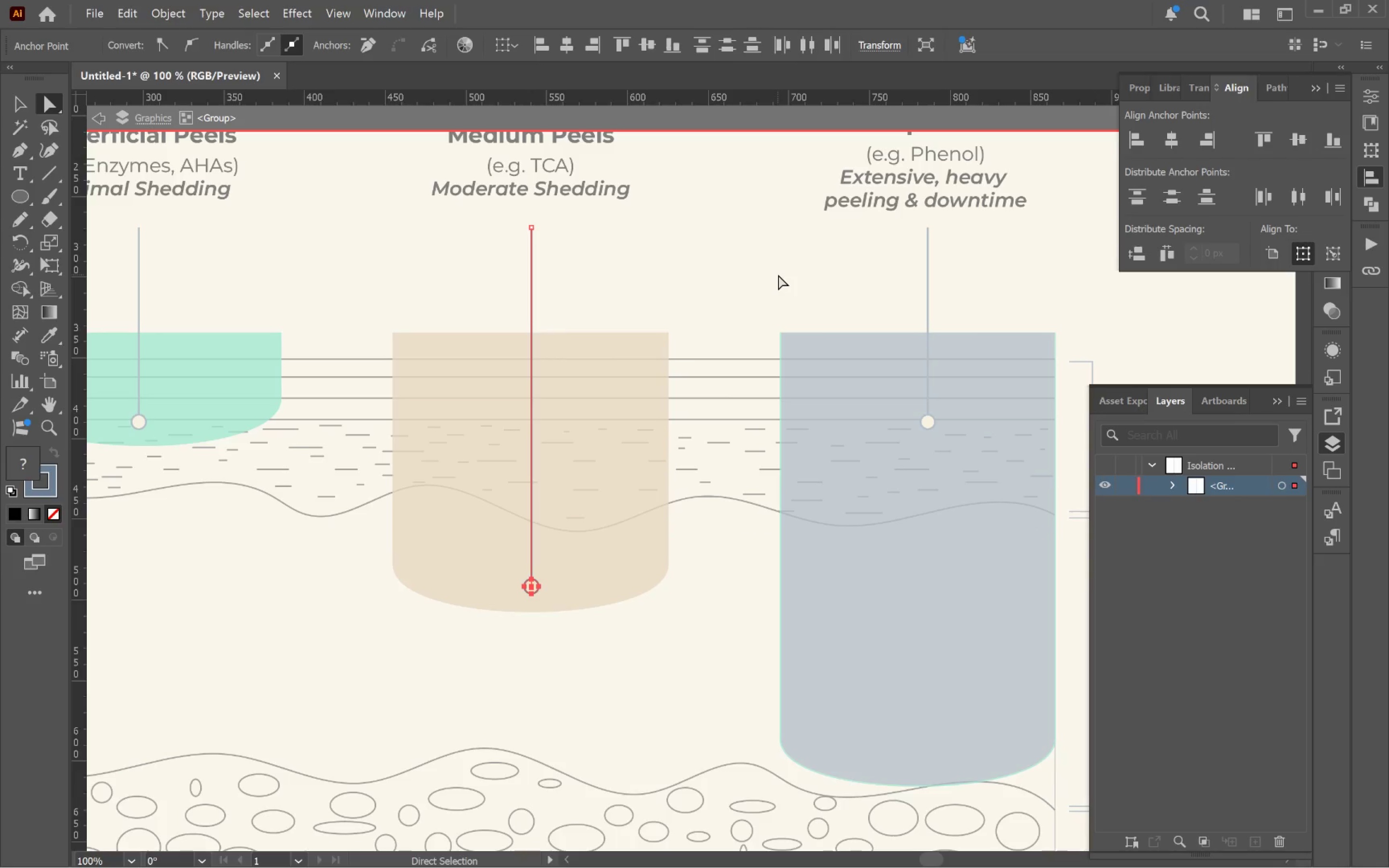 
left_click_drag(start_coordinate=[778, 274], to_coordinate=[926, 275])
 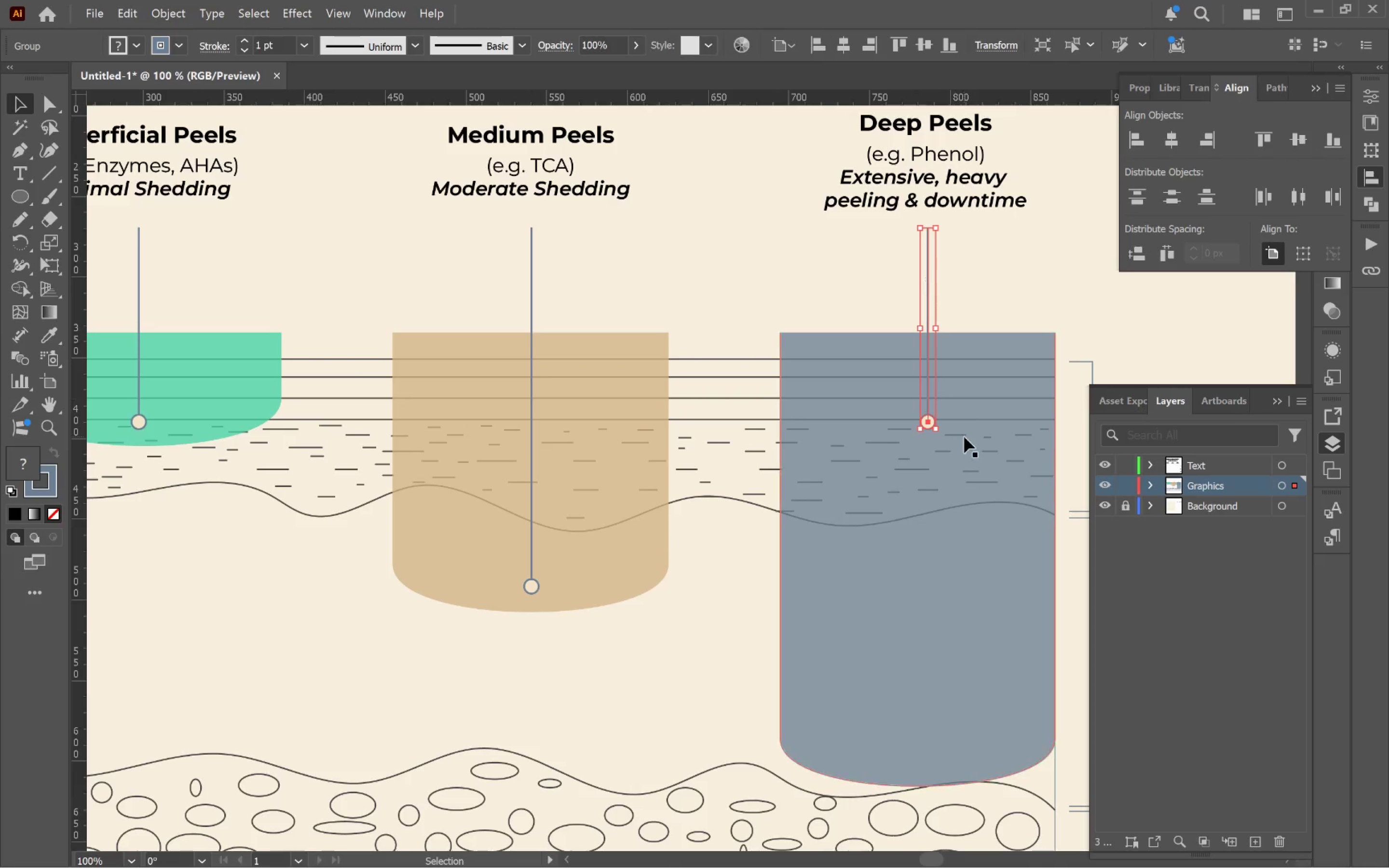 
key(V)
 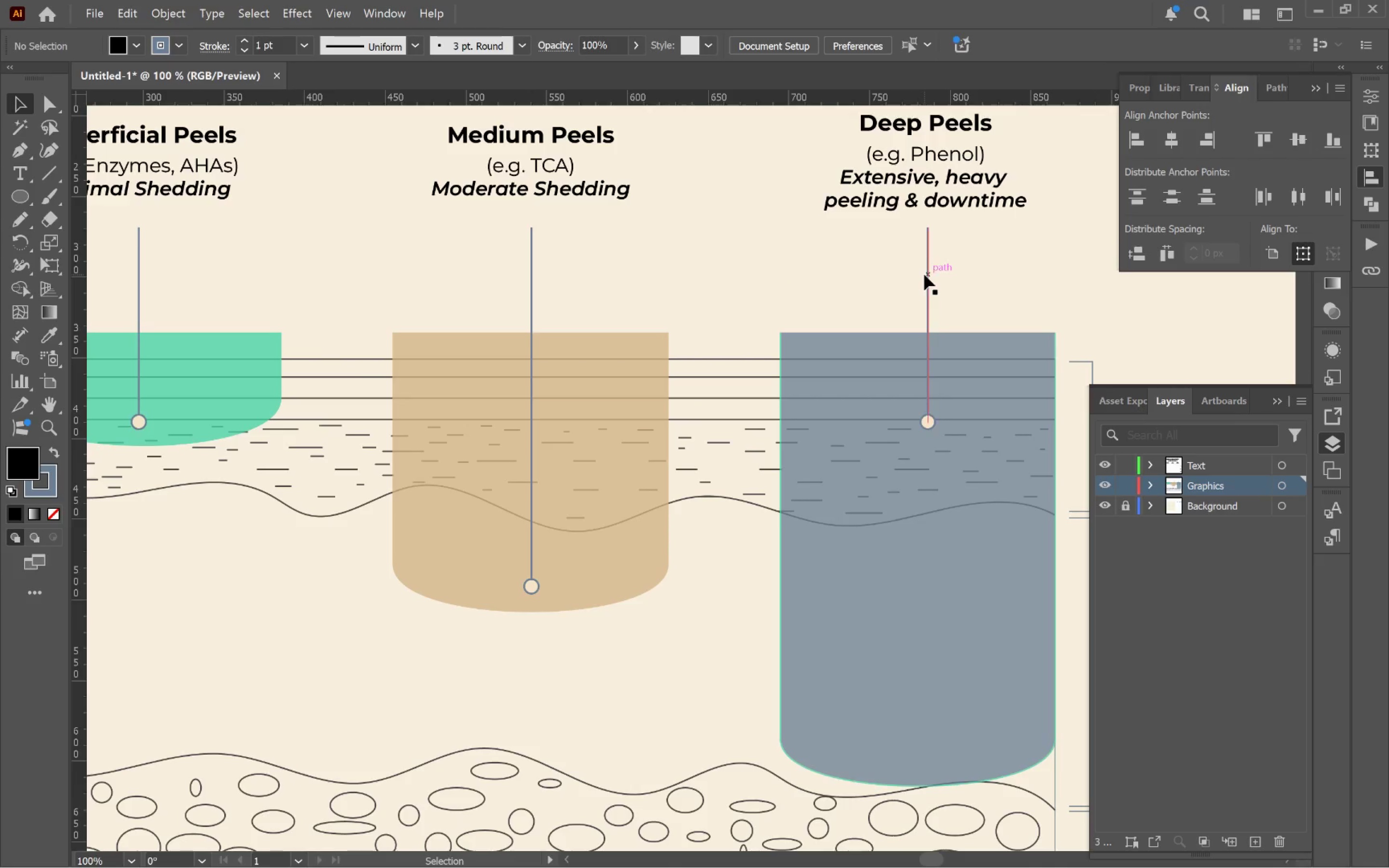 
left_click([926, 275])
 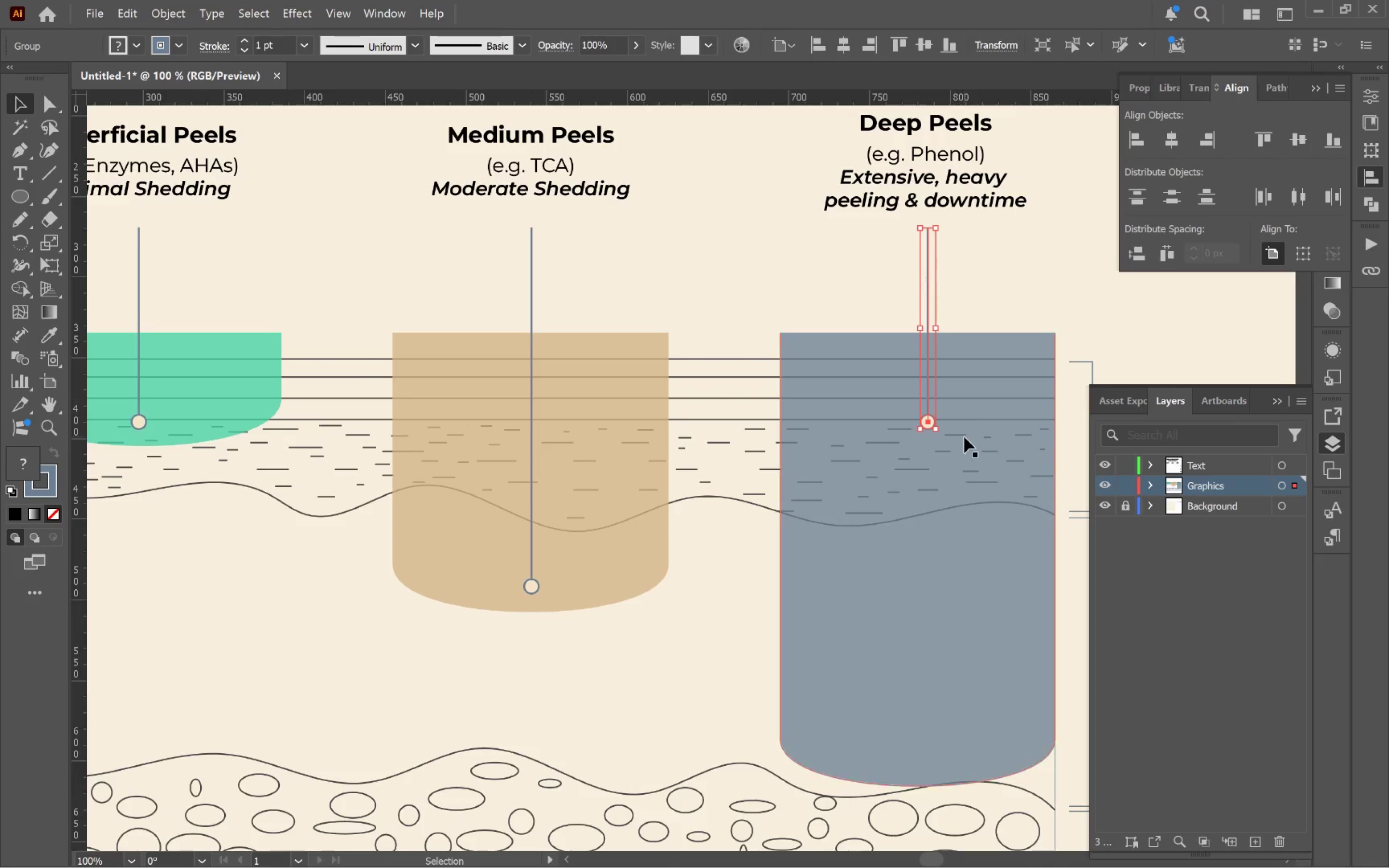 
key(A)
 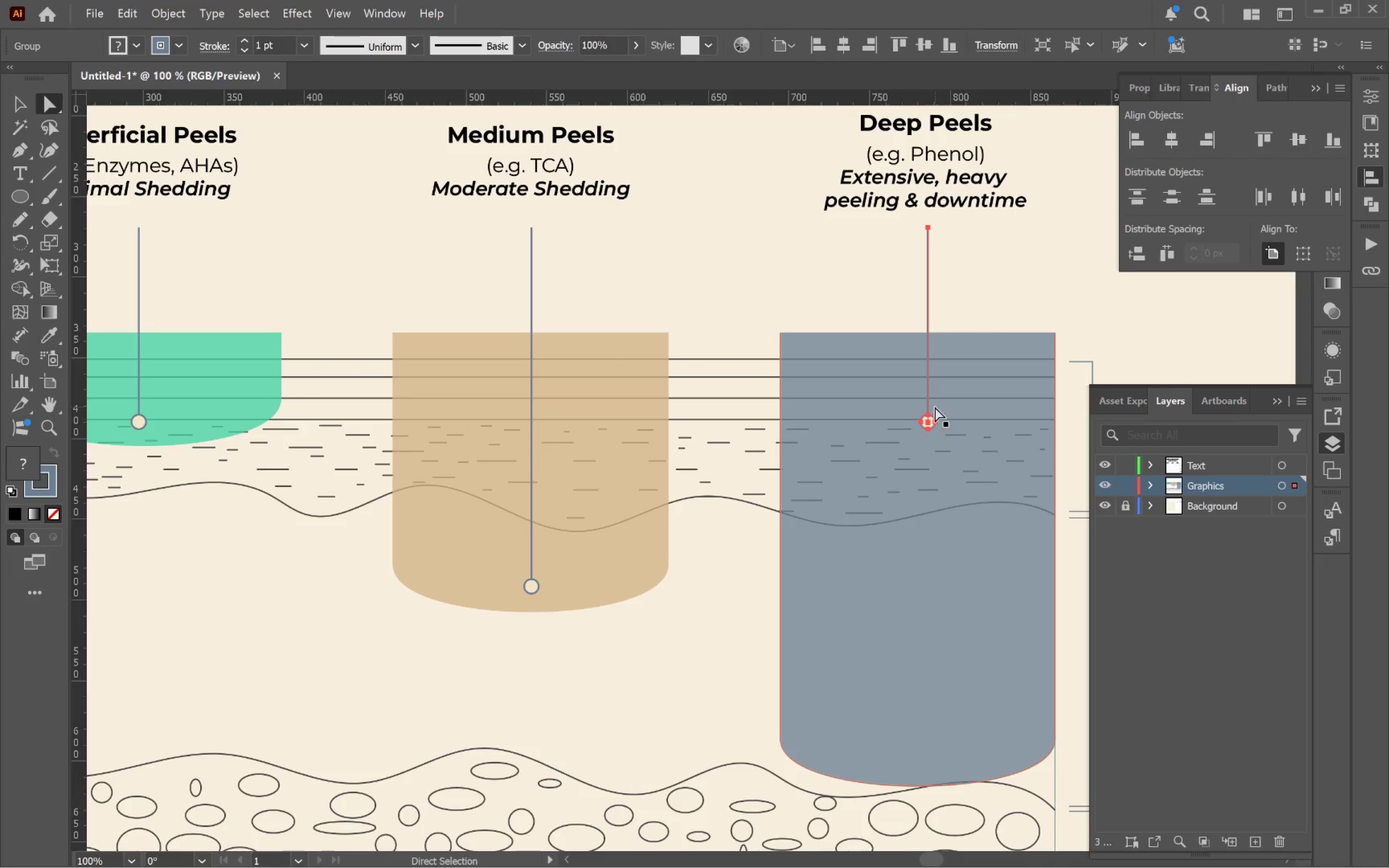 
right_click([935, 407])
 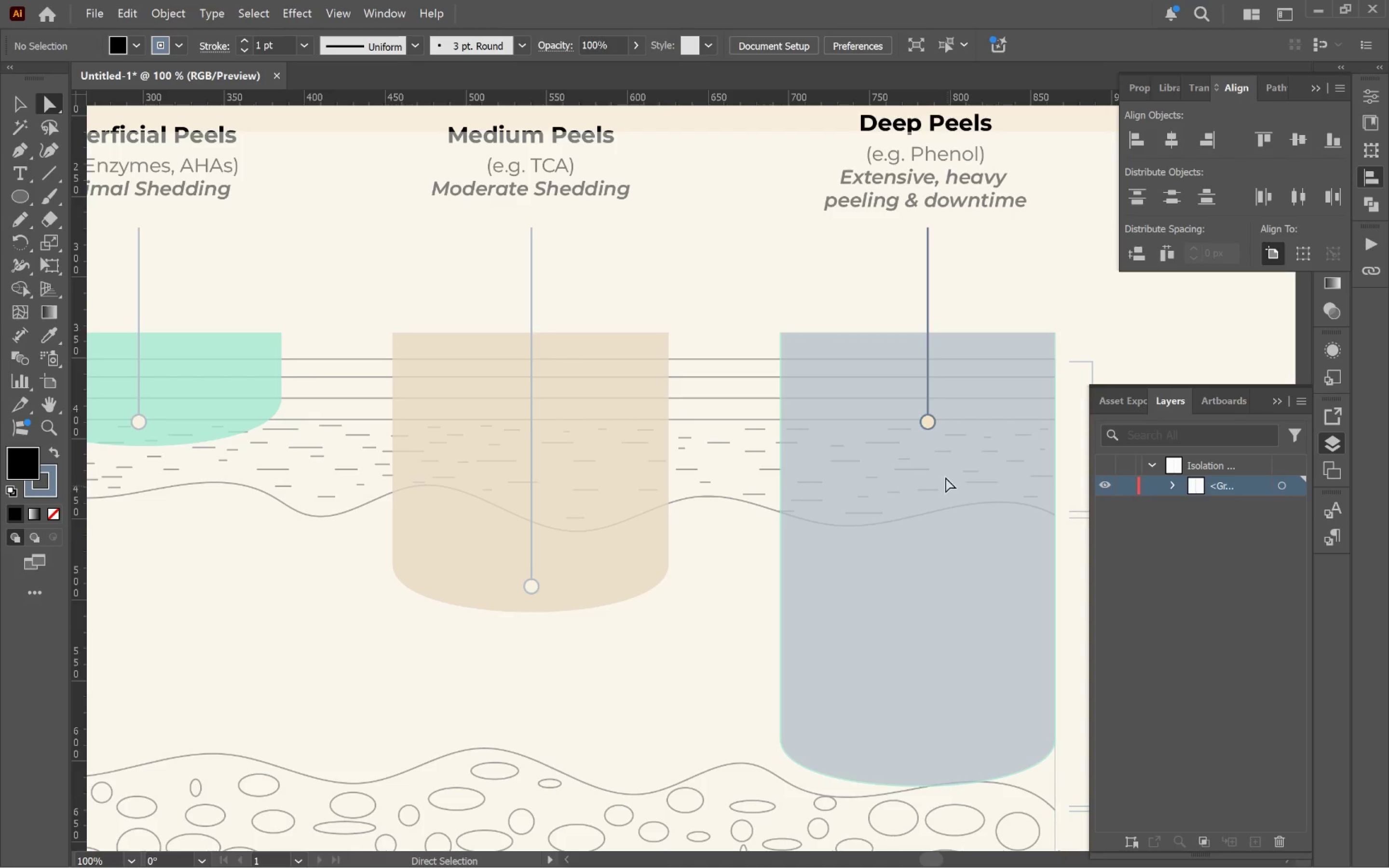 
left_click_drag(start_coordinate=[955, 463], to_coordinate=[887, 369])
 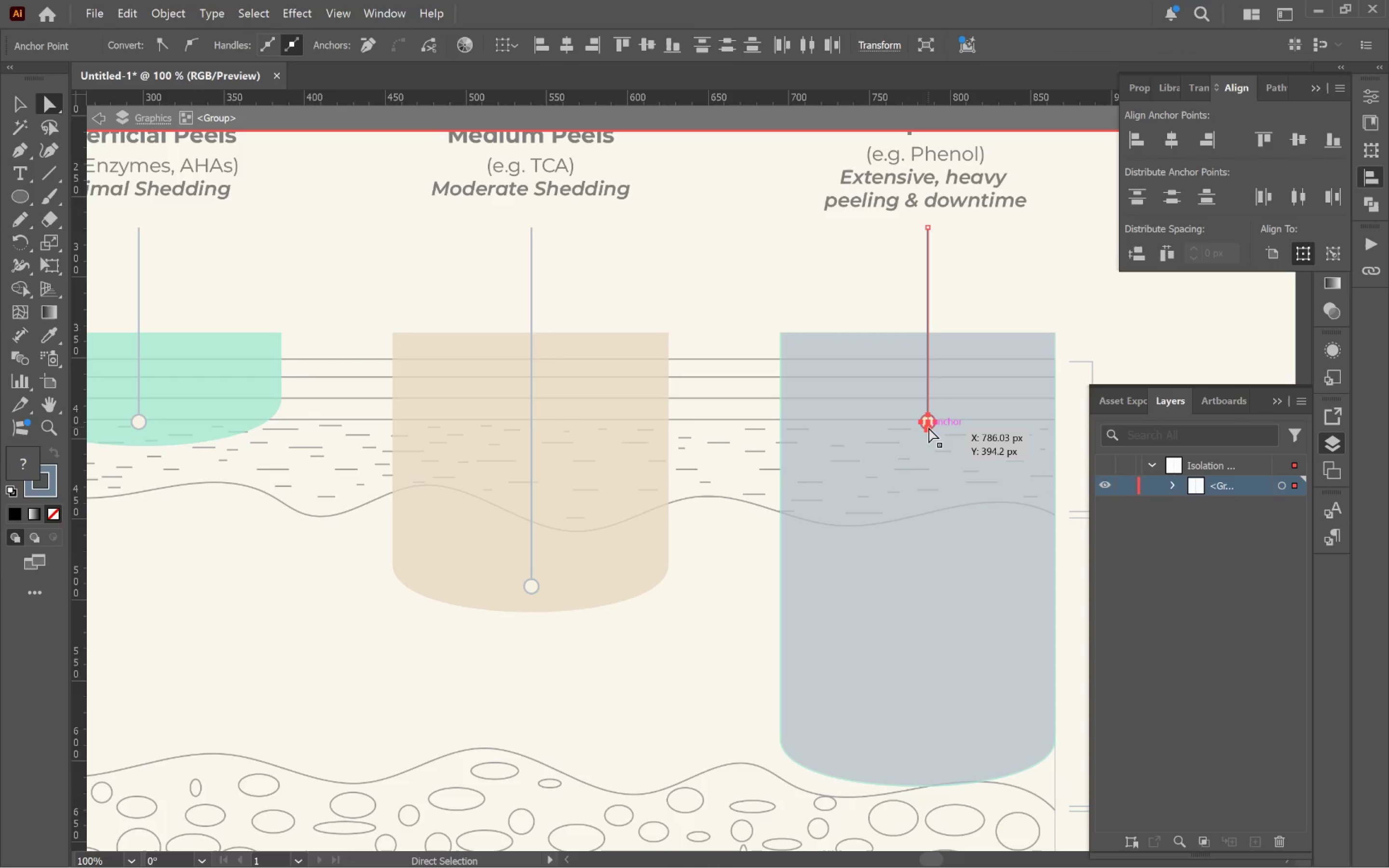 
left_click_drag(start_coordinate=[928, 428], to_coordinate=[925, 771])
 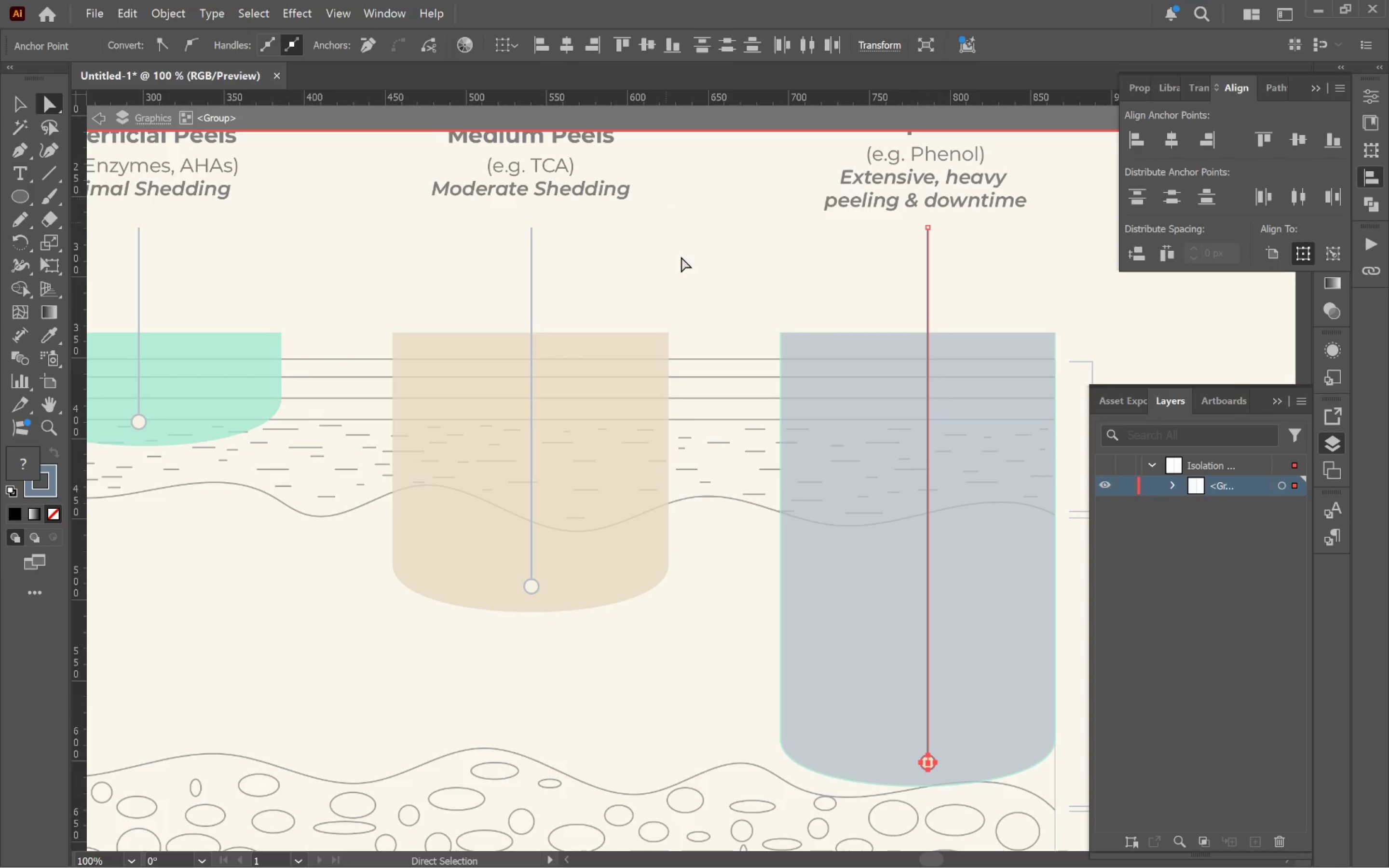 
hold_key(key=ShiftLeft, duration=2.45)
 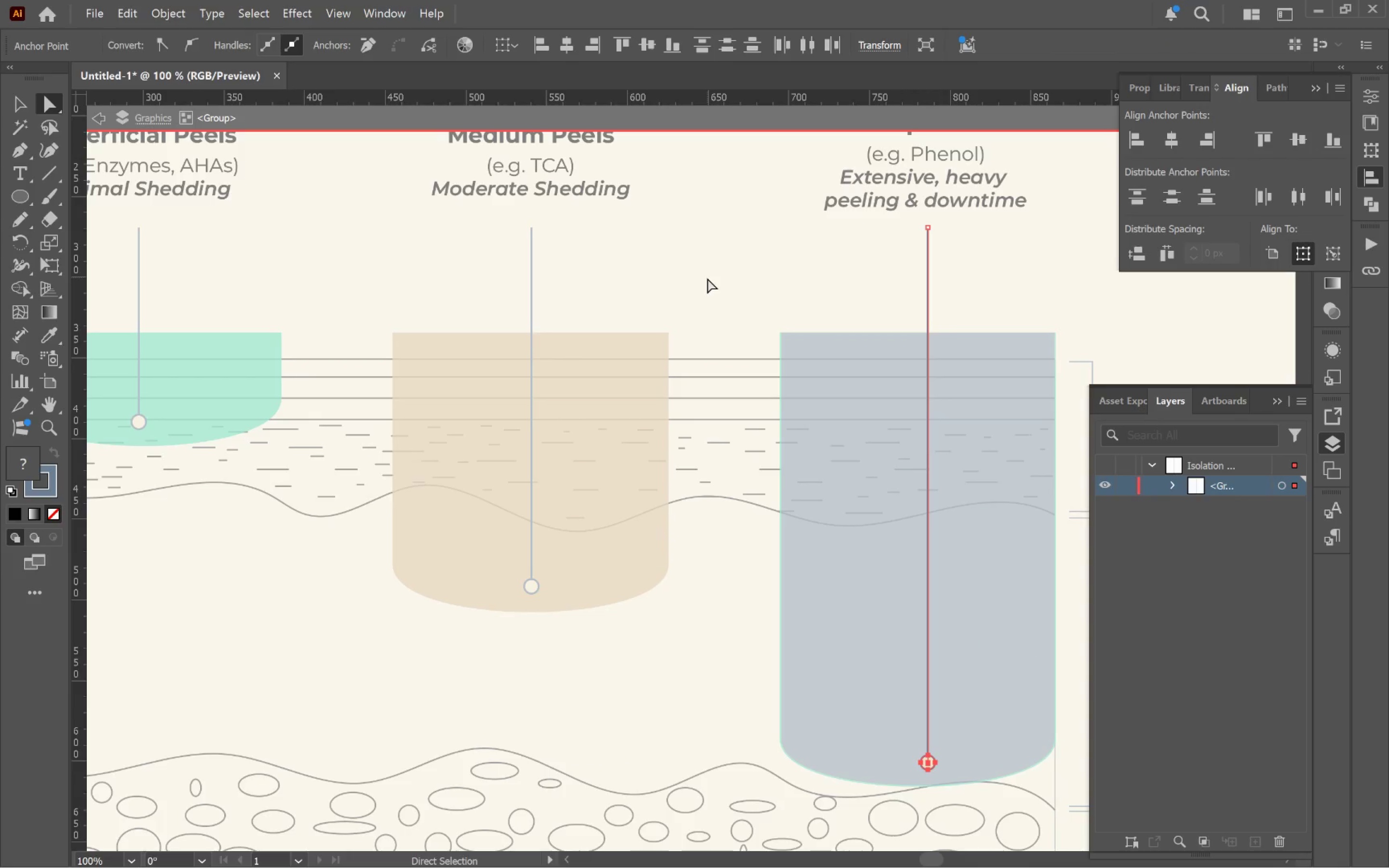 
key(V)
 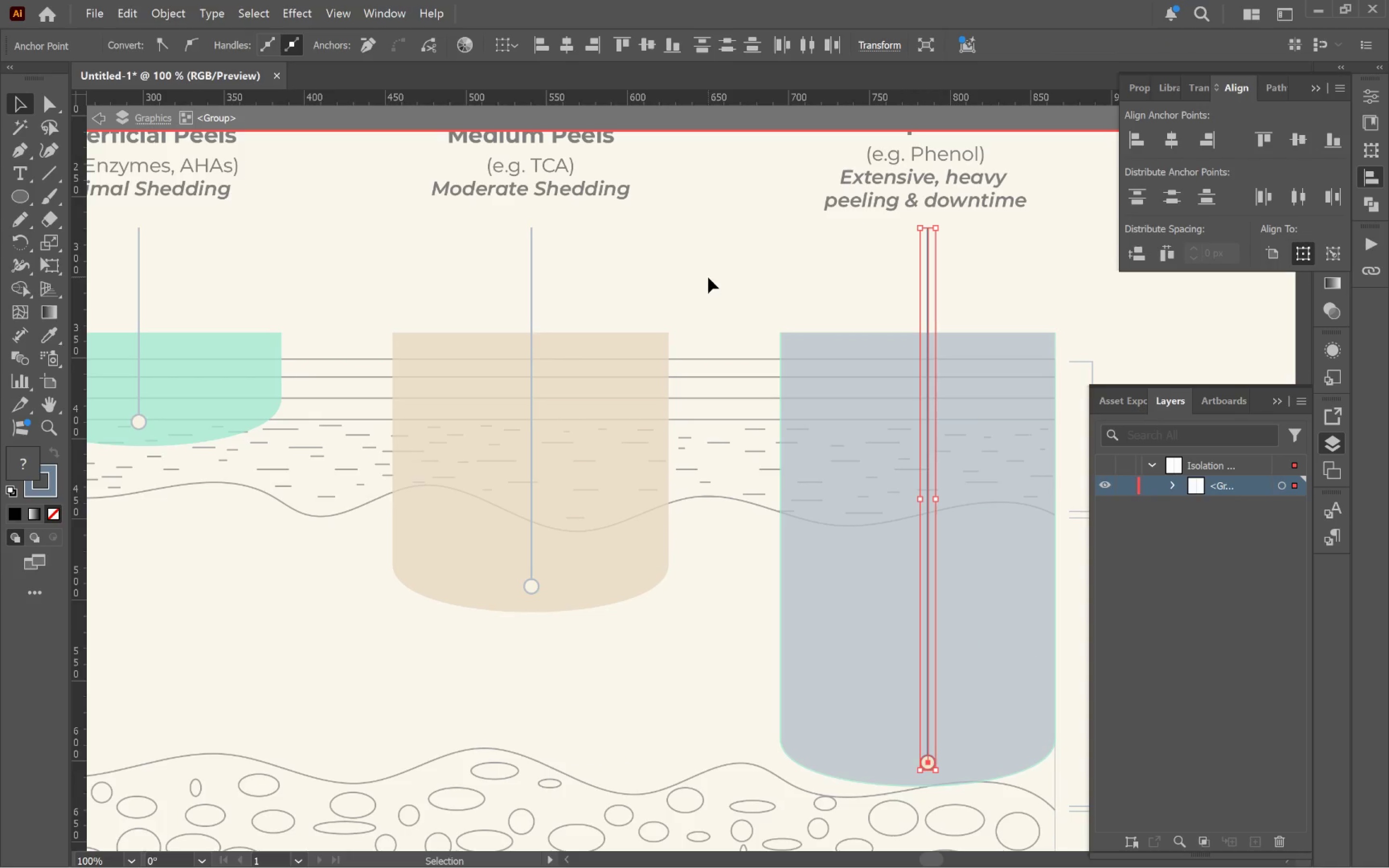 
left_click([708, 277])
 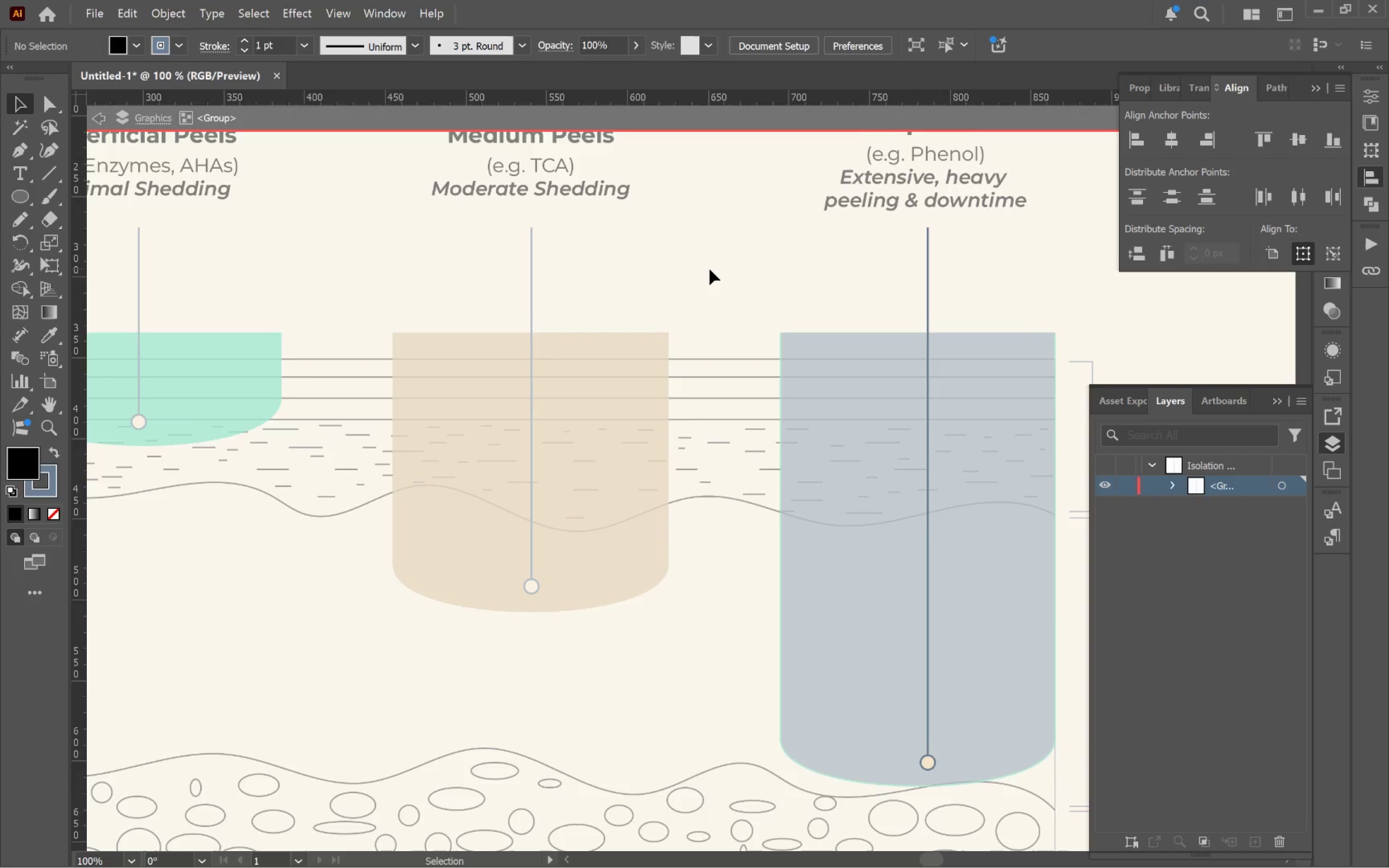 
double_click([709, 269])
 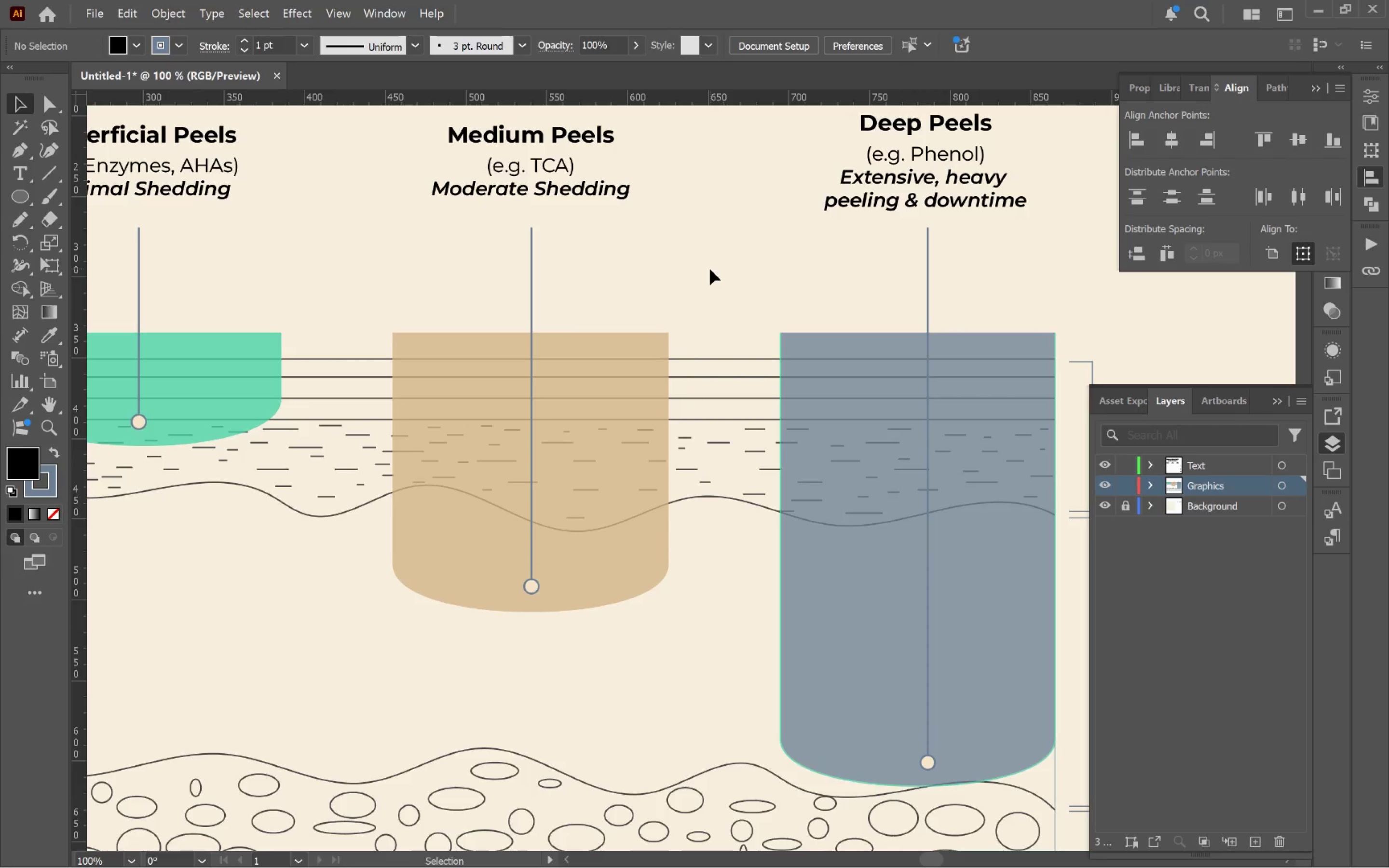 
hold_key(key=AltLeft, duration=0.88)
scroll: coordinate [710, 269], scroll_direction: down, amount: 3.0
 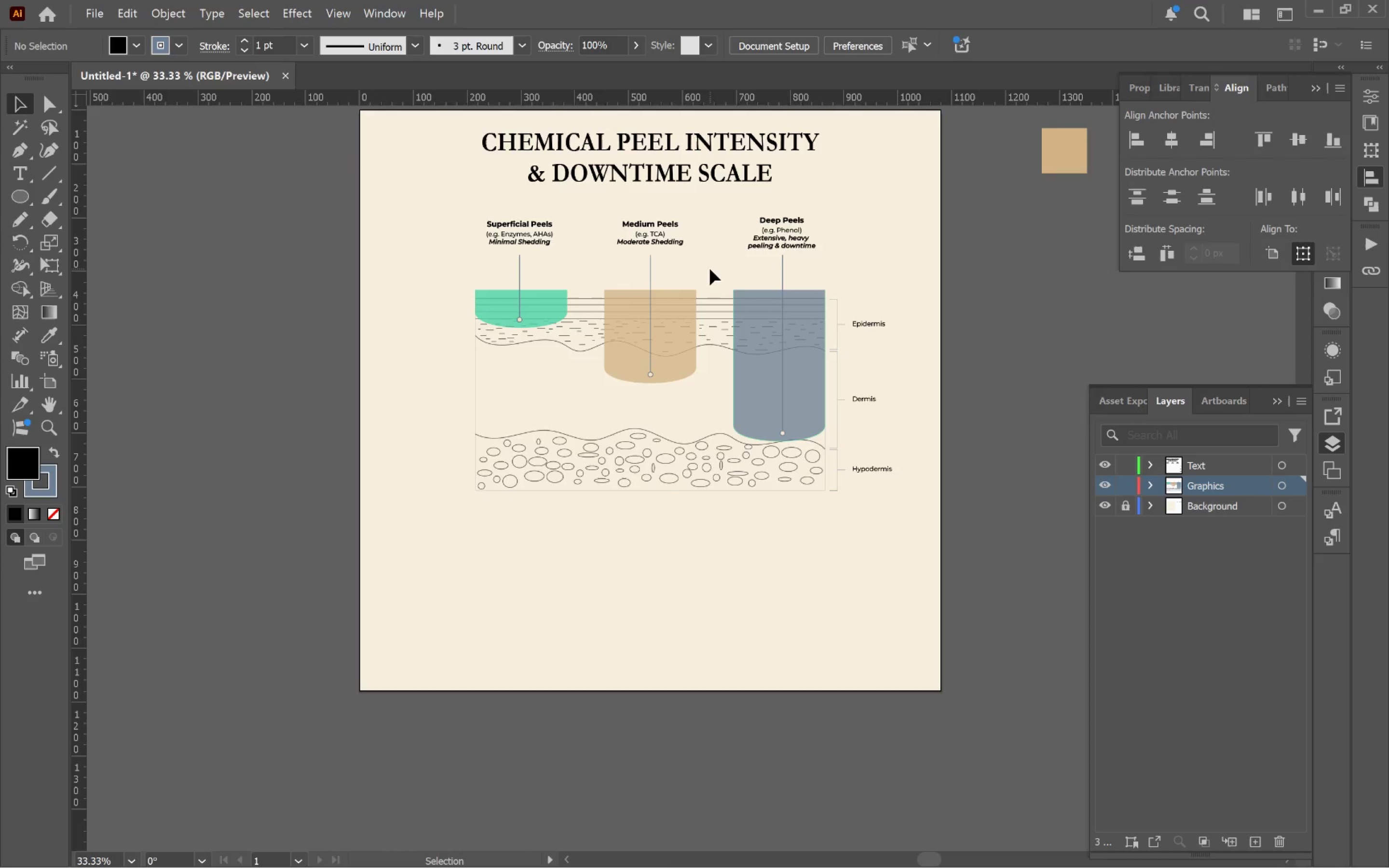 
hold_key(key=Space, duration=1.5)
 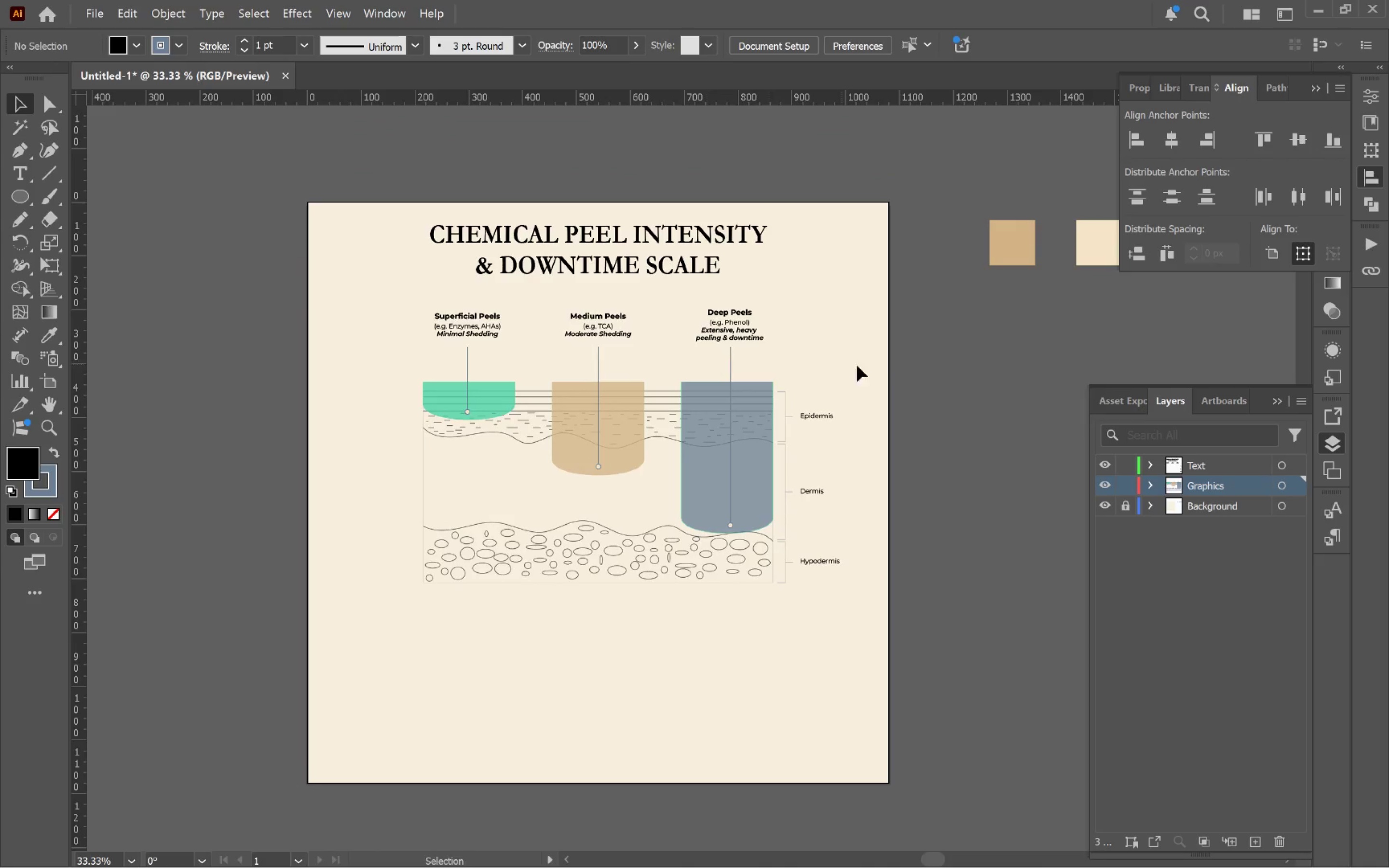 
left_click_drag(start_coordinate=[739, 276], to_coordinate=[687, 368])
 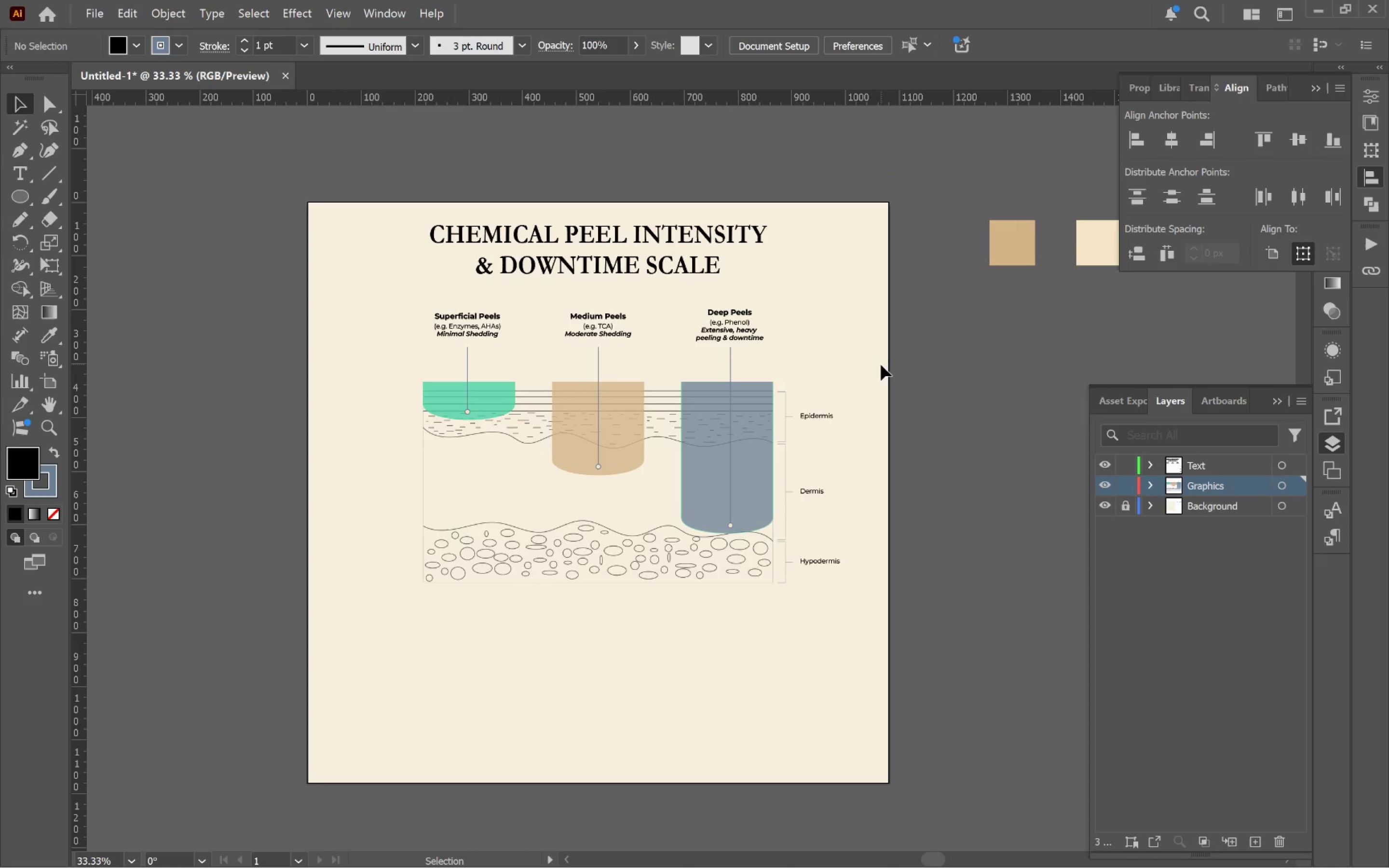 
hold_key(key=Space, duration=0.39)
 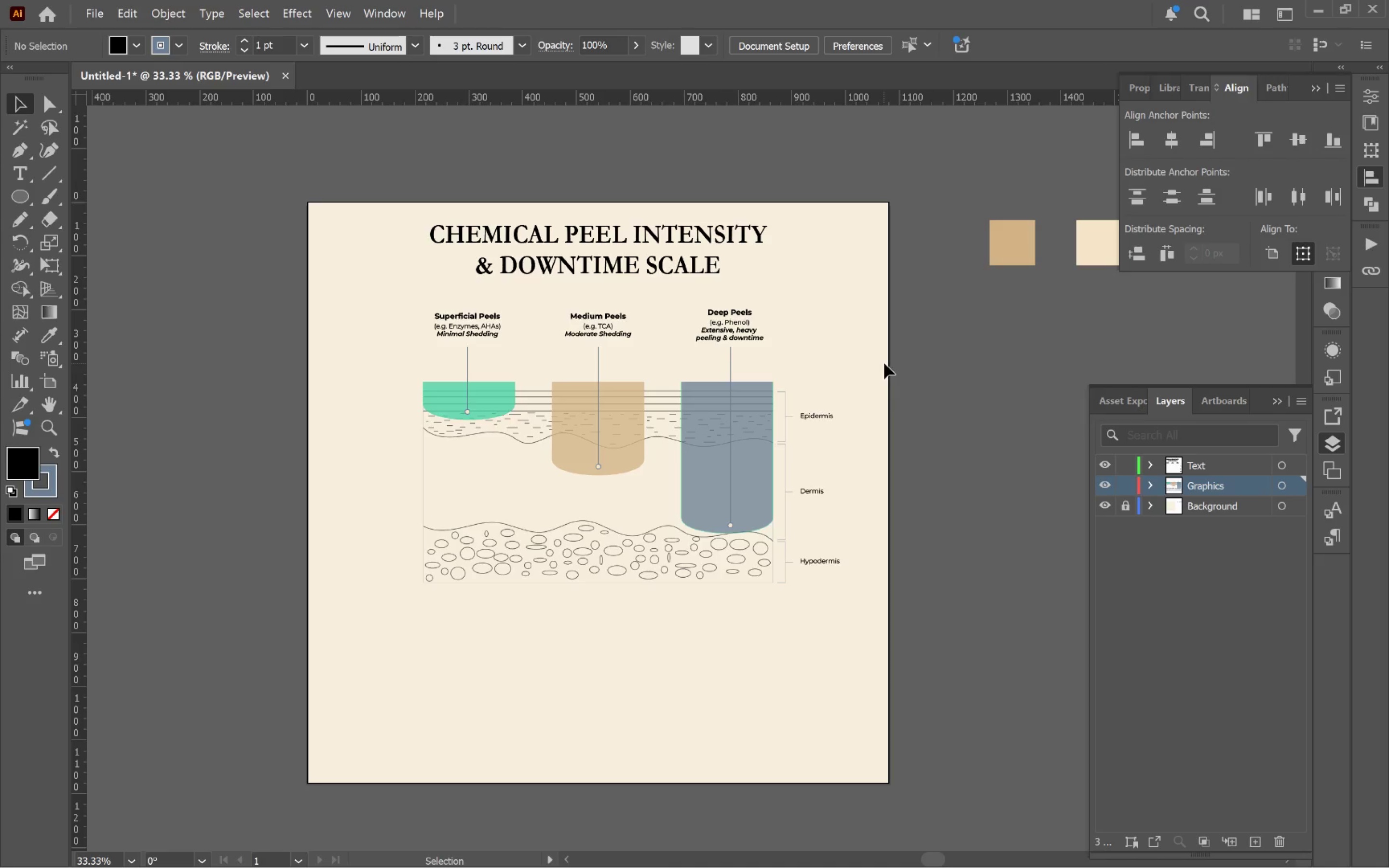 
mouse_move([893, 351])
 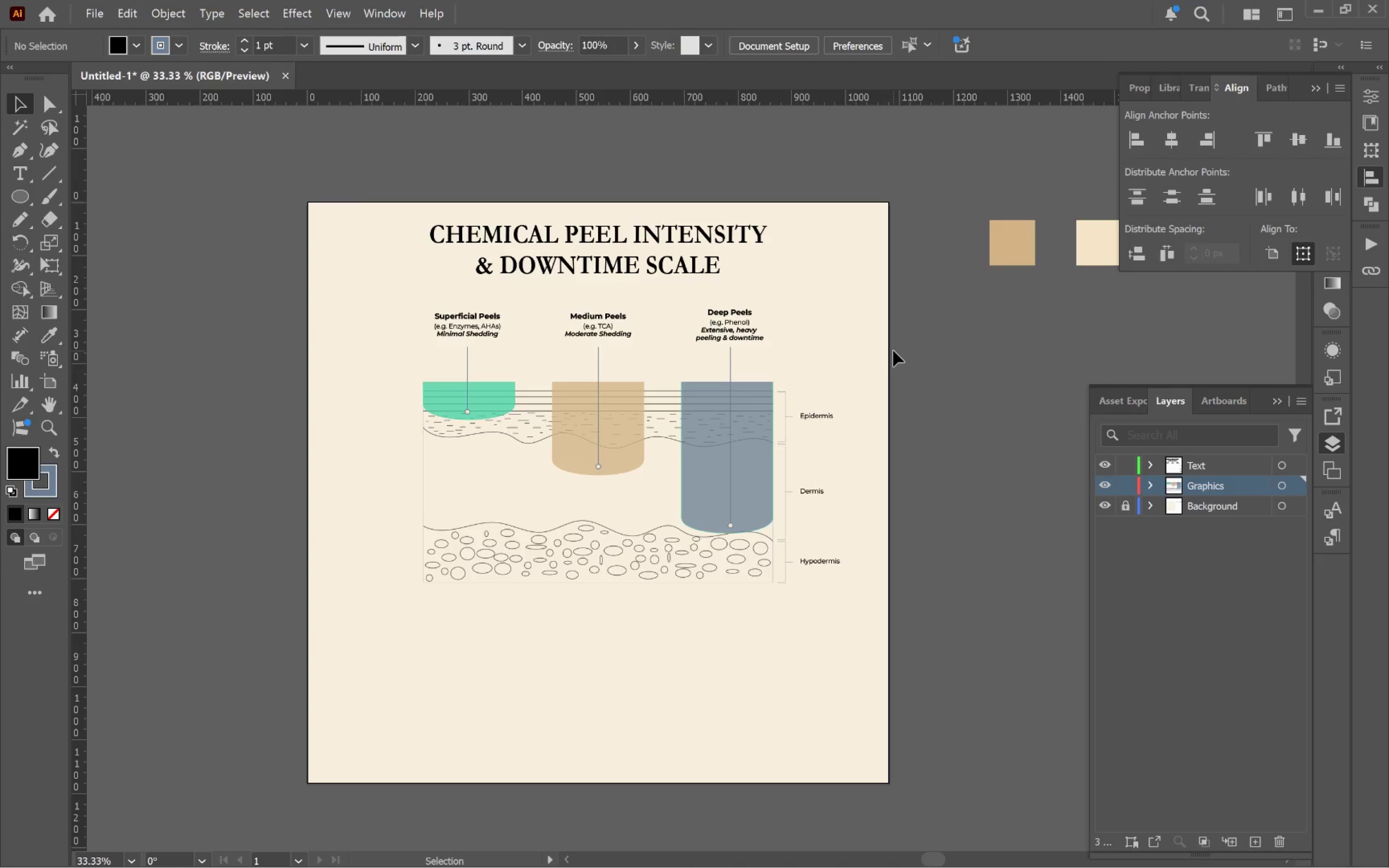 
wait(5.97)
 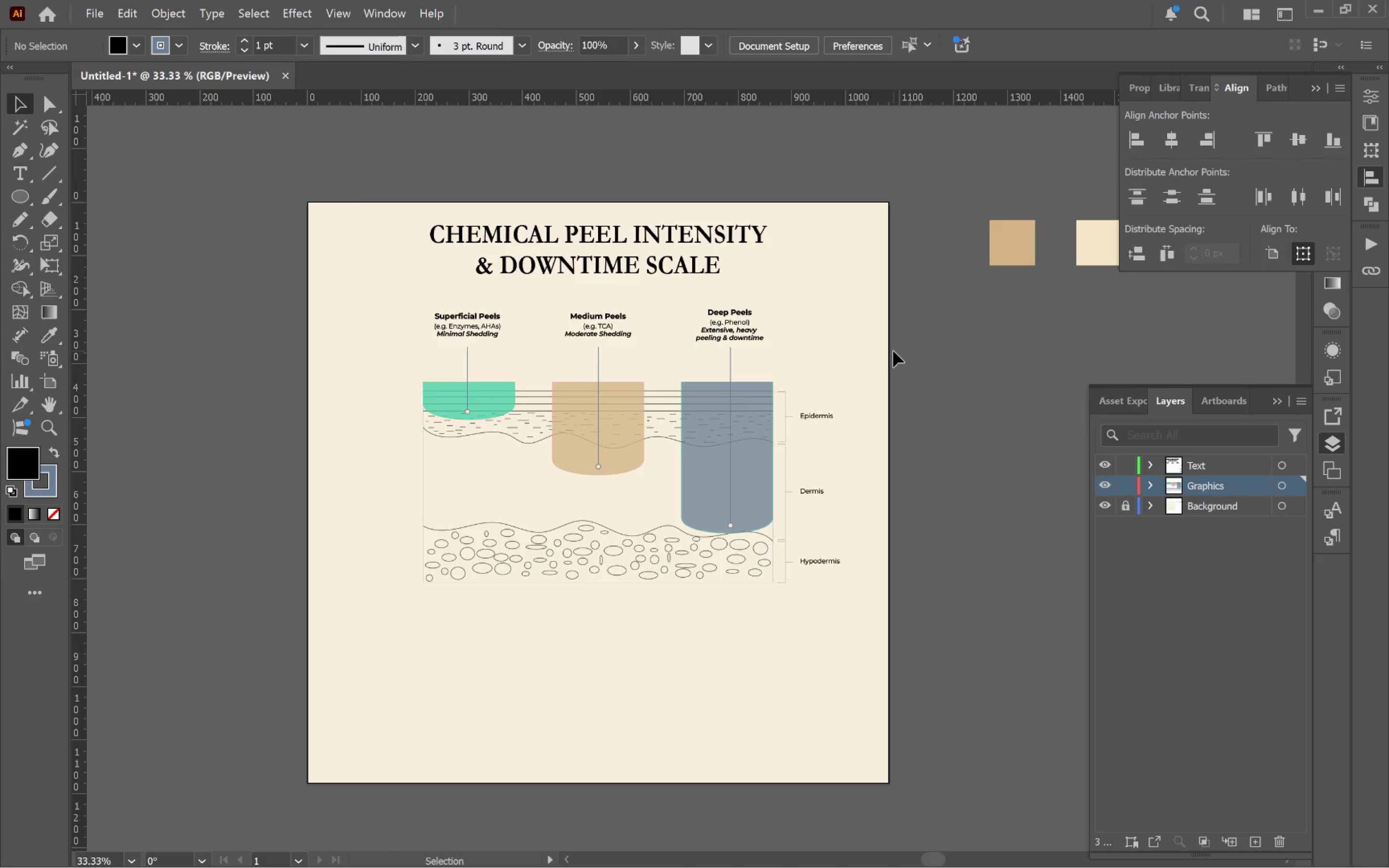 
left_click_drag(start_coordinate=[368, 296], to_coordinate=[919, 659])
 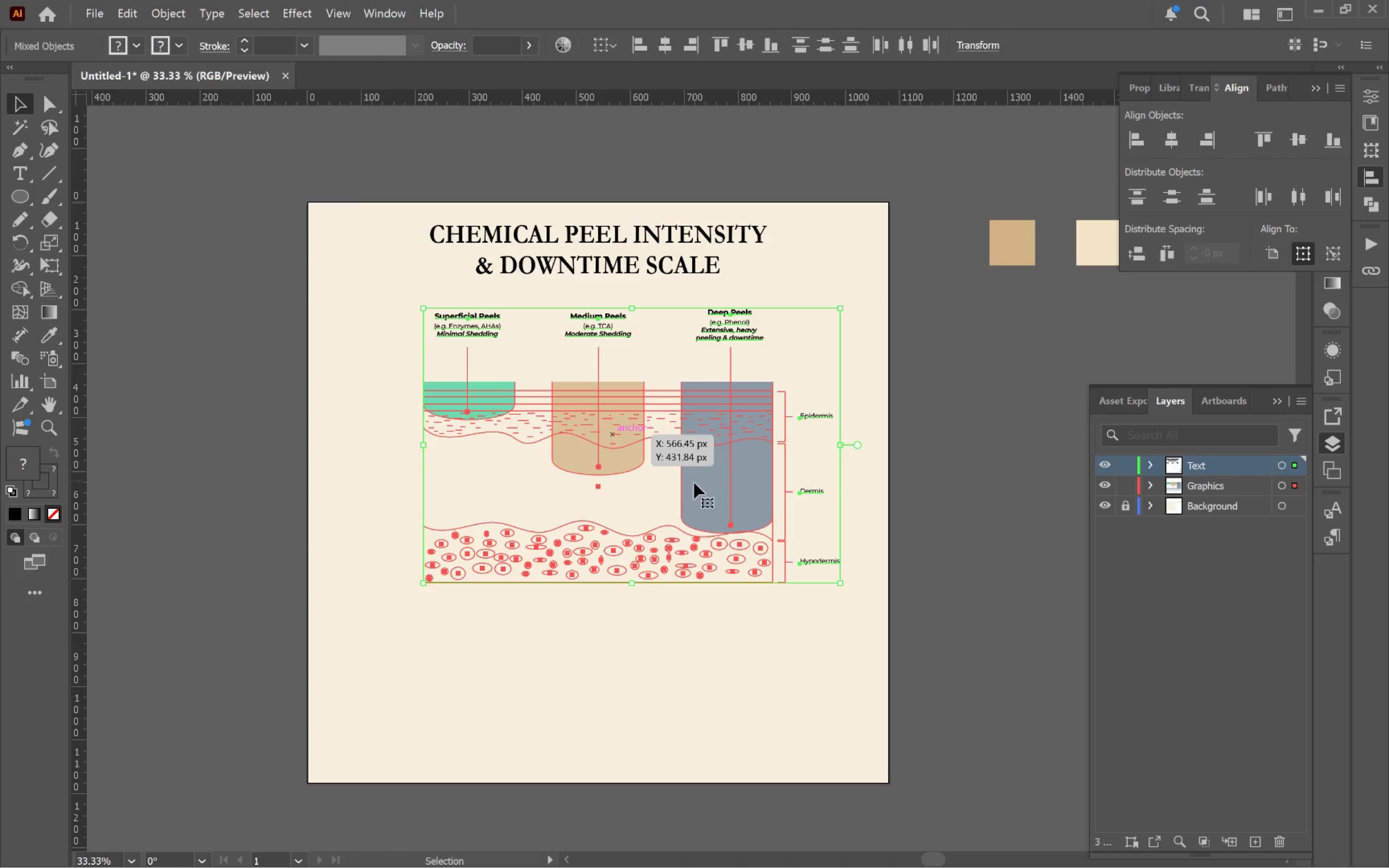 
left_click_drag(start_coordinate=[696, 490], to_coordinate=[698, 483])
 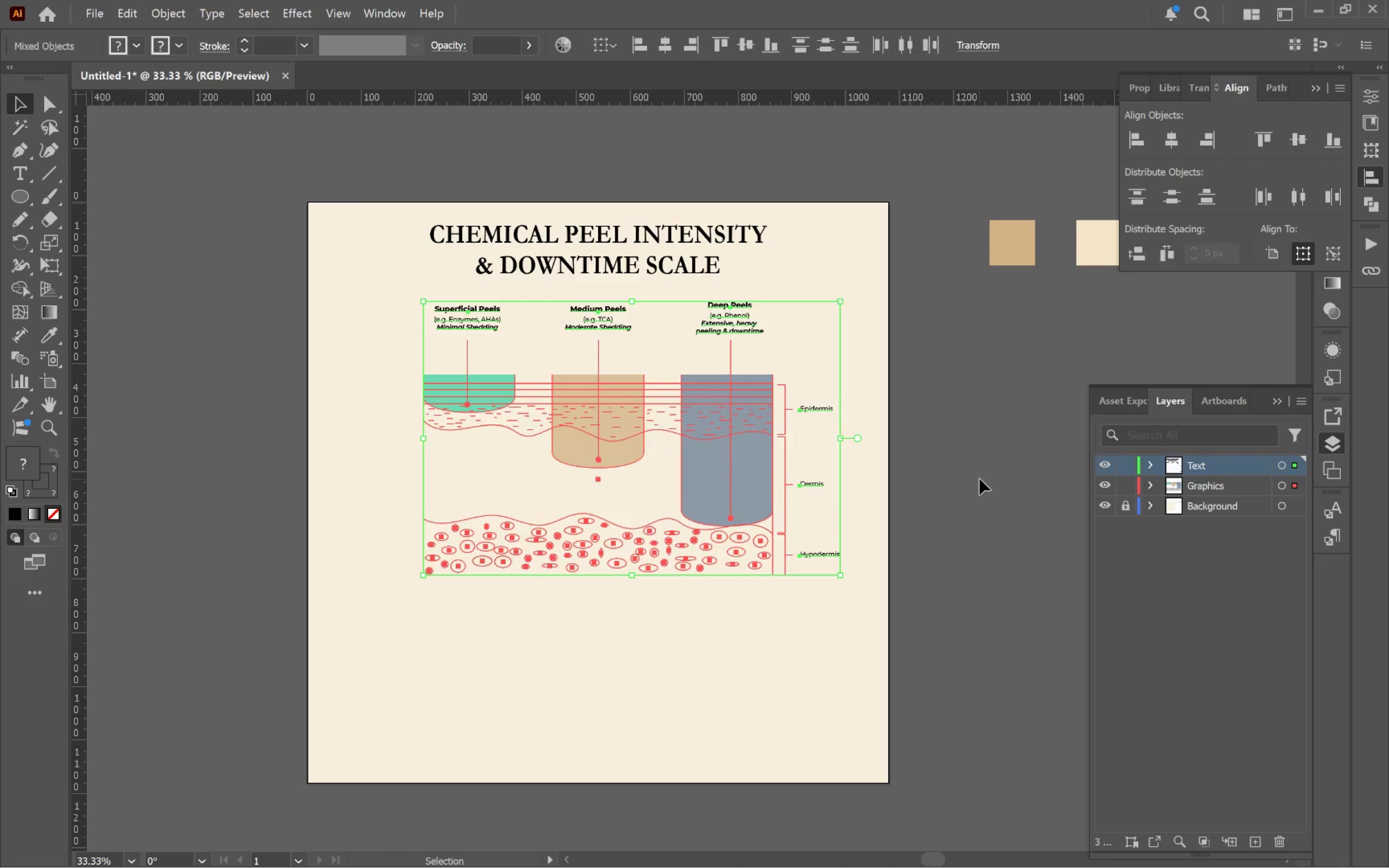 
hold_key(key=ShiftLeft, duration=2.84)
 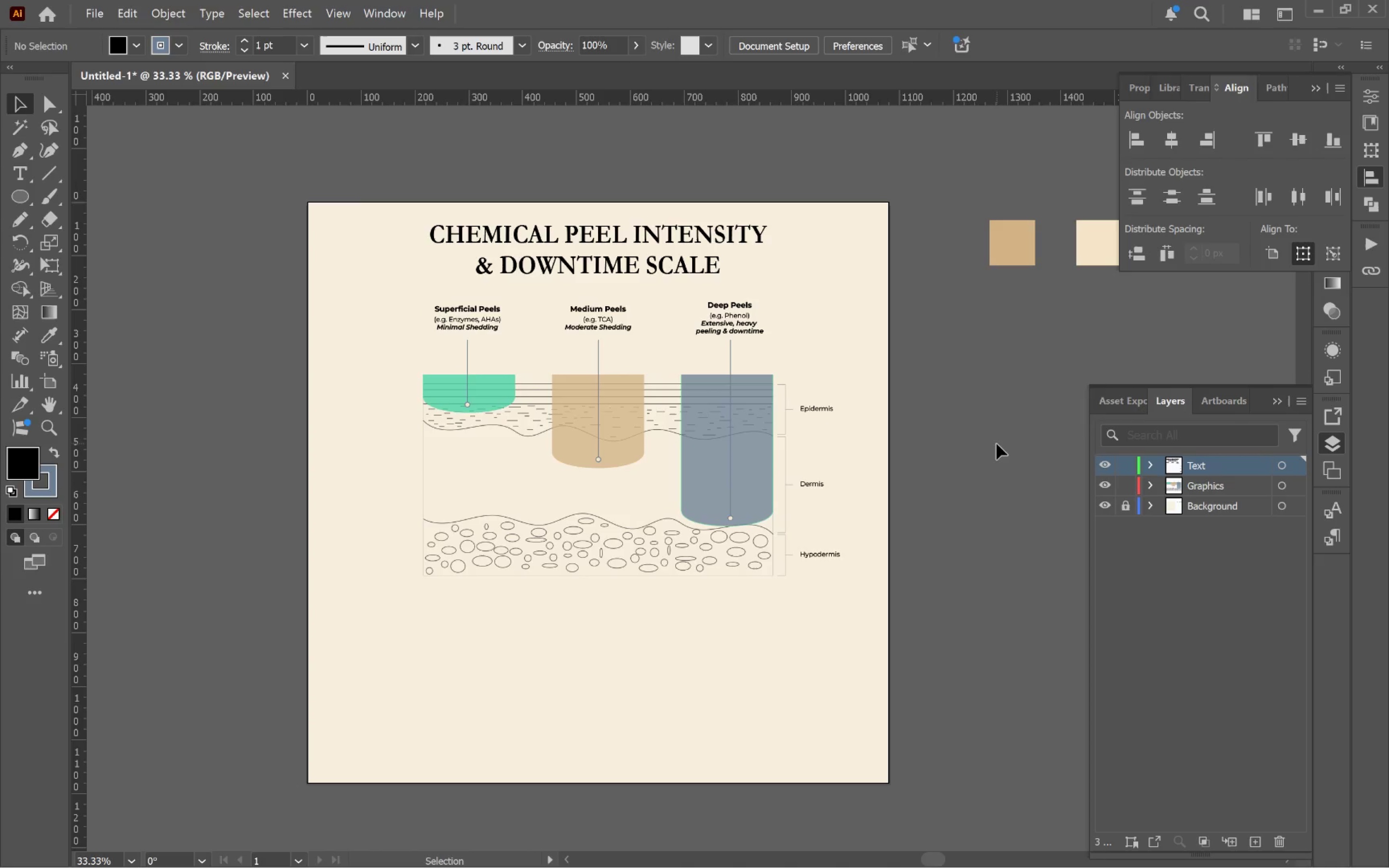 
wait(7.12)
 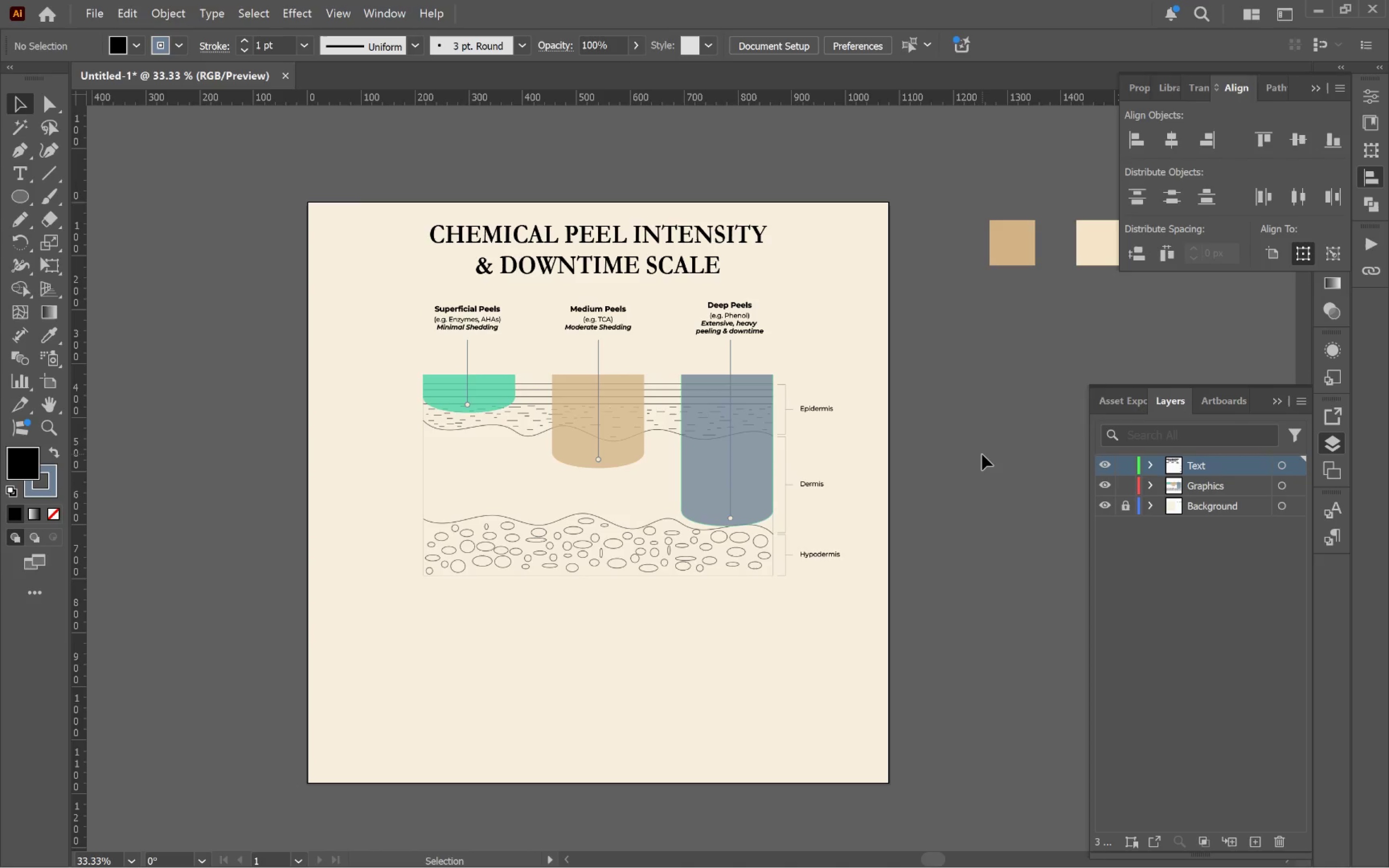 
left_click_drag(start_coordinate=[373, 289], to_coordinate=[915, 604])
 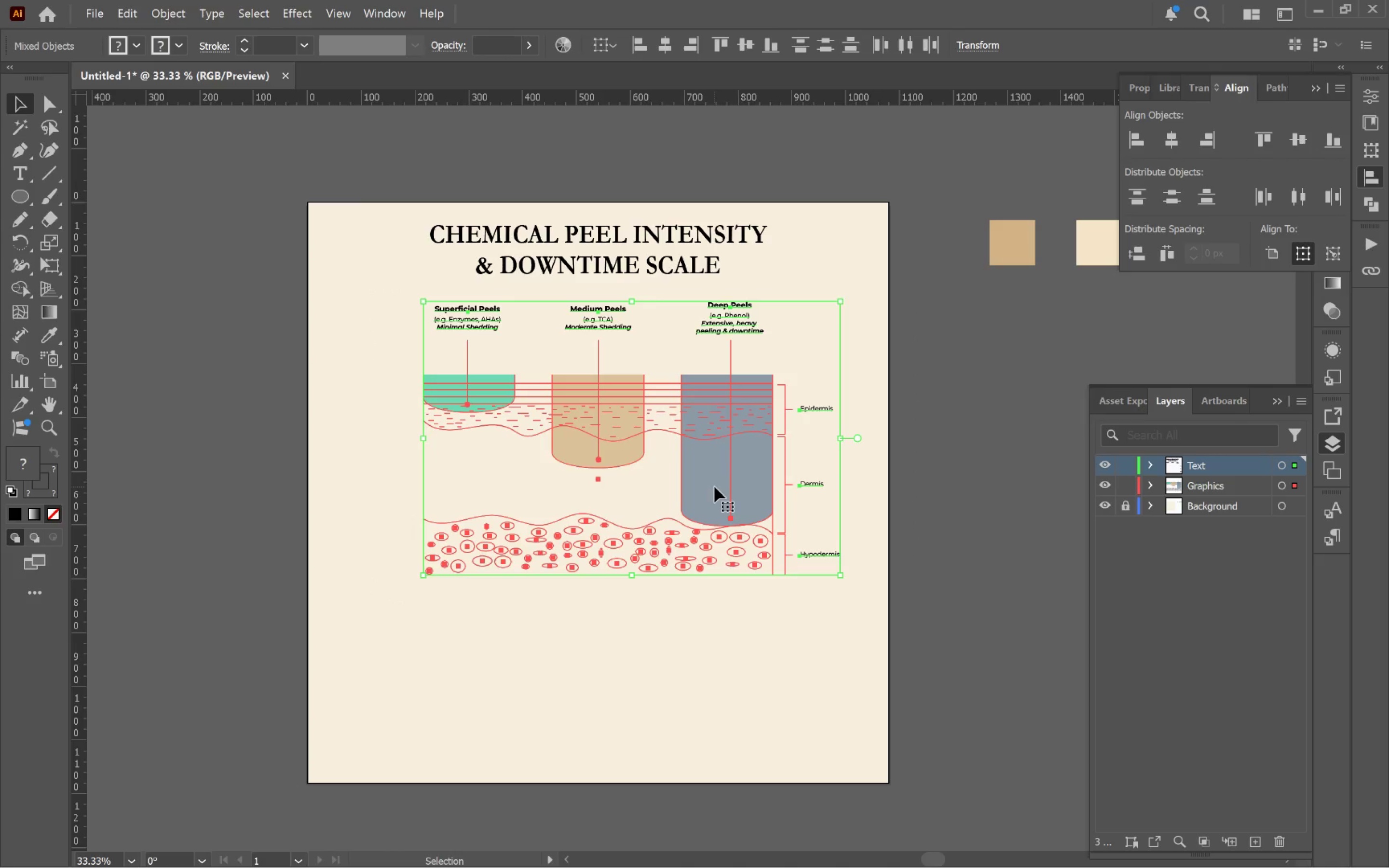 
hold_key(key=ControlLeft, duration=0.48)
 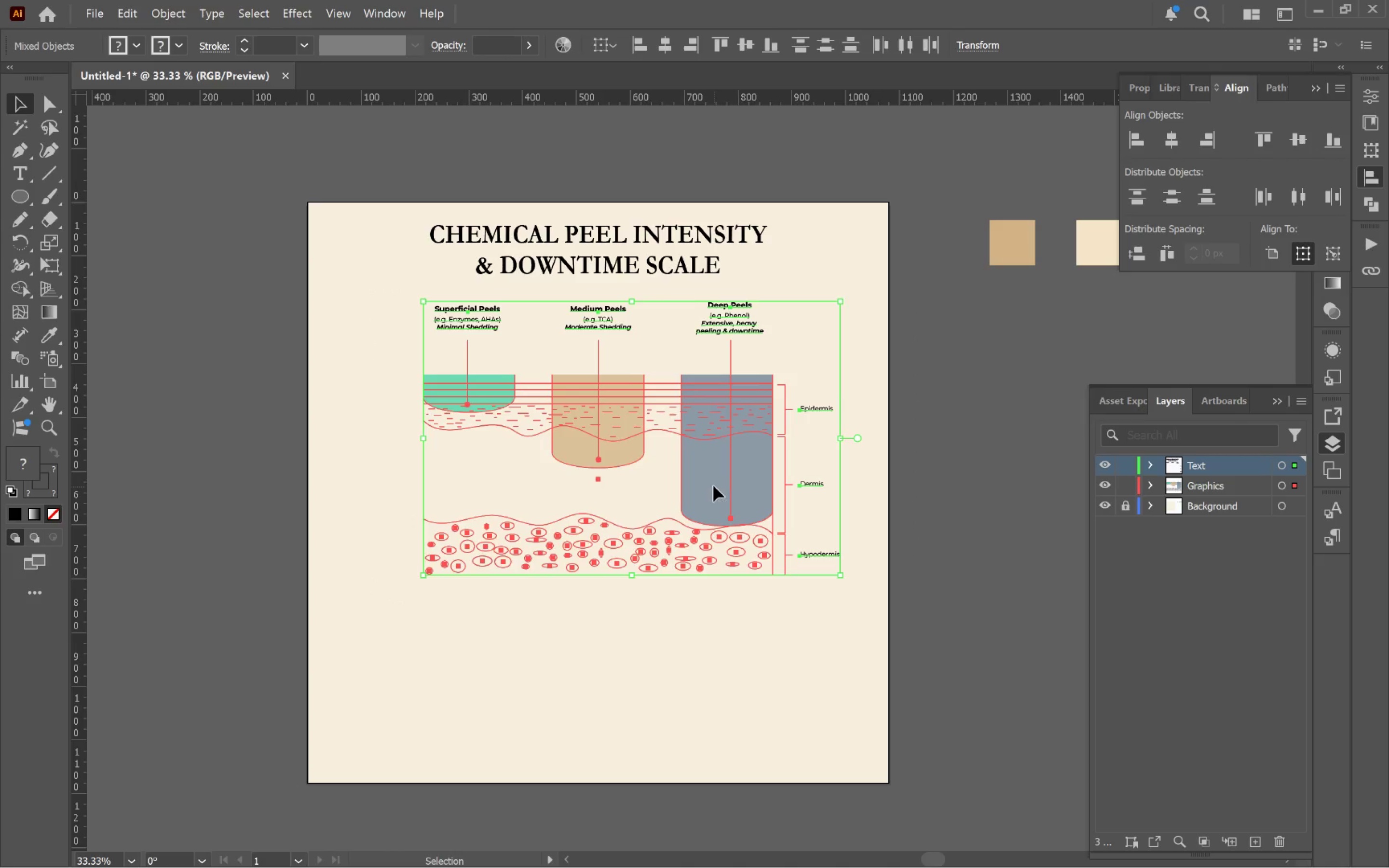 
left_click_drag(start_coordinate=[714, 487], to_coordinate=[691, 487])
 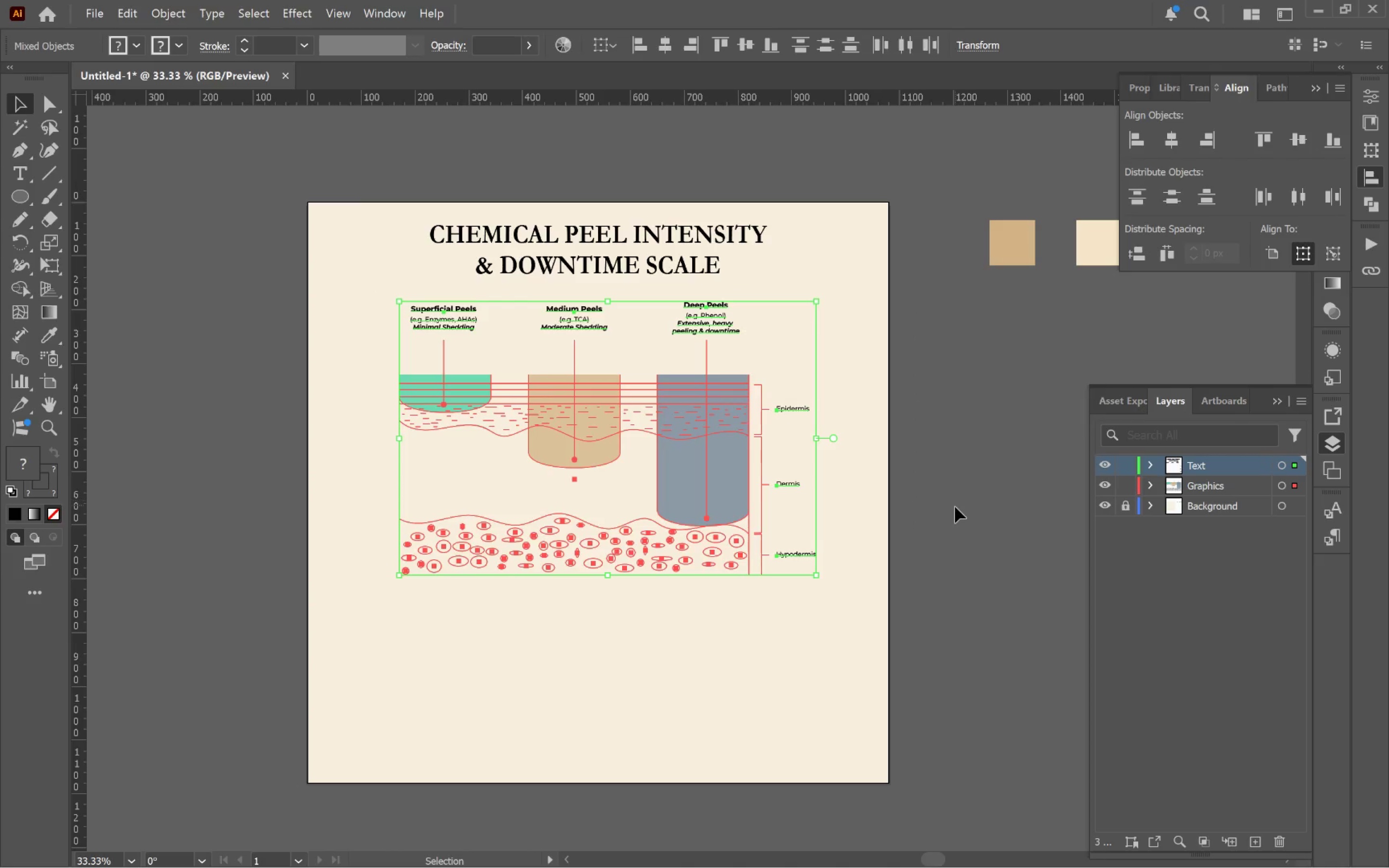 
hold_key(key=ShiftLeft, duration=3.84)
 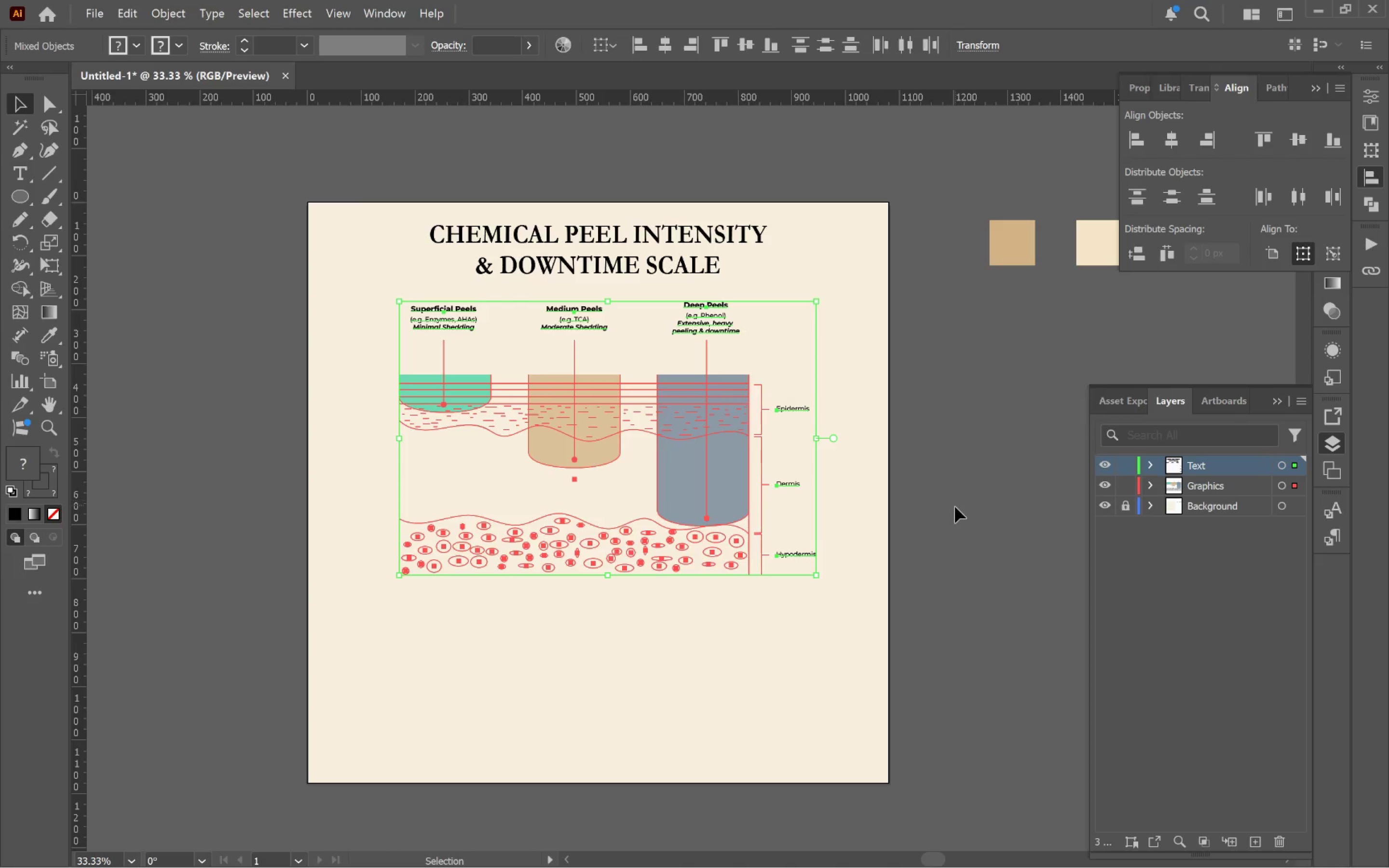 
left_click([955, 507])
 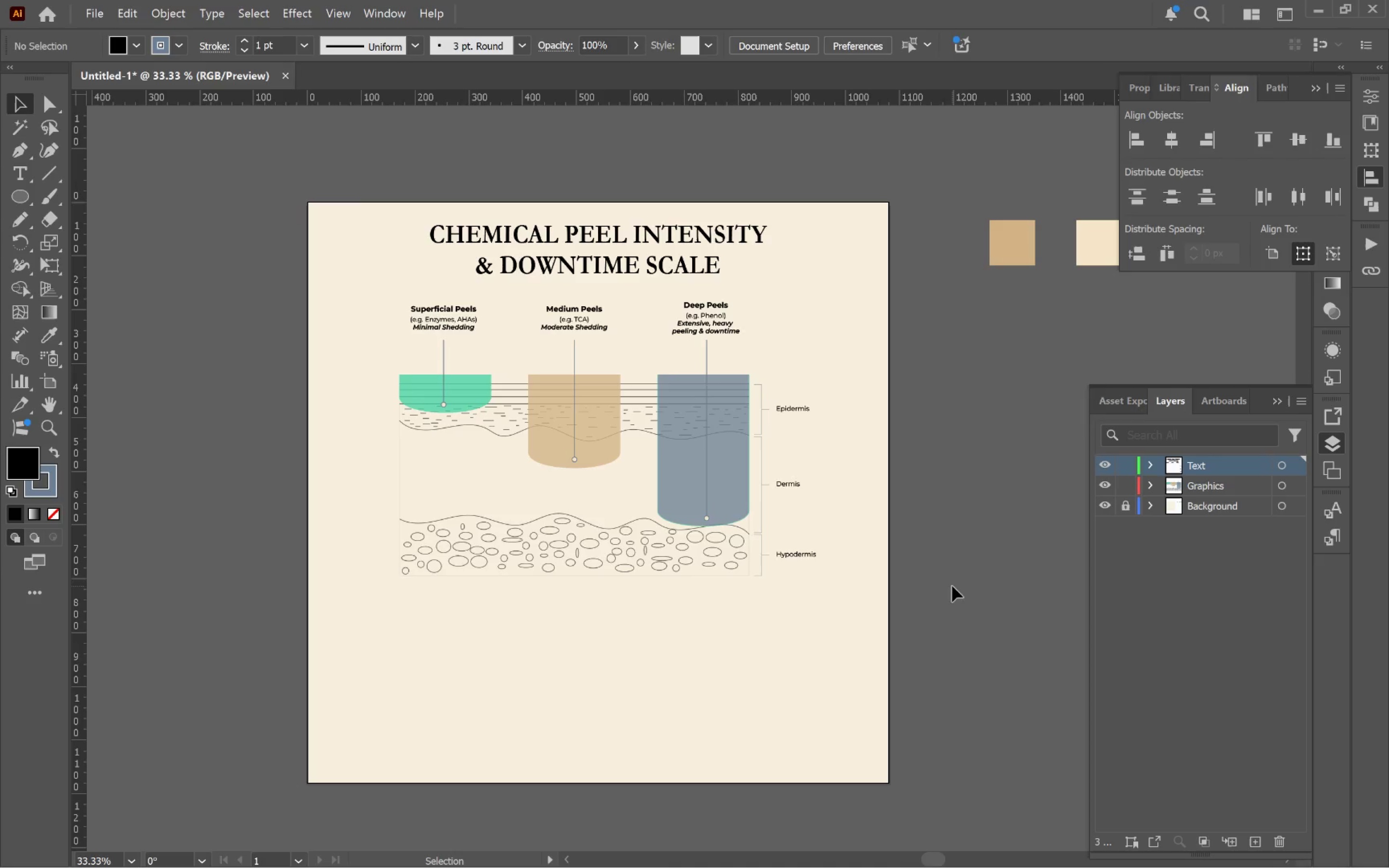 
hold_key(key=Space, duration=0.91)
 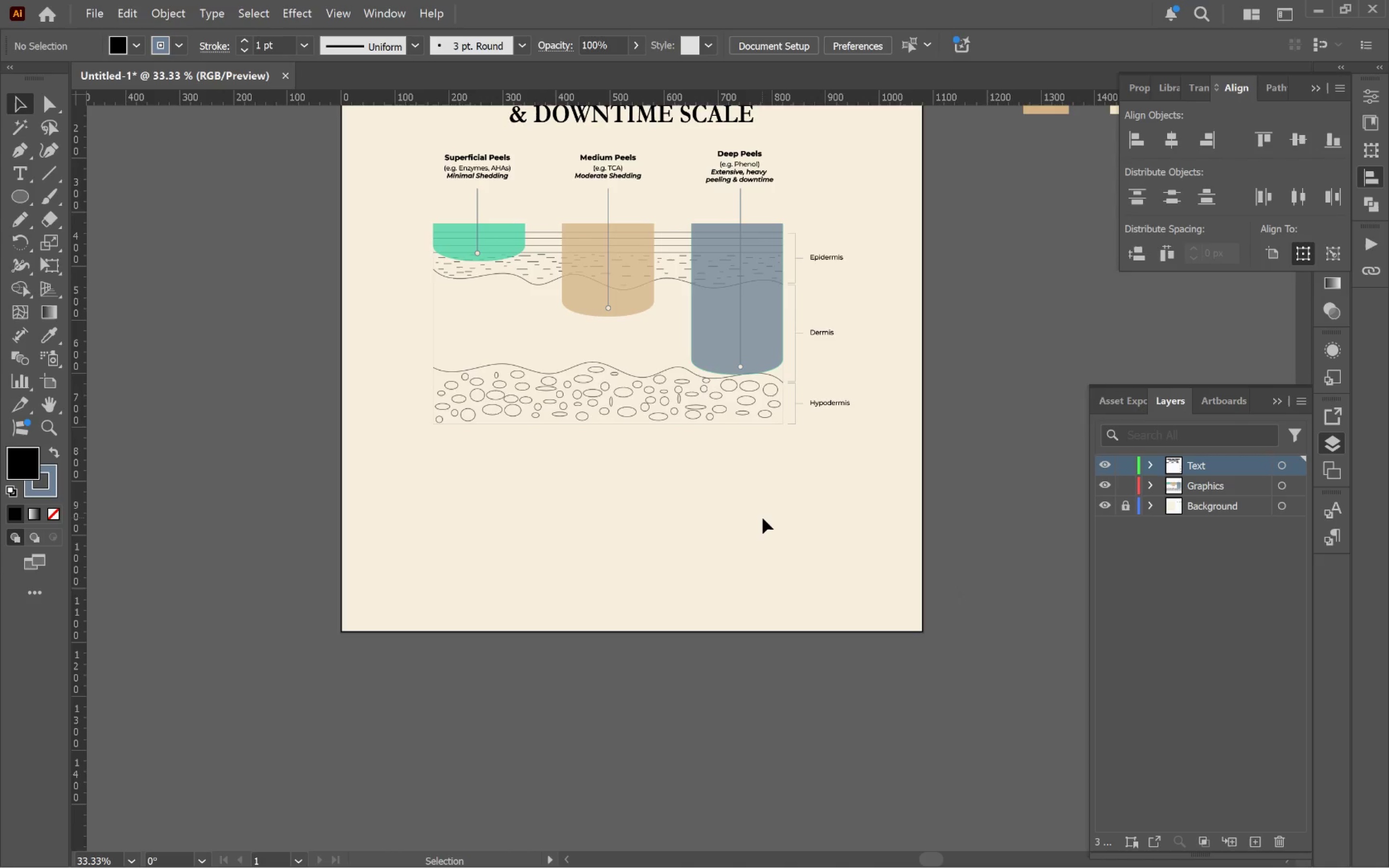 
left_click_drag(start_coordinate=[741, 674], to_coordinate=[775, 521])
 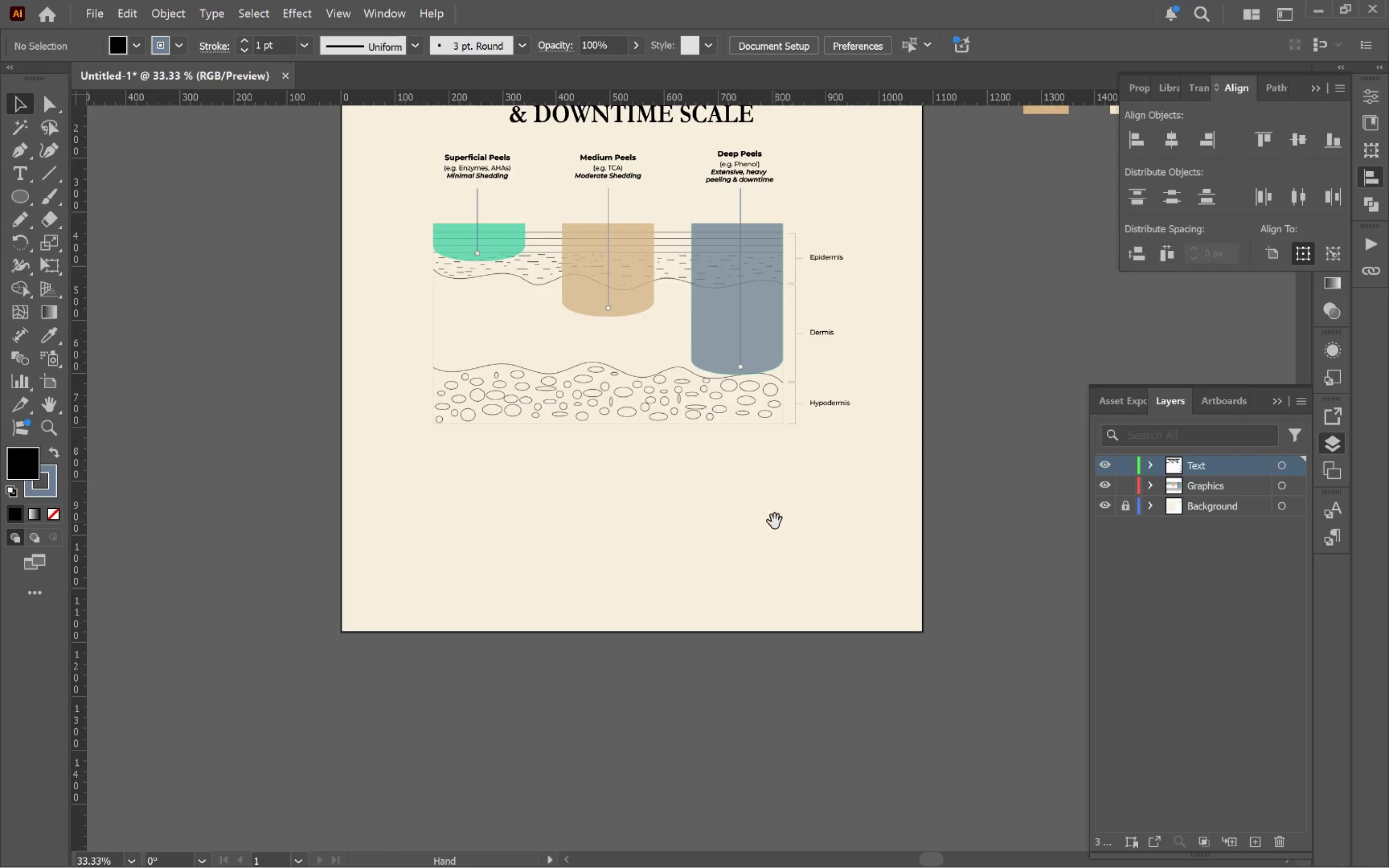 
hold_key(key=Space, duration=16.5)
 